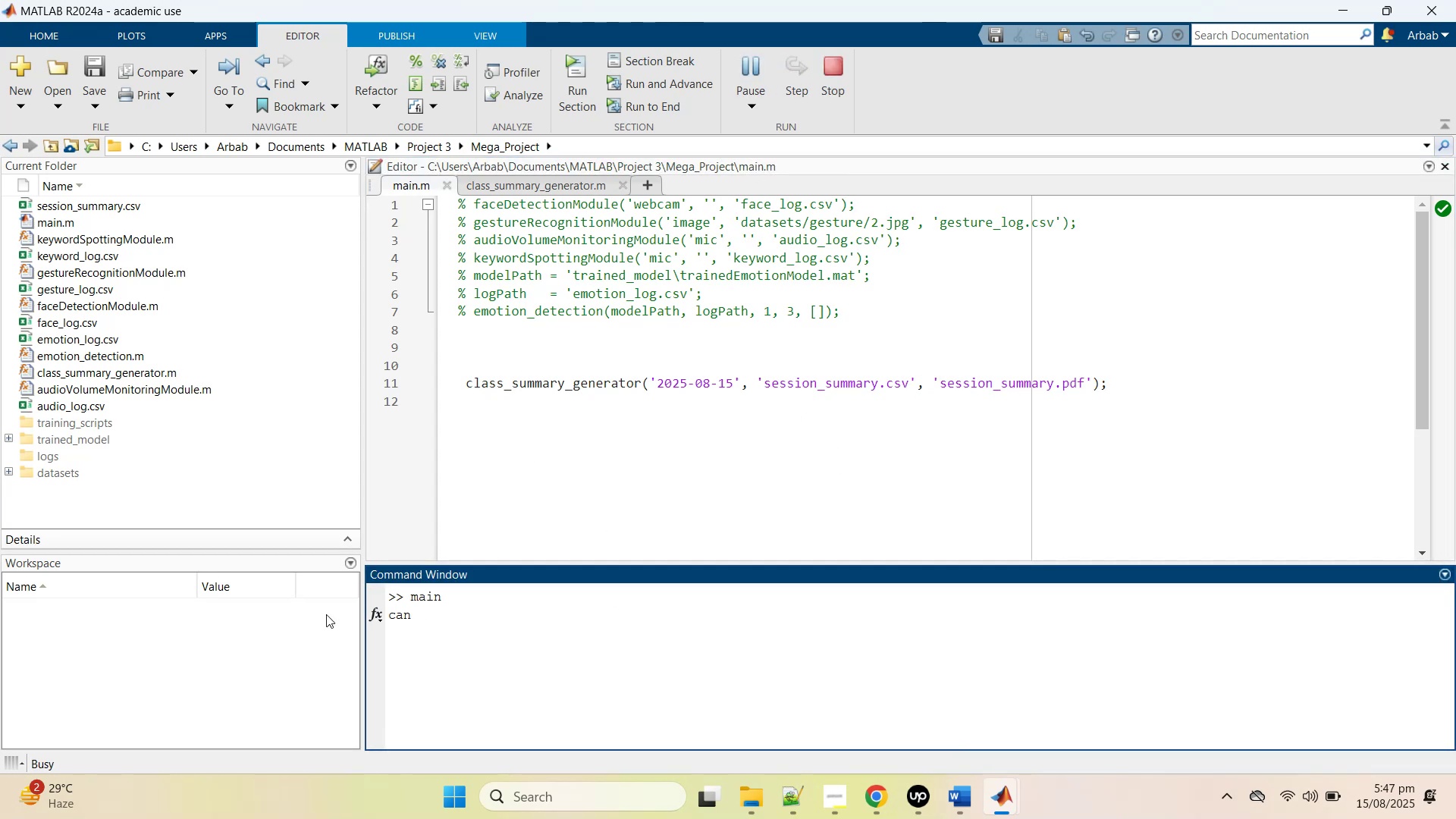 
key(Backspace)
 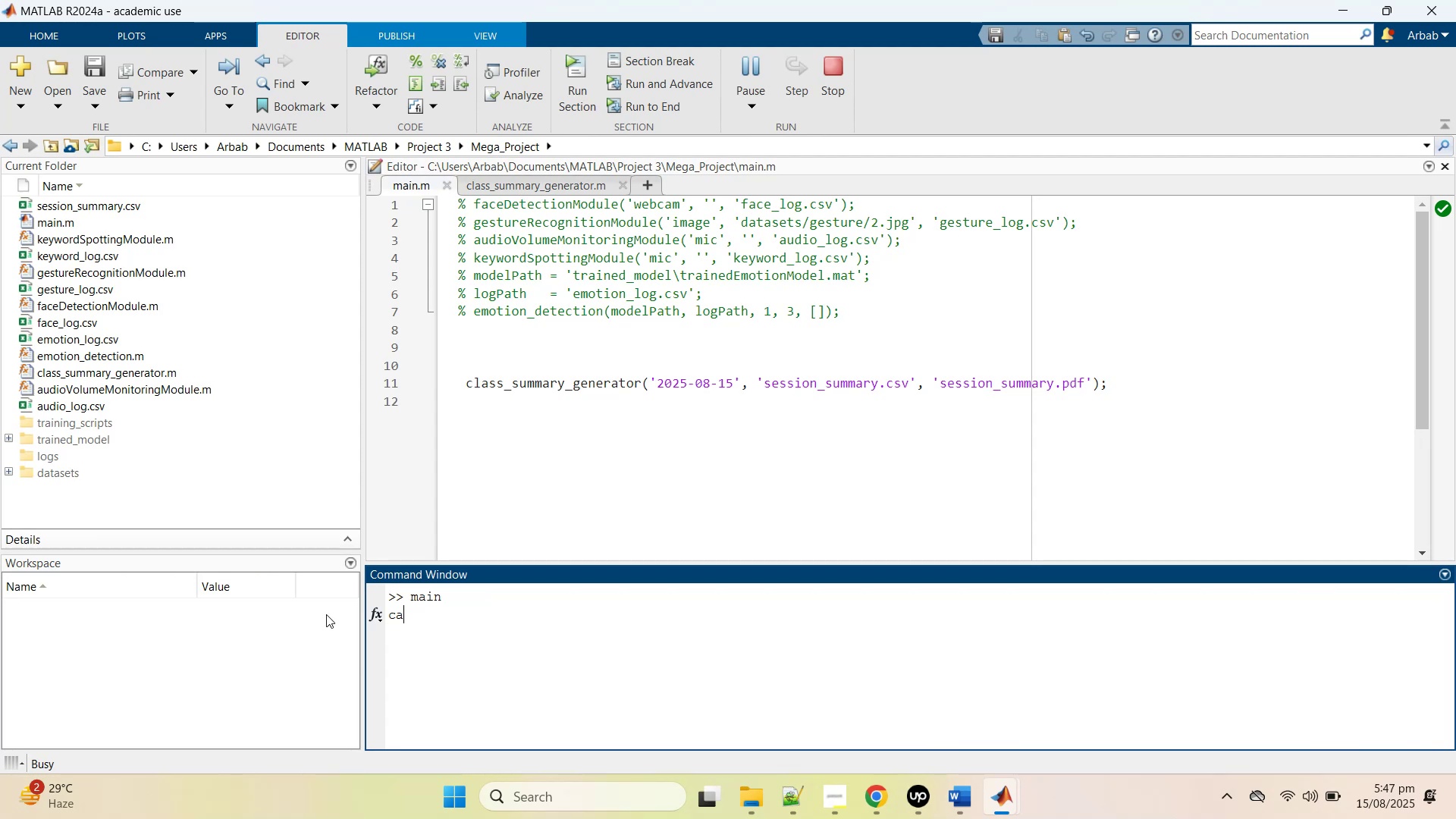 
key(Backspace)
 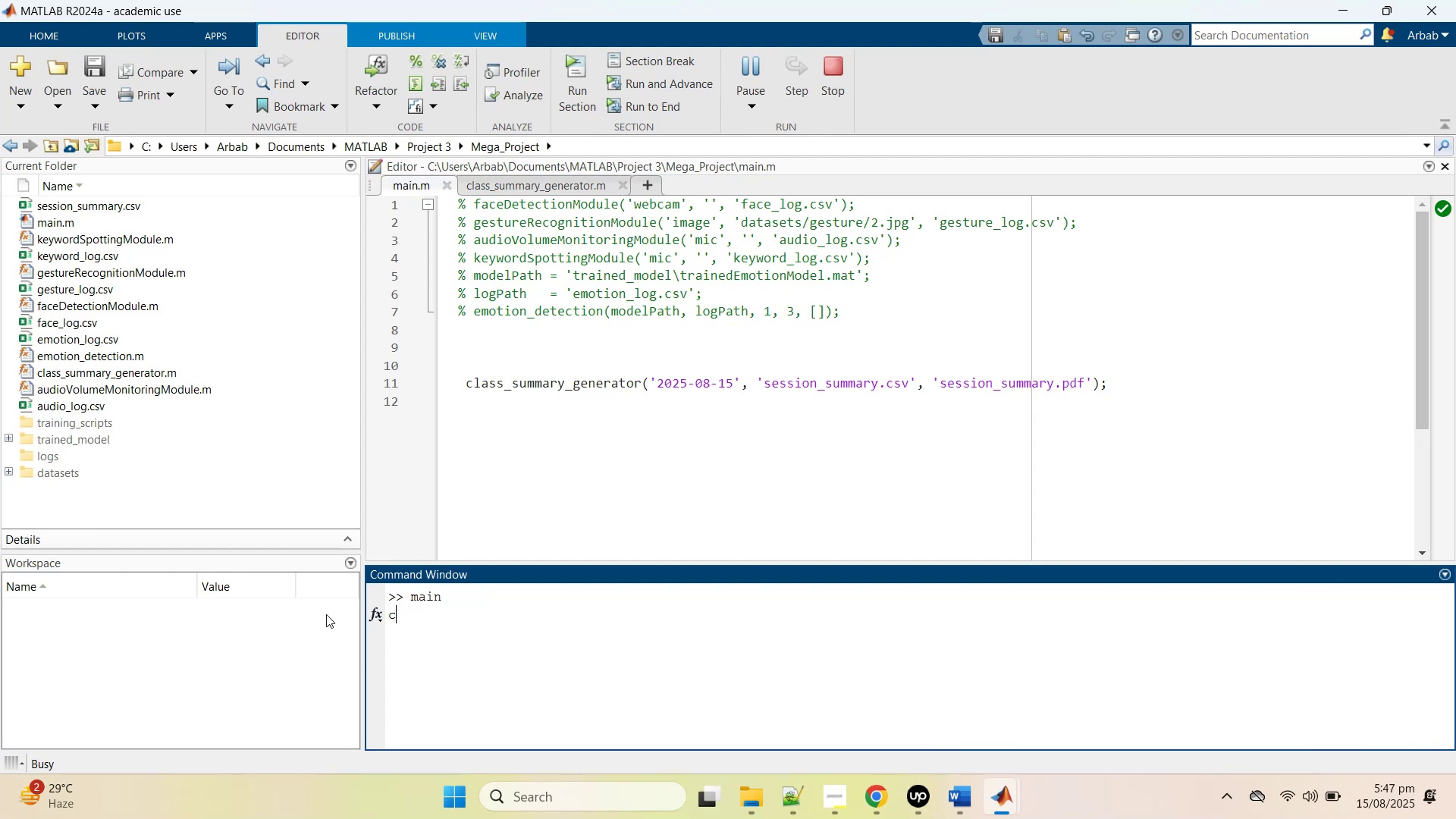 
key(Backspace)
 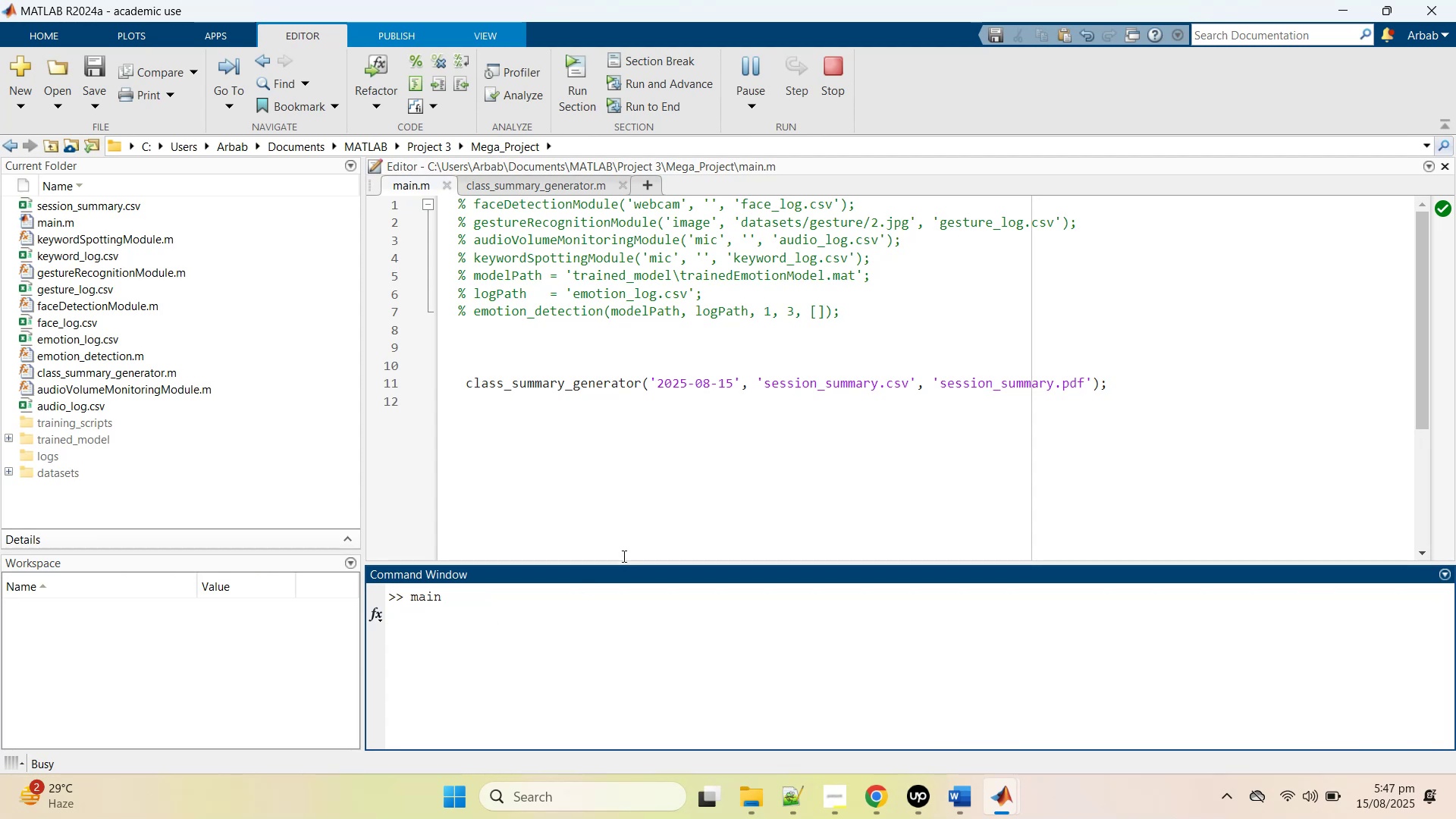 
left_click([719, 425])
 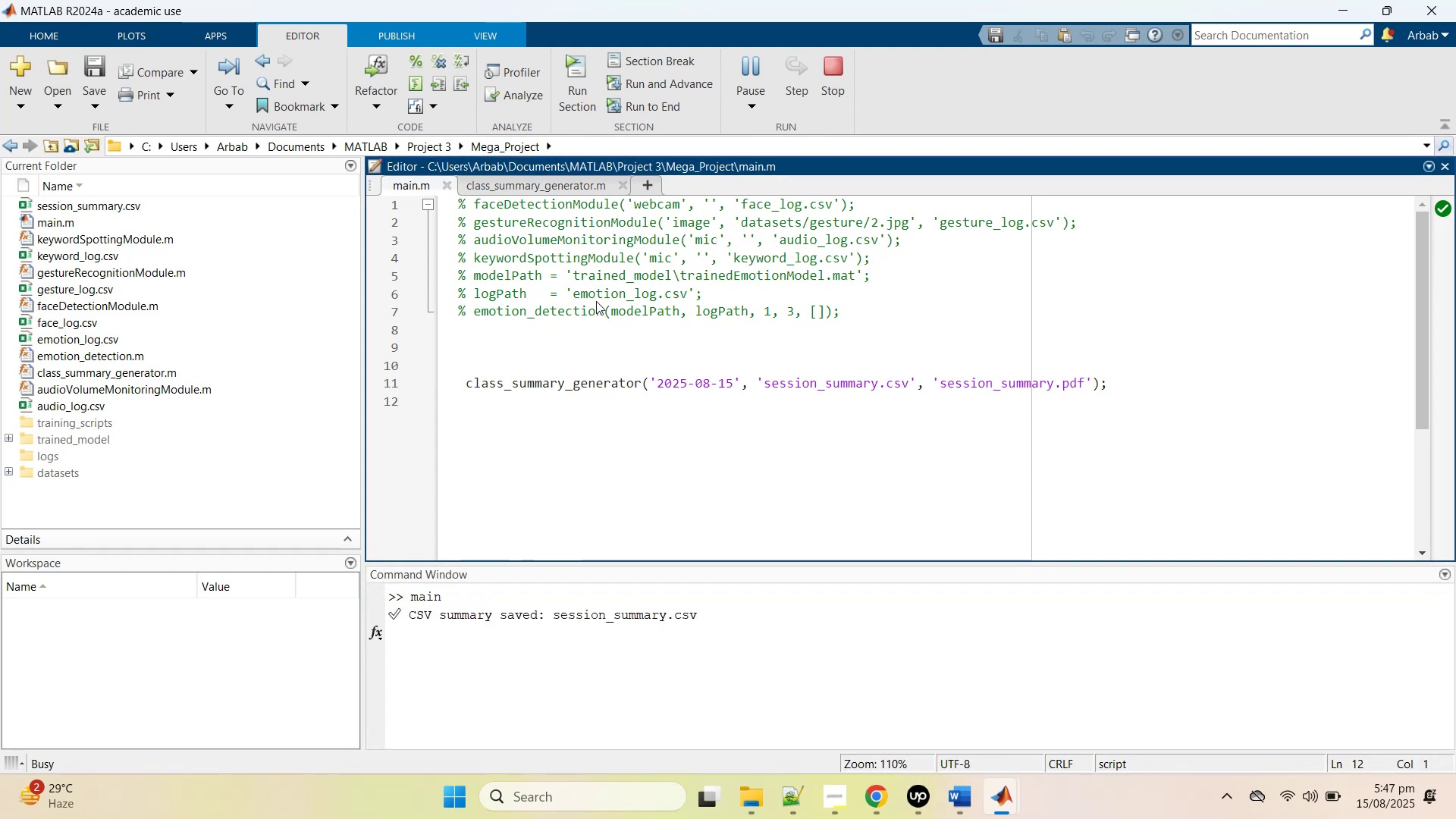 
wait(8.08)
 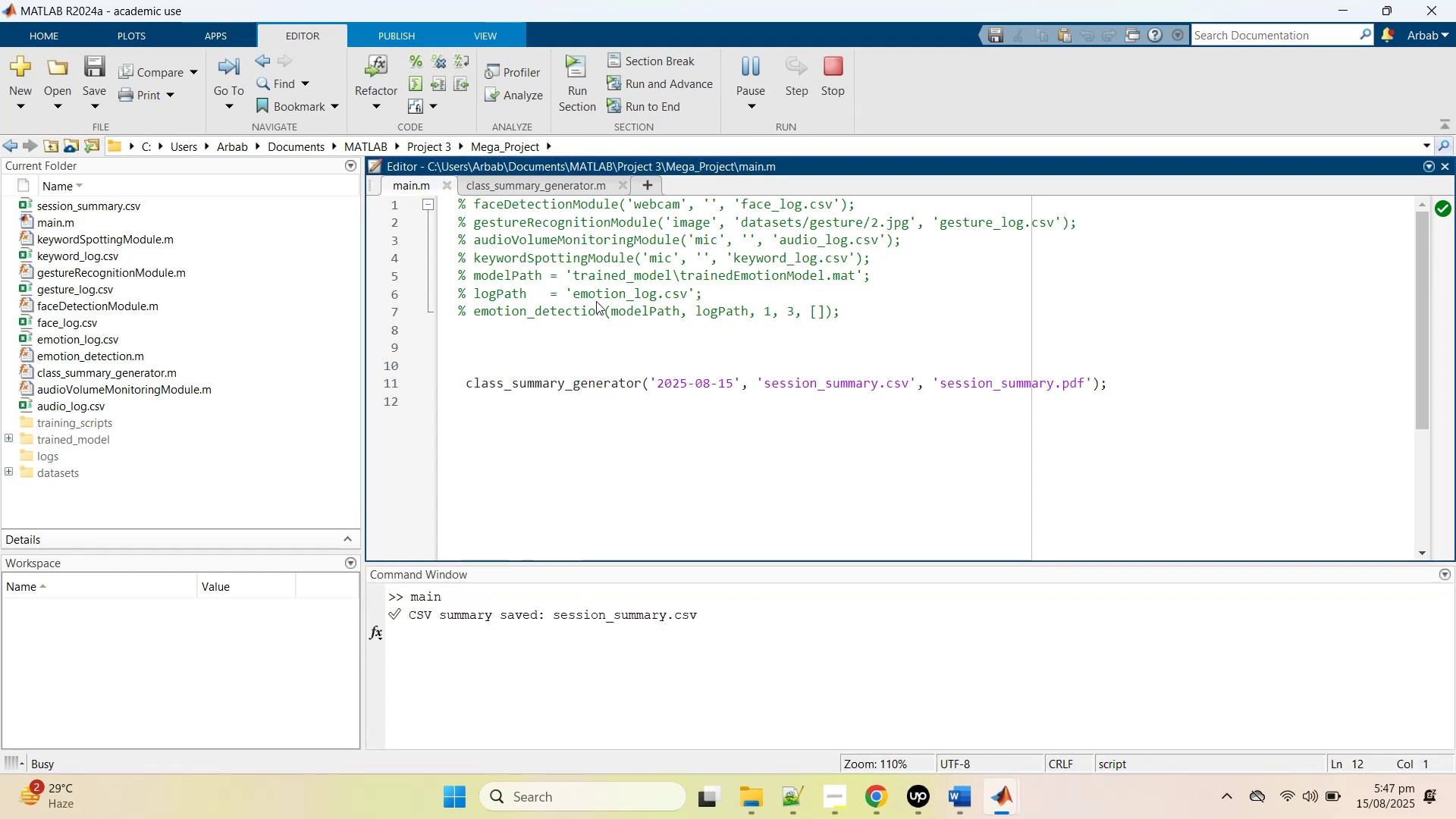 
scroll: coordinate [844, 678], scroll_direction: up, amount: 2.0
 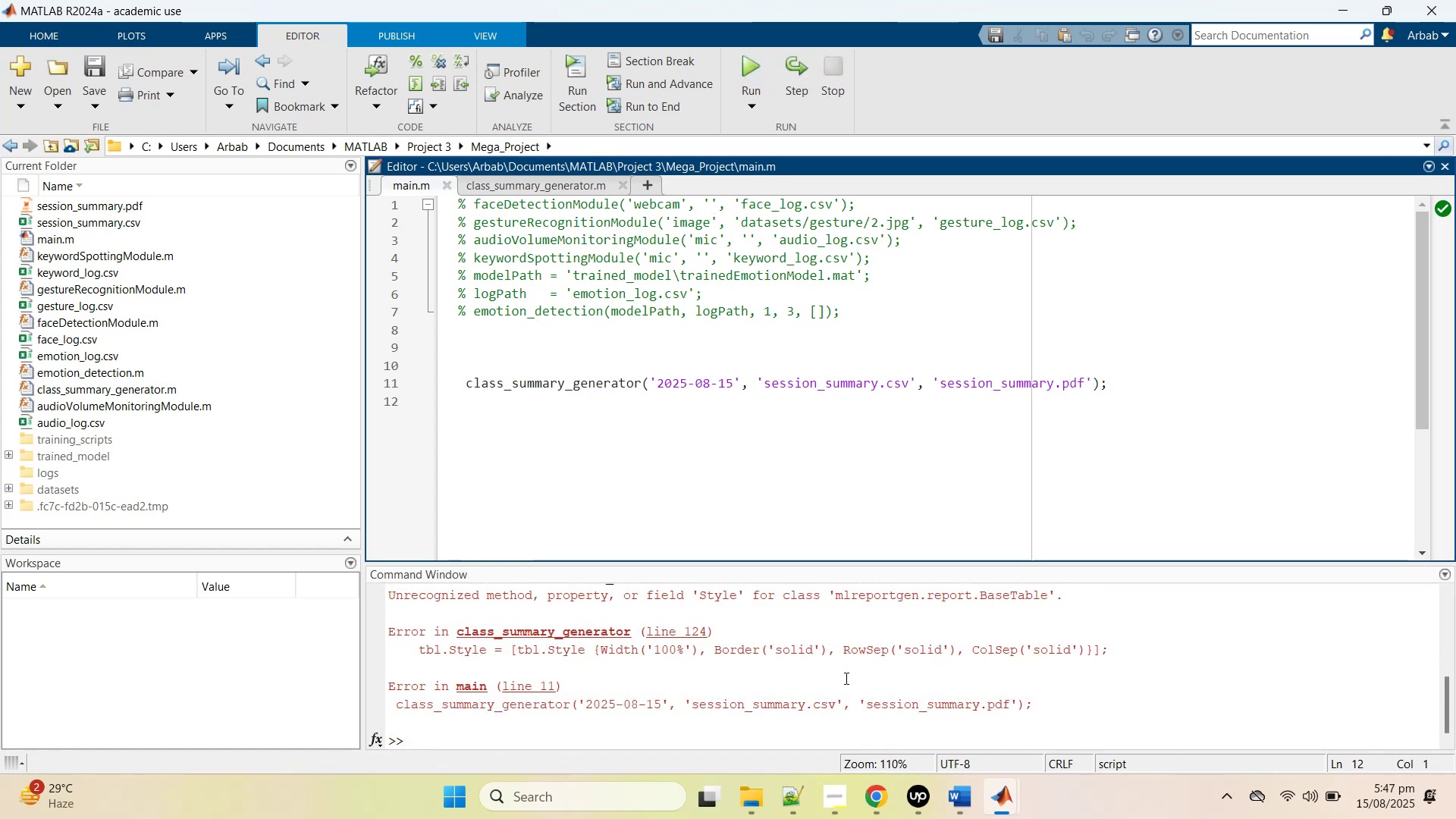 
scroll: coordinate [849, 683], scroll_direction: down, amount: 2.0
 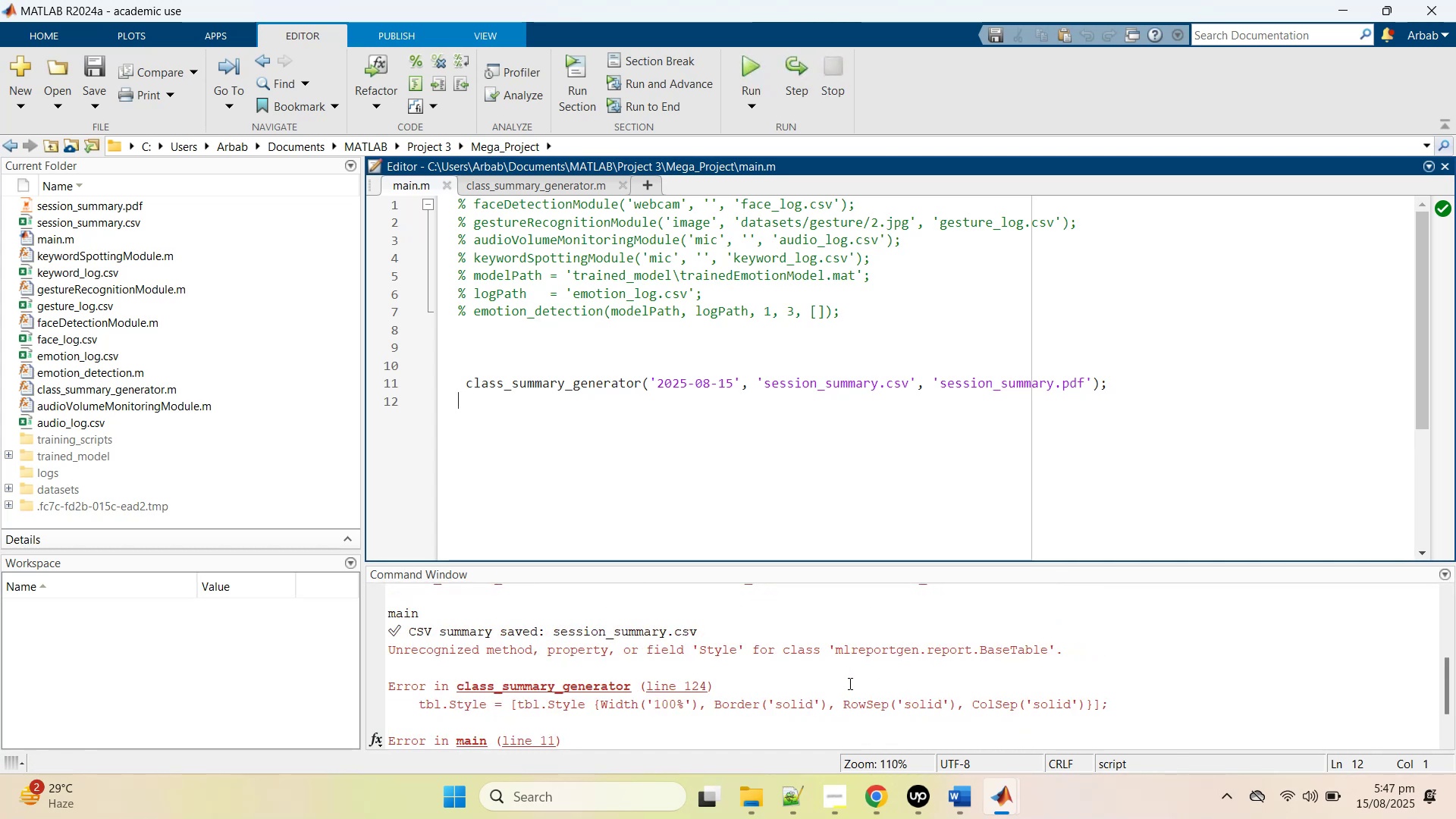 
scroll: coordinate [849, 683], scroll_direction: up, amount: 1.0
 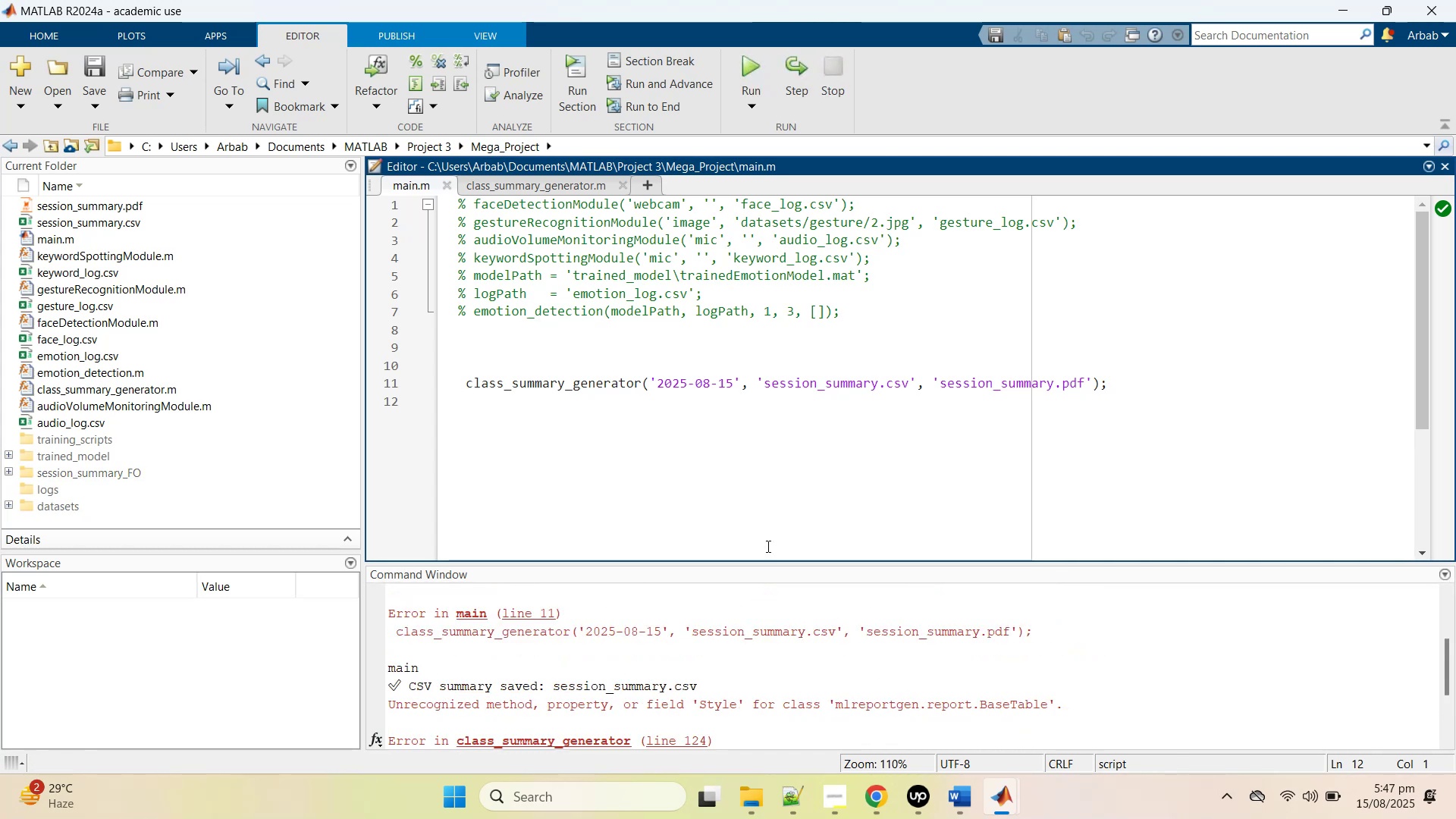 
left_click([102, 225])
 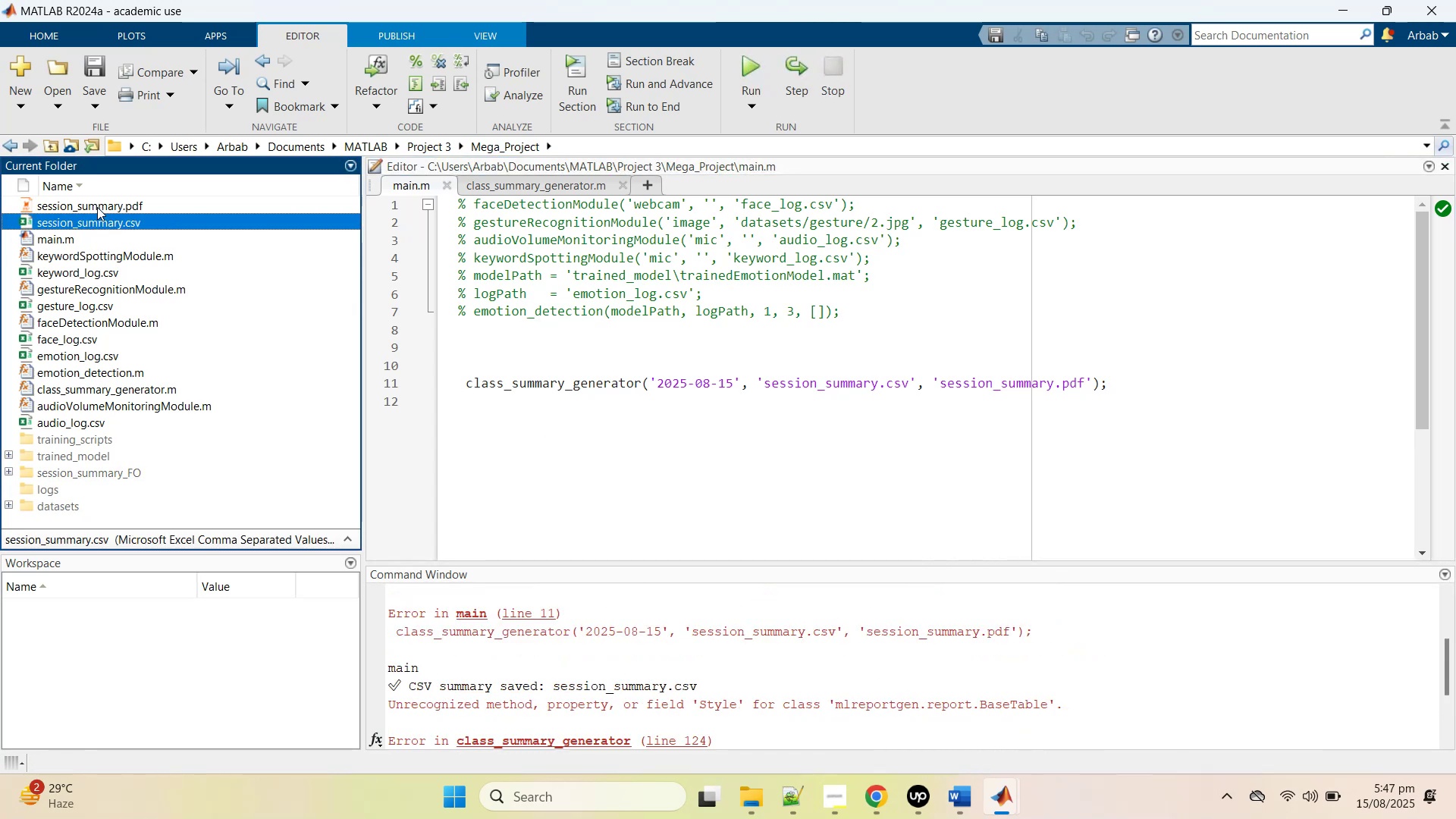 
left_click([97, 207])
 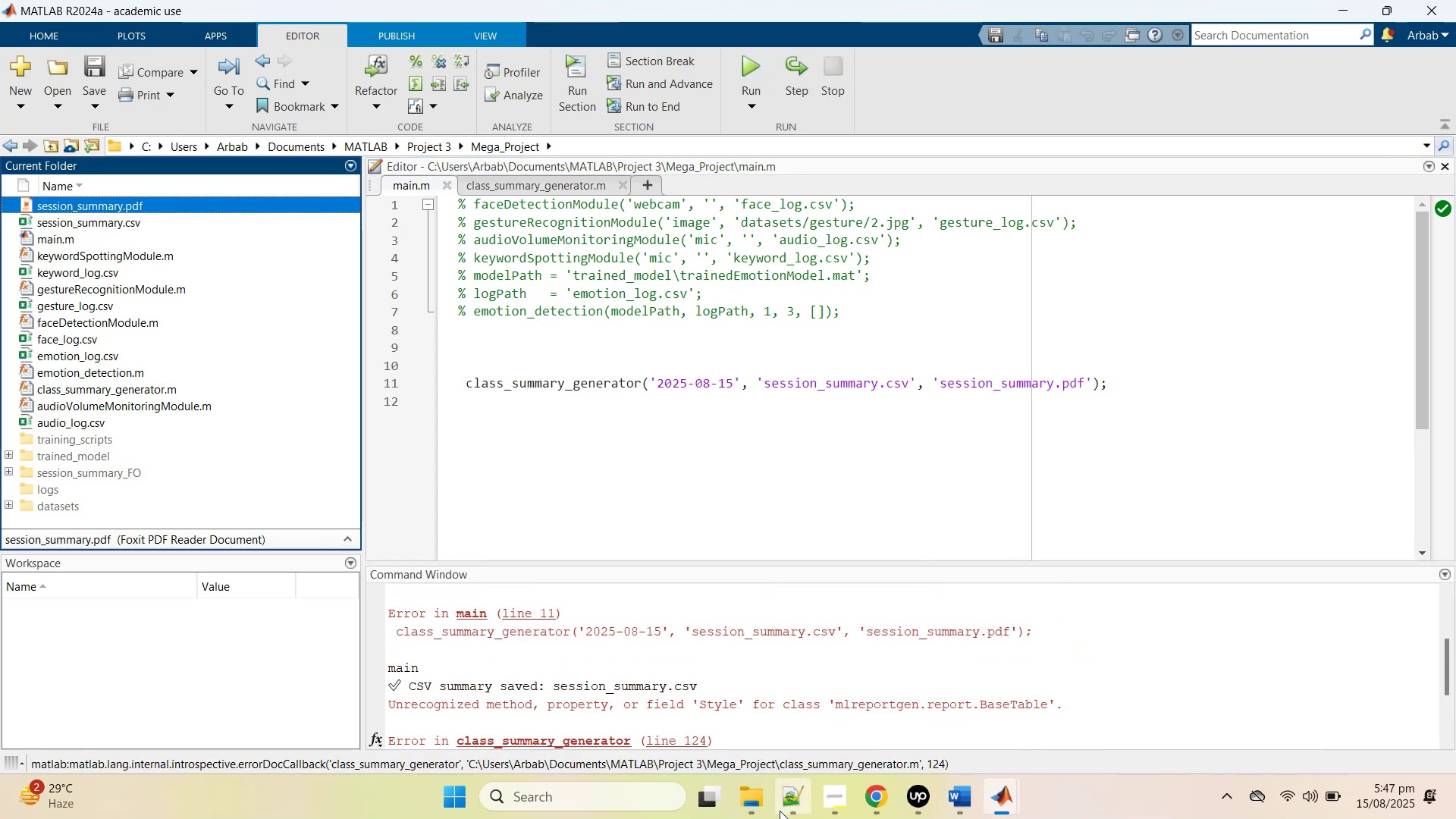 
left_click([740, 808])
 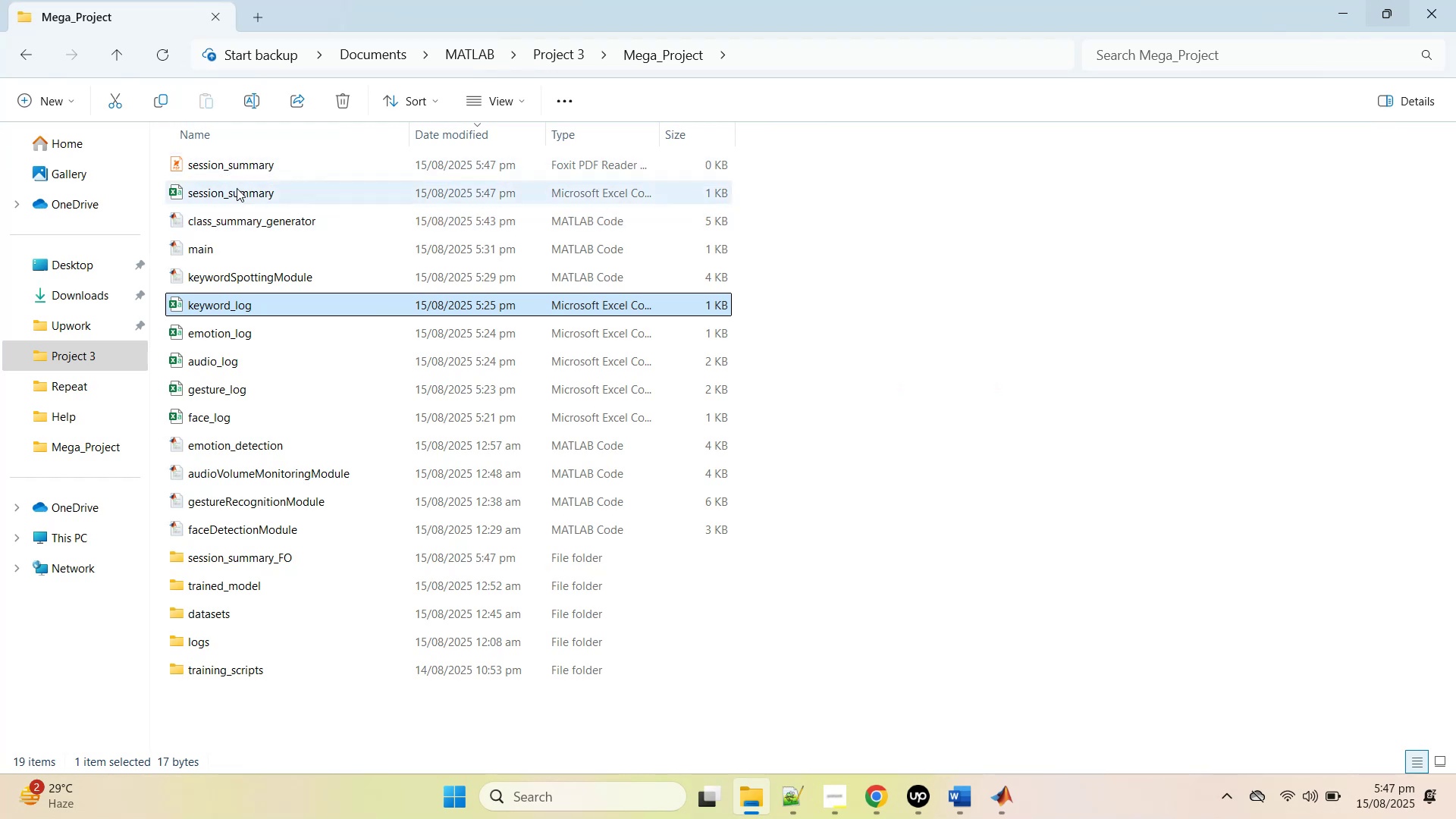 
double_click([237, 188])
 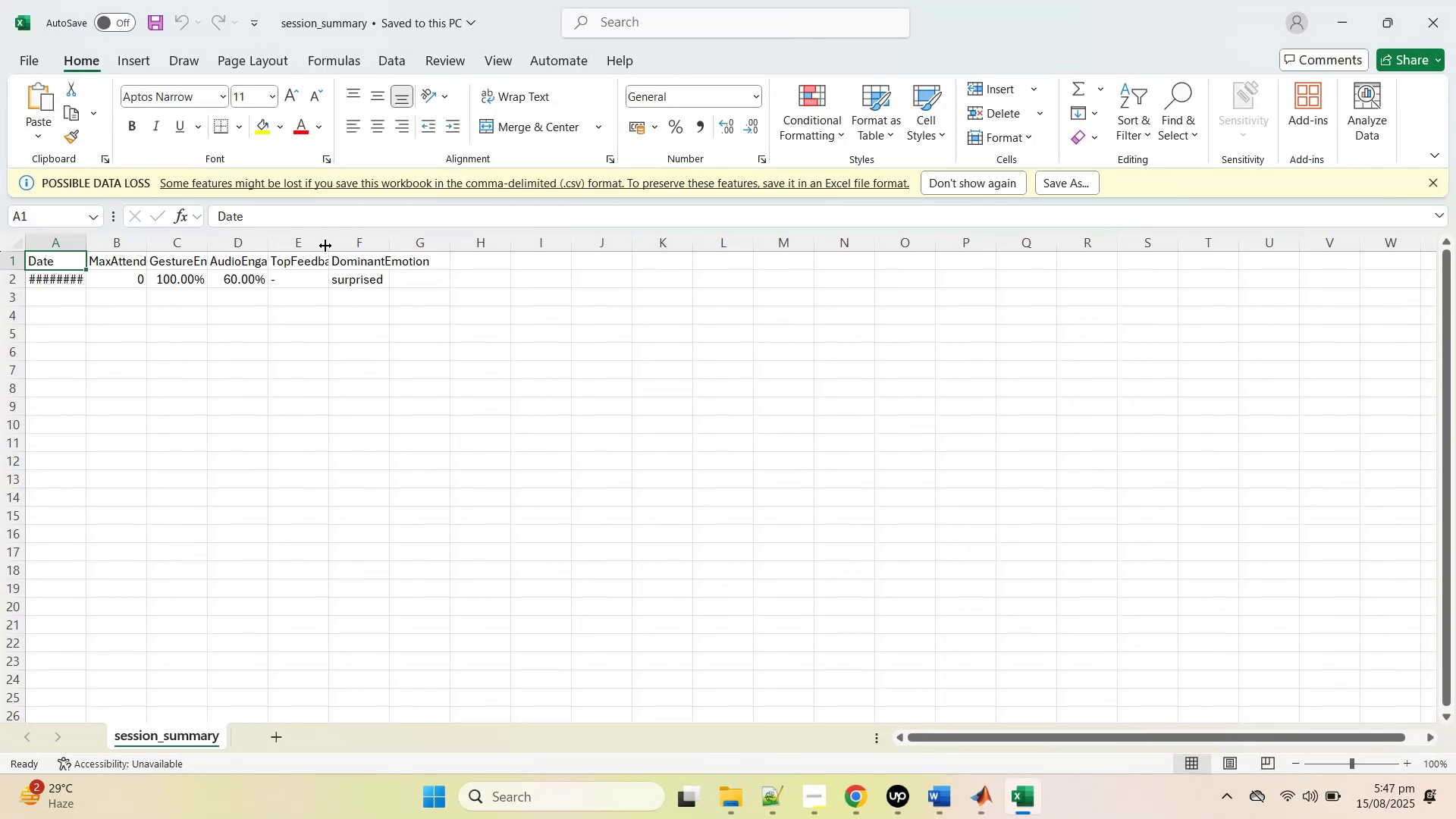 
wait(6.38)
 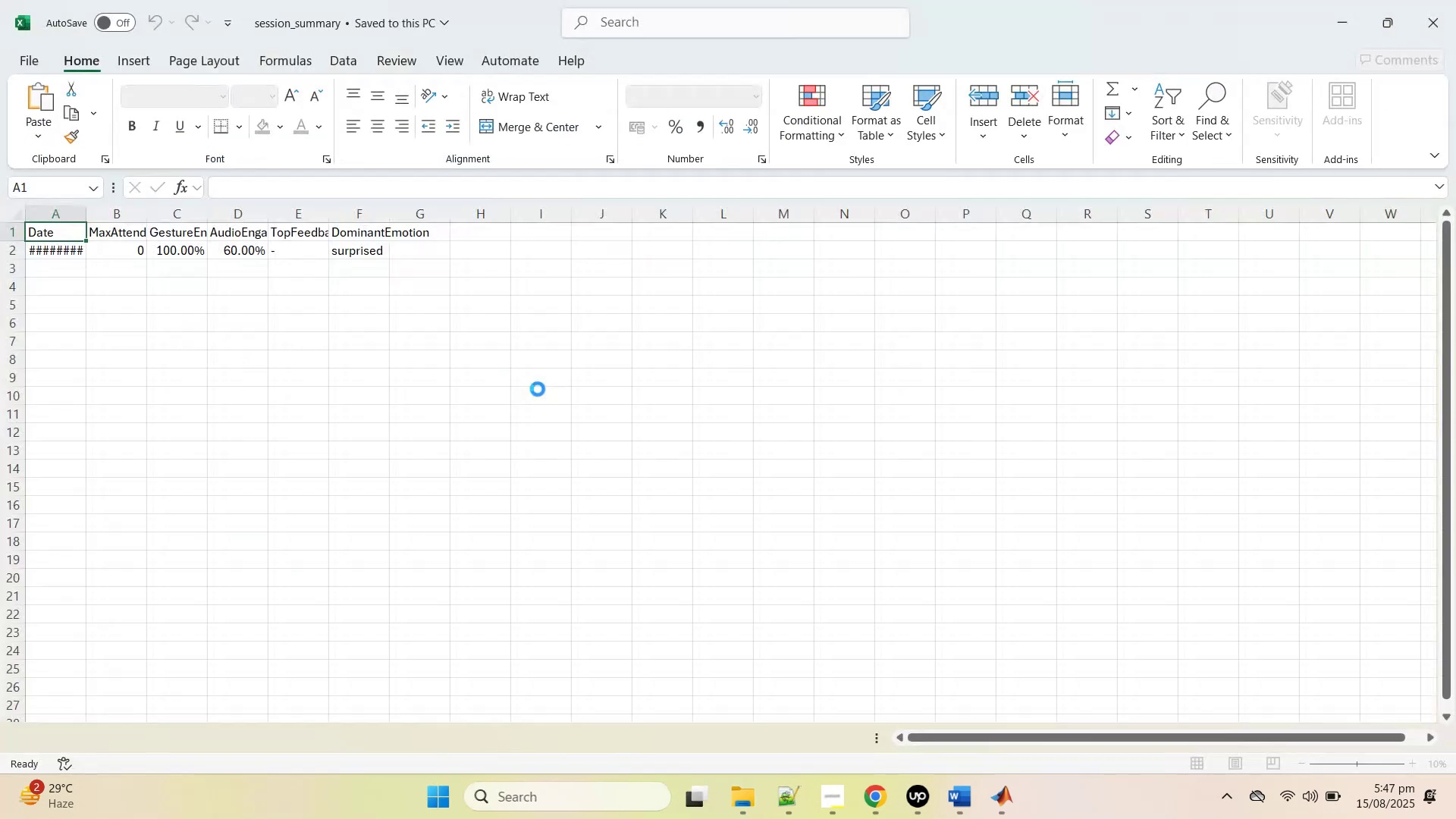 
left_click_drag(start_coordinate=[147, 244], to_coordinate=[153, 239])
 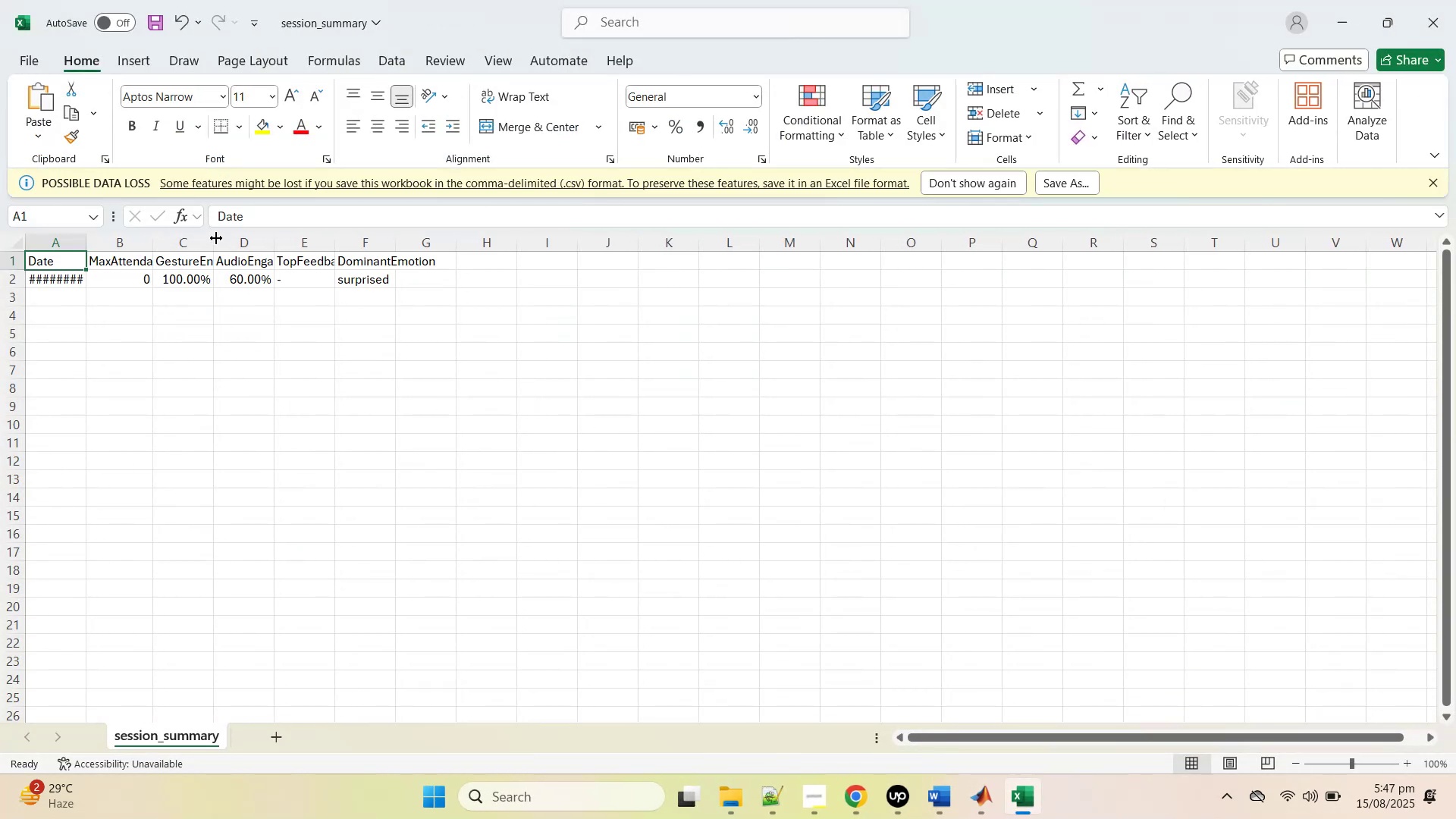 
left_click_drag(start_coordinate=[216, 237], to_coordinate=[273, 231])
 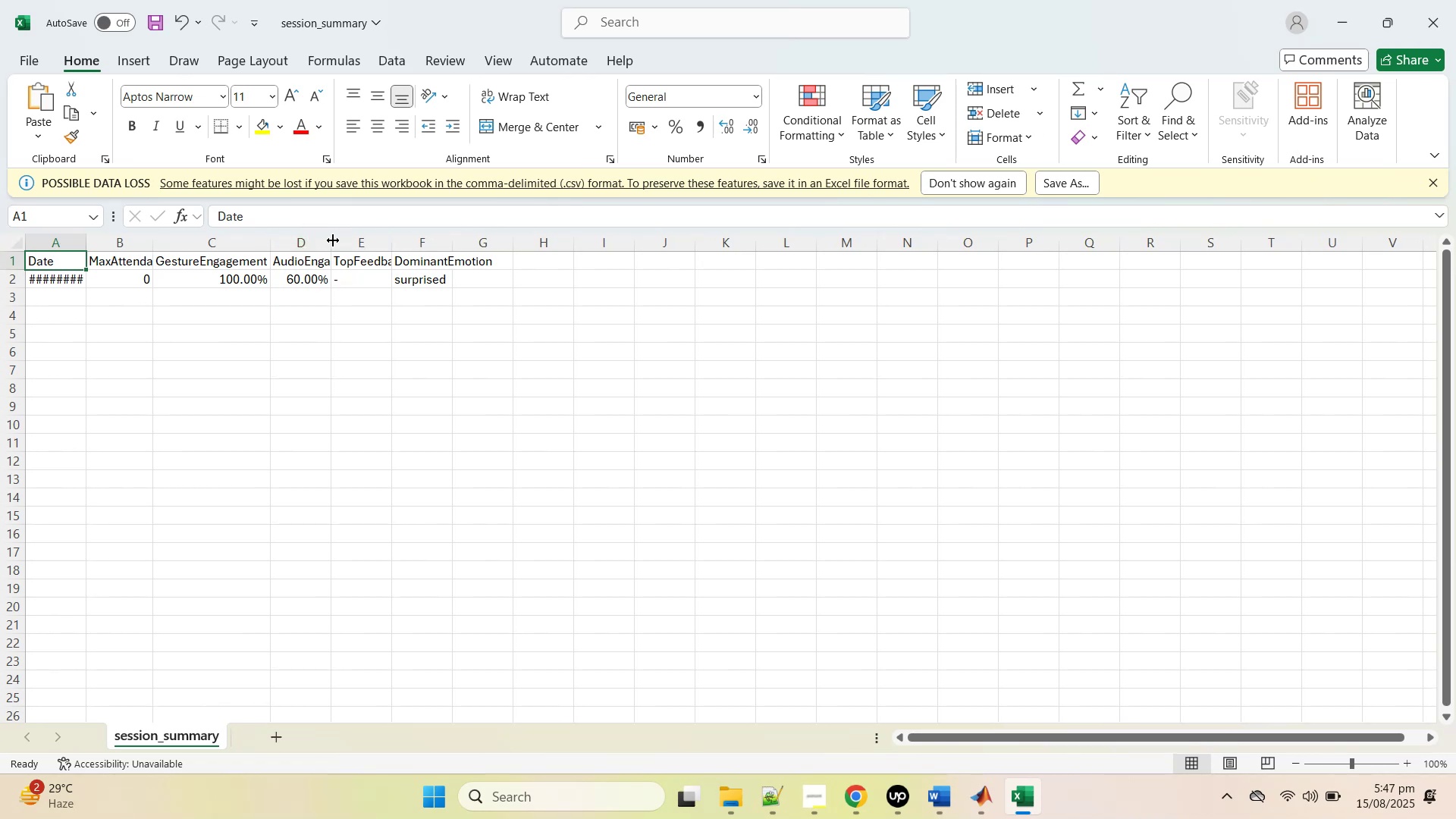 
left_click_drag(start_coordinate=[328, 239], to_coordinate=[366, 233])
 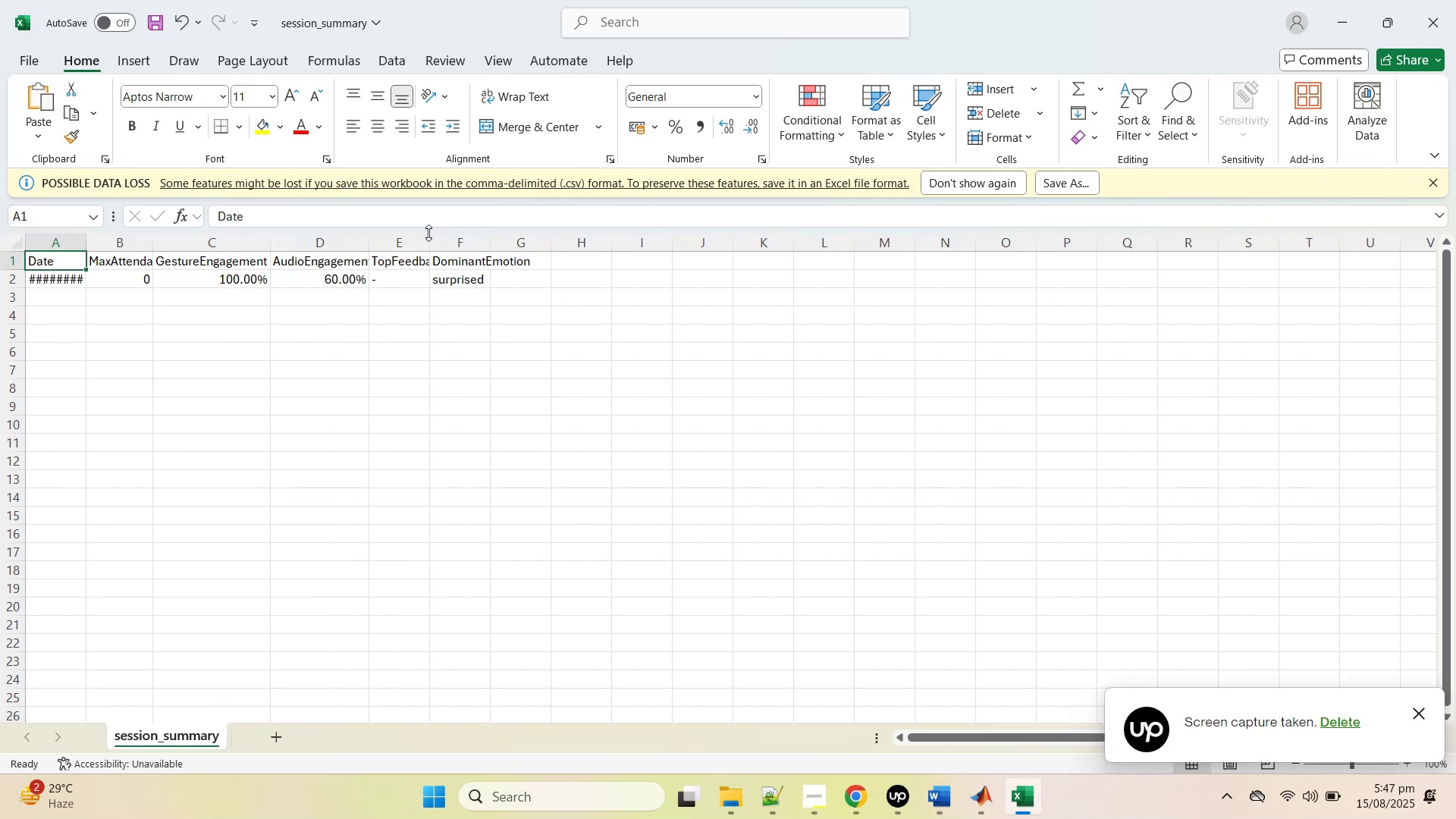 
left_click_drag(start_coordinate=[428, 235], to_coordinate=[473, 237])
 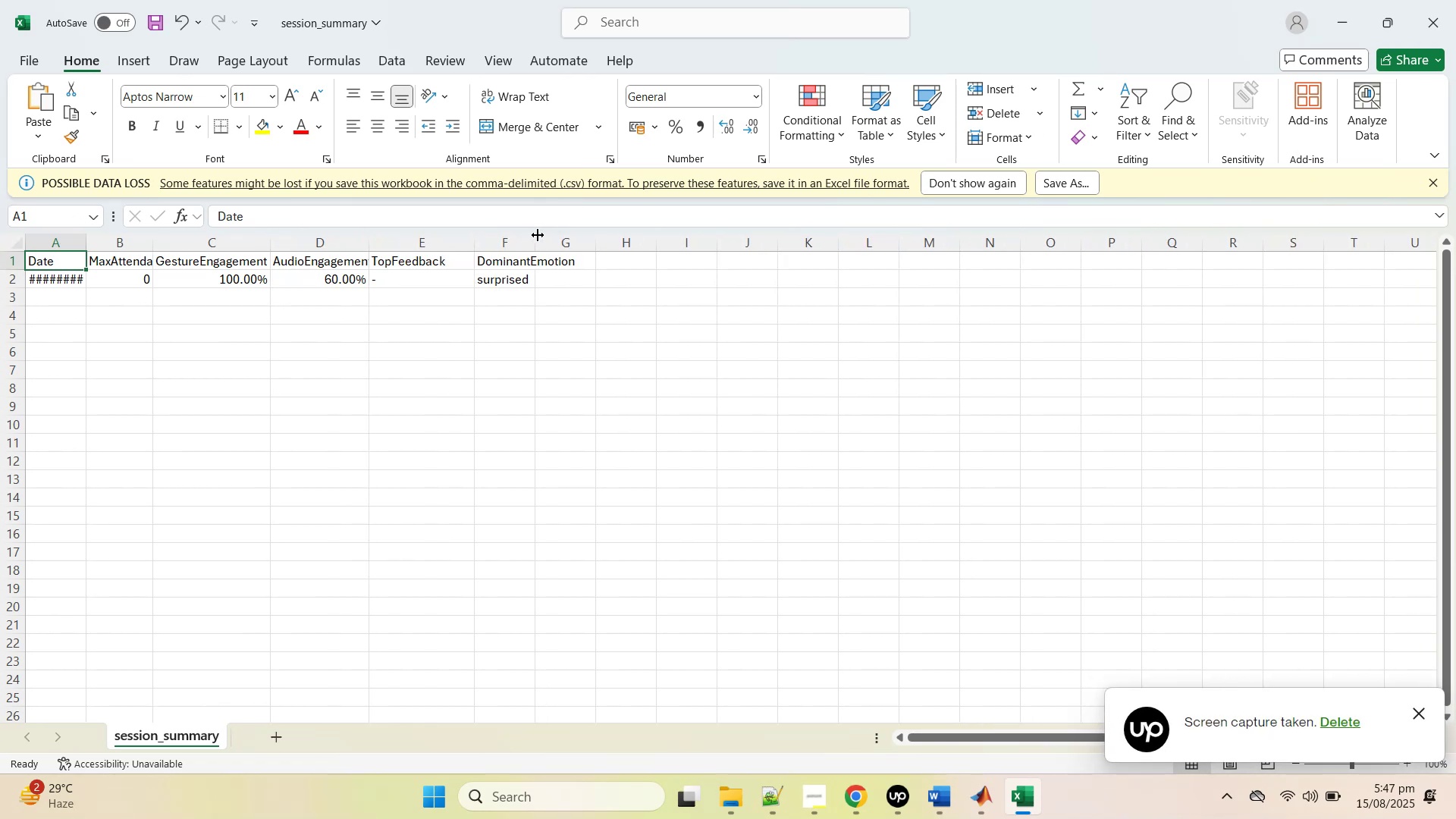 
left_click_drag(start_coordinate=[532, 240], to_coordinate=[557, 233])
 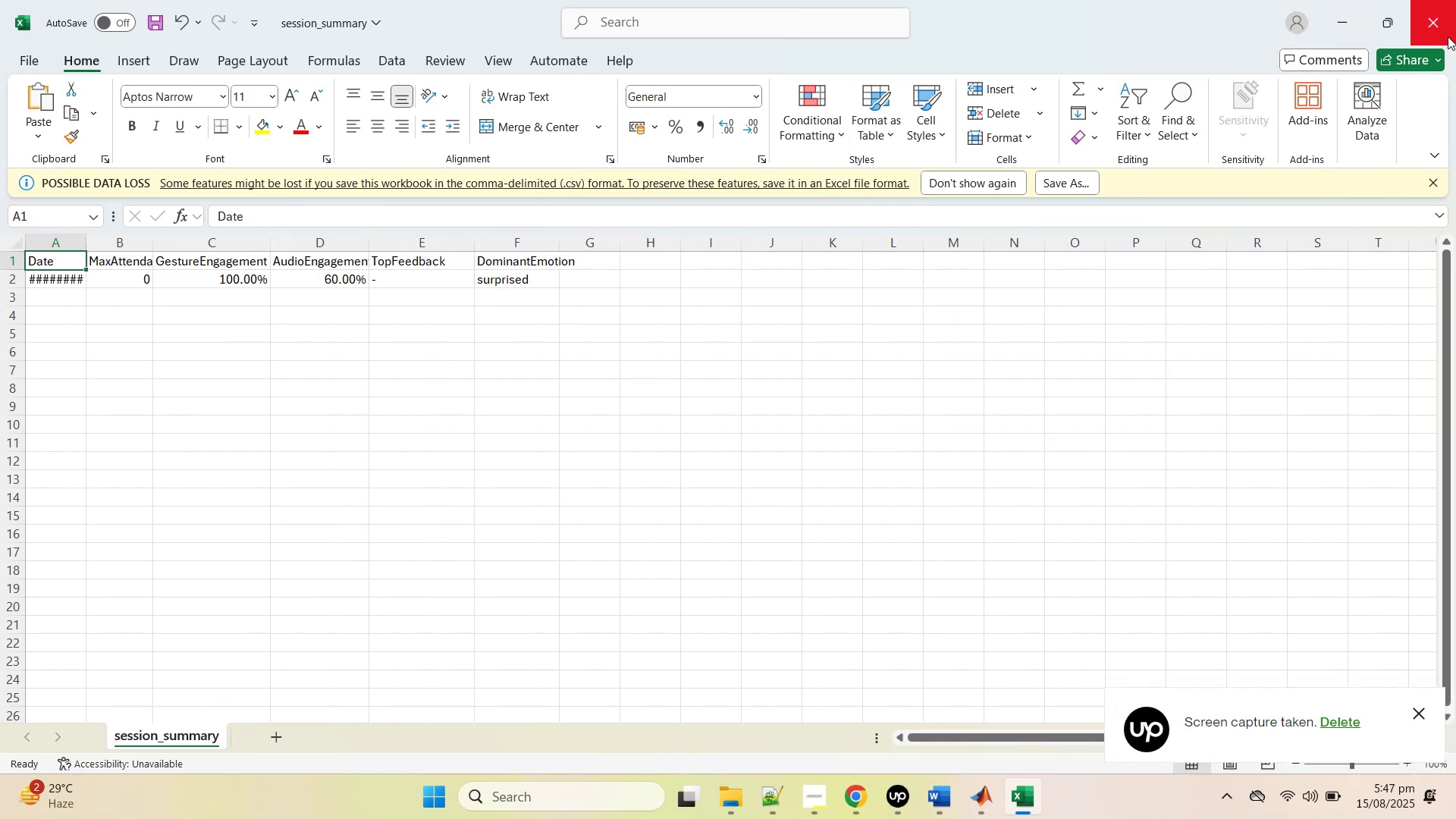 
left_click([1448, 36])
 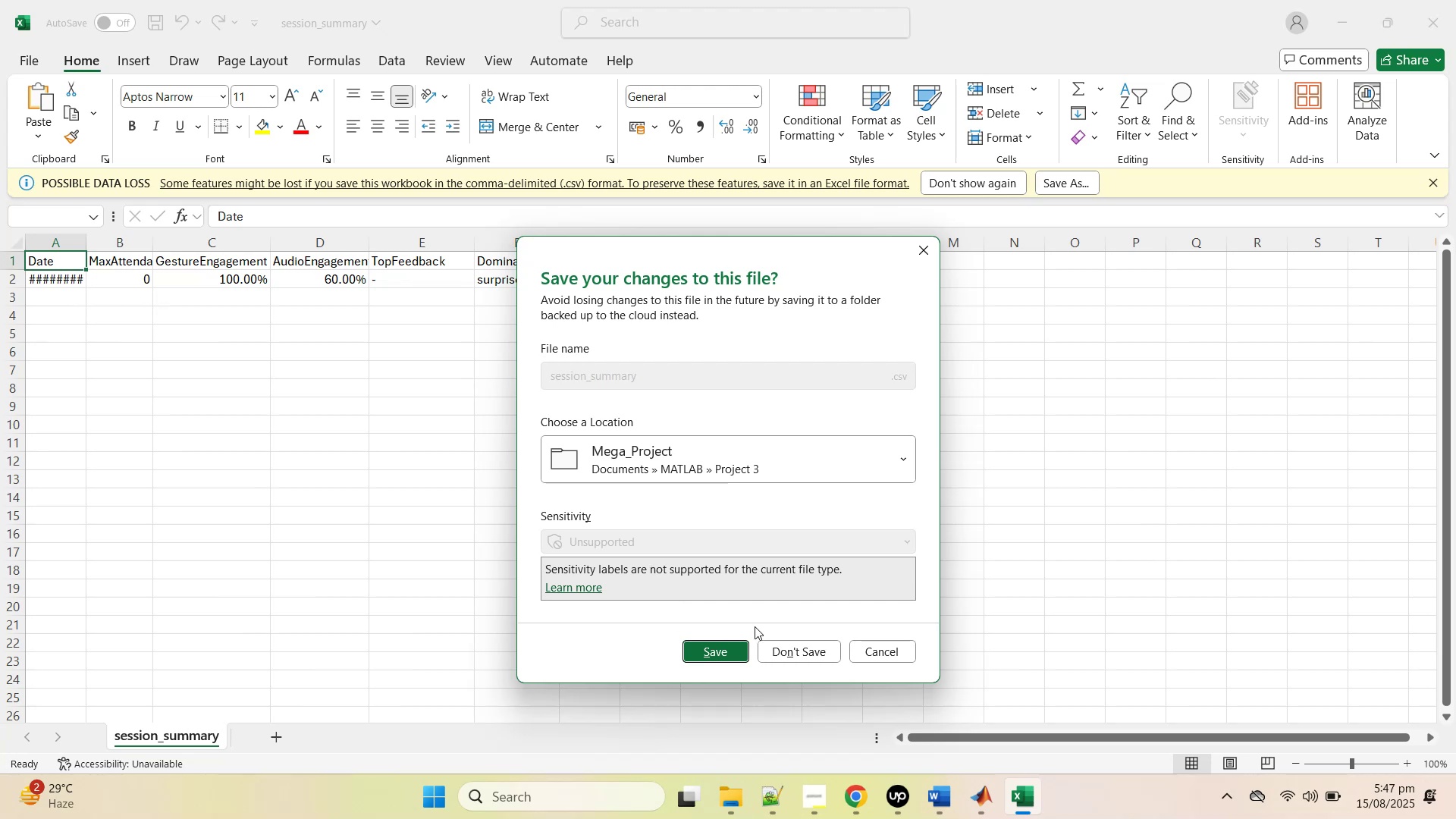 
left_click([785, 653])
 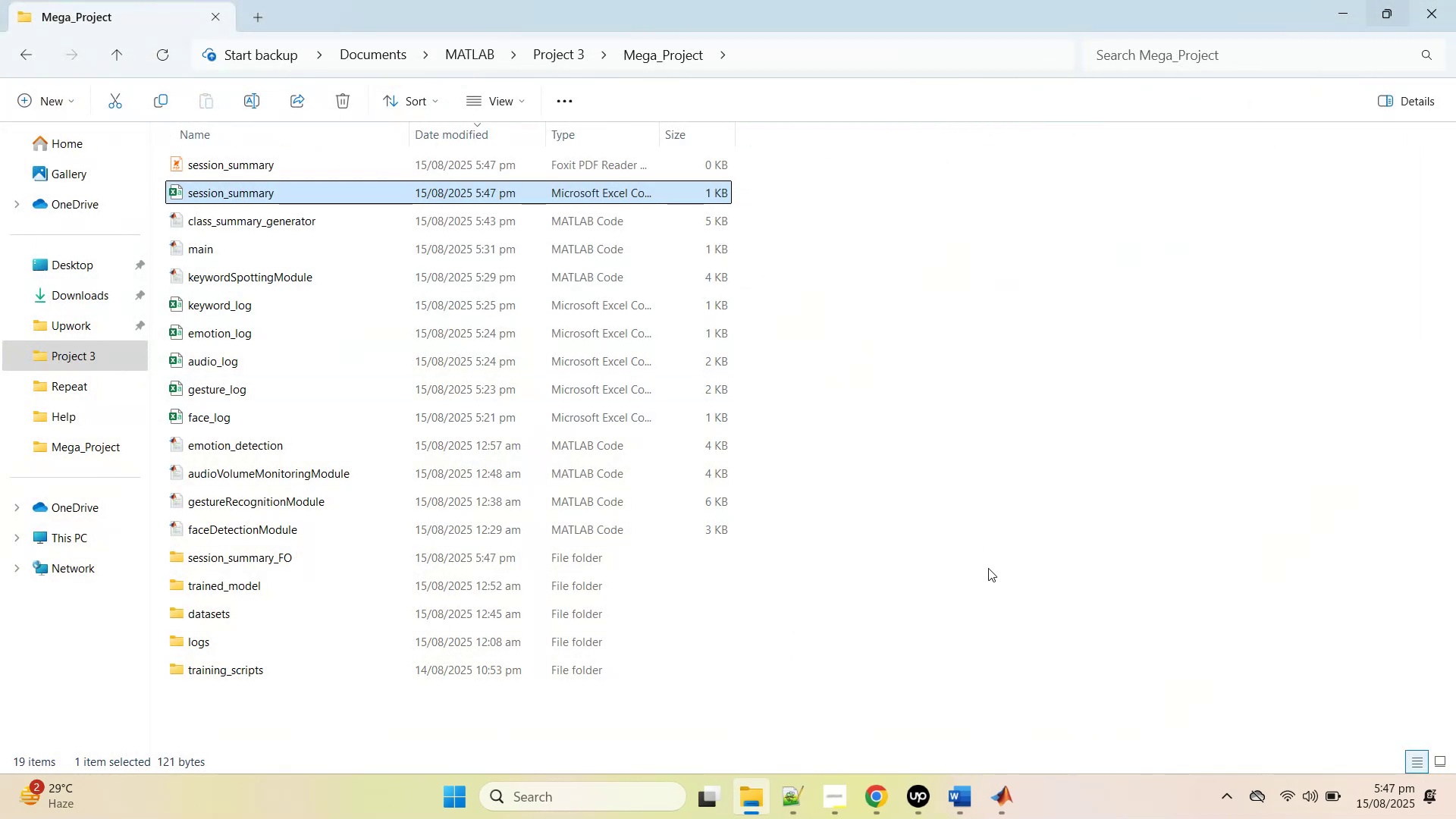 
left_click([1020, 812])
 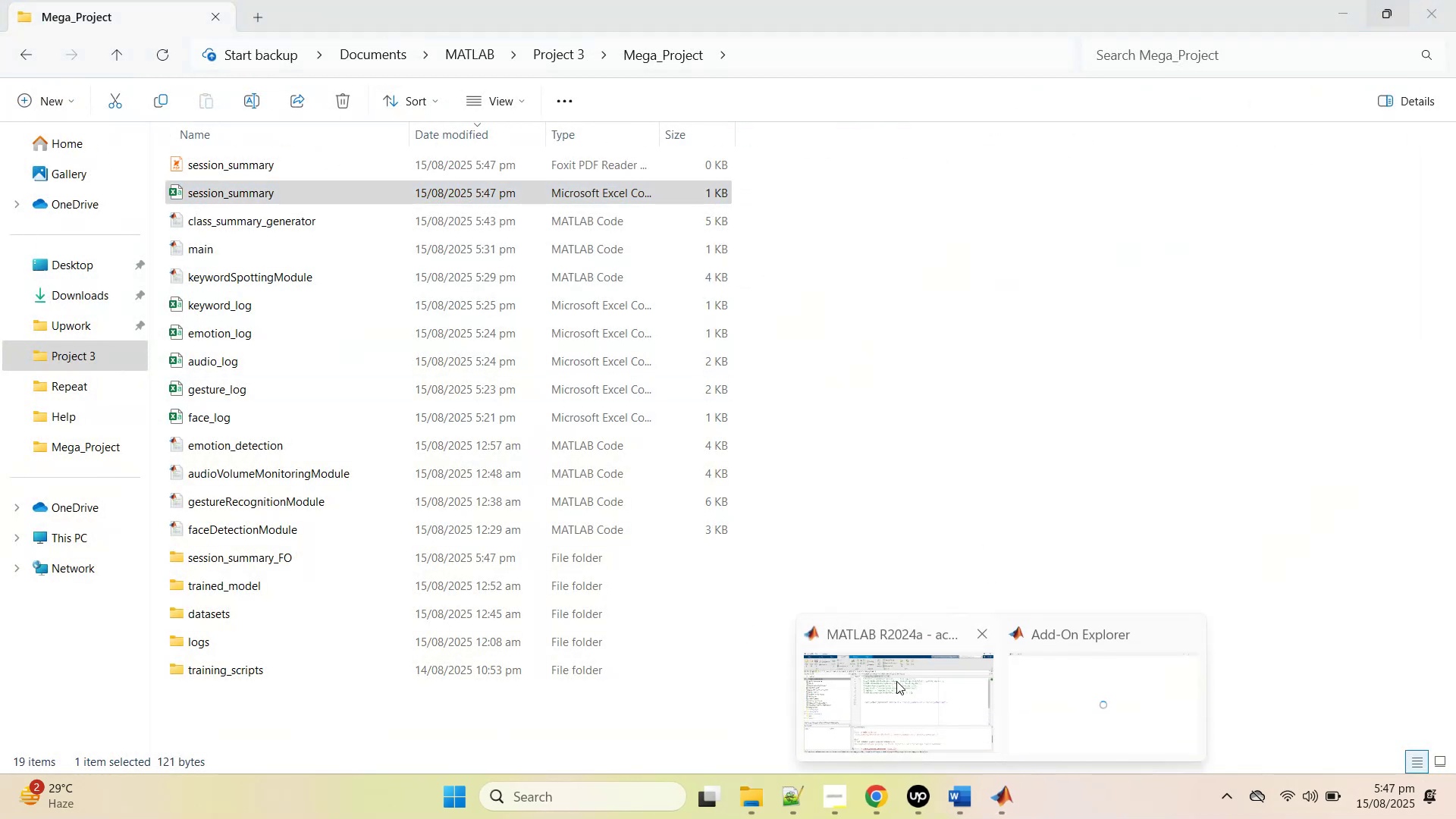 
left_click([896, 681])
 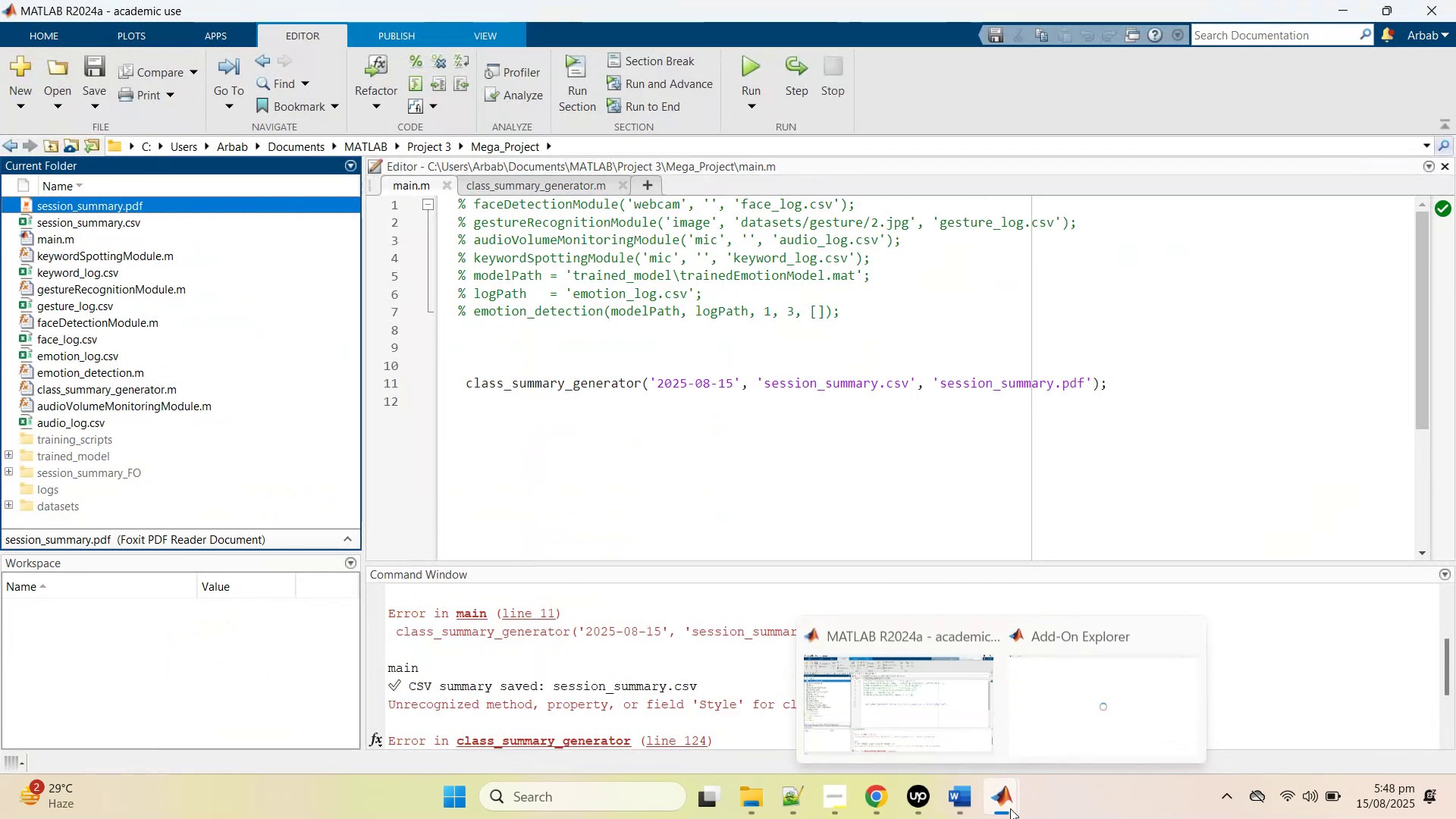 
left_click([1075, 742])
 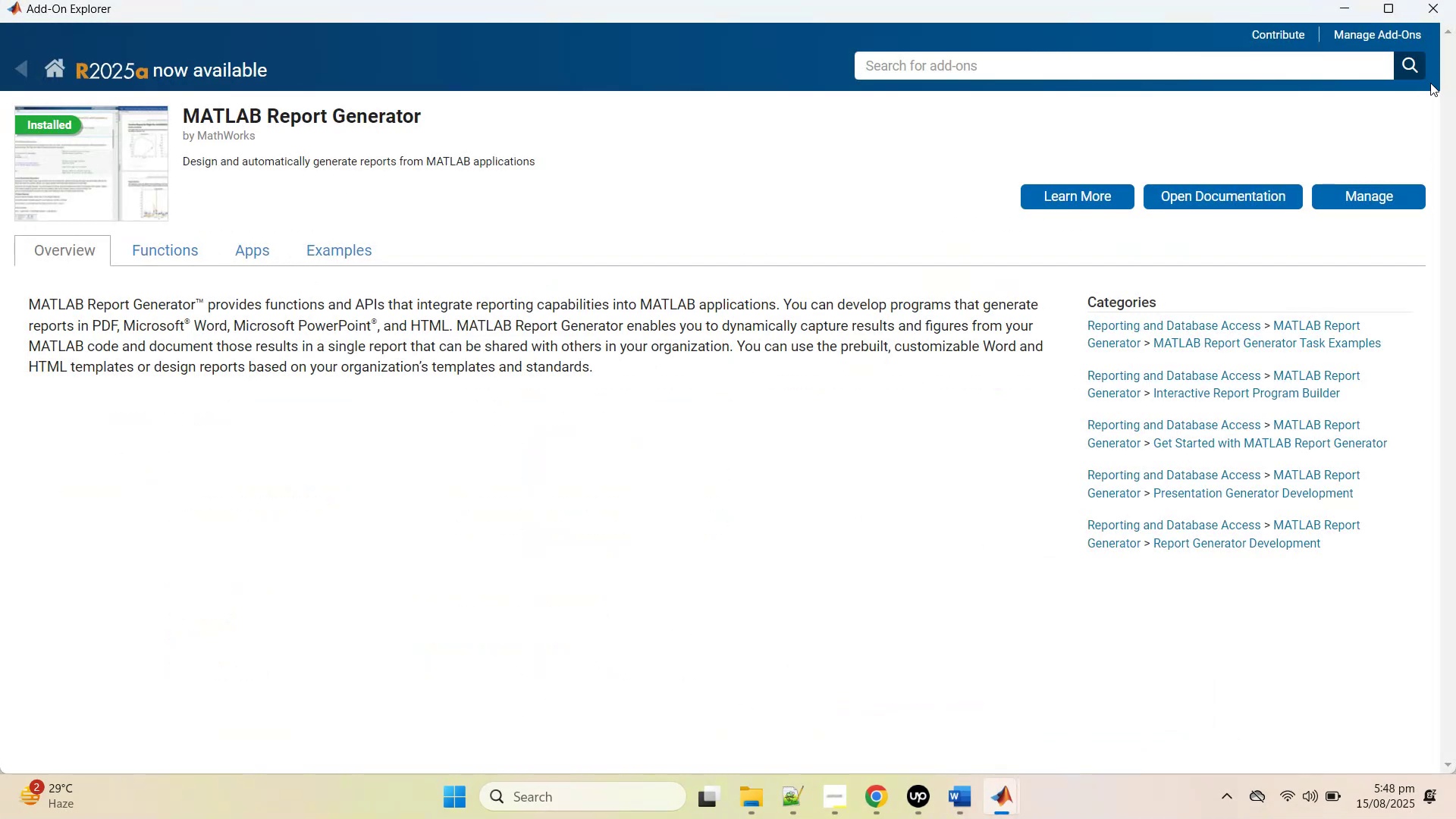 
left_click([1429, 20])
 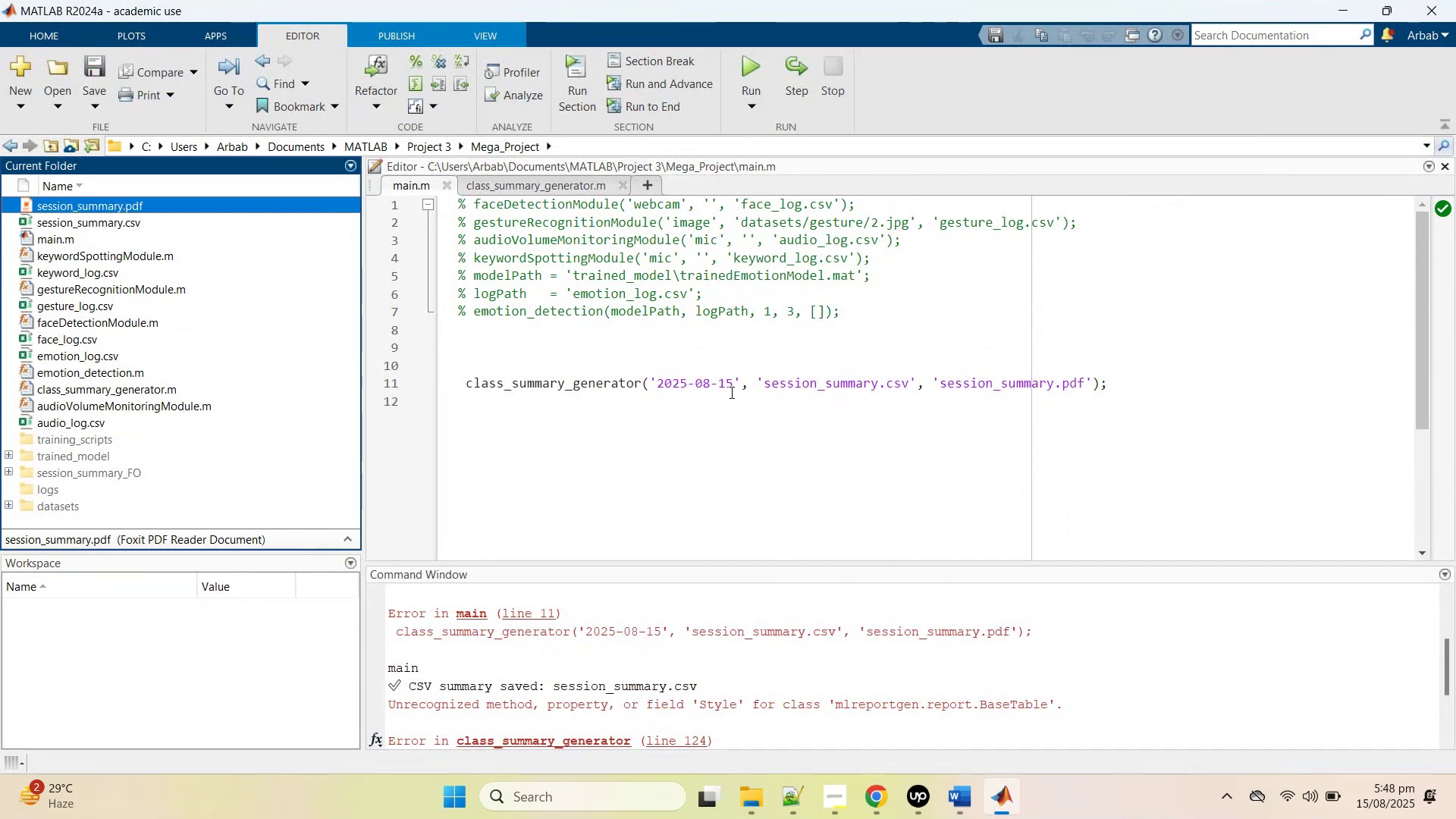 
left_click([653, 341])
 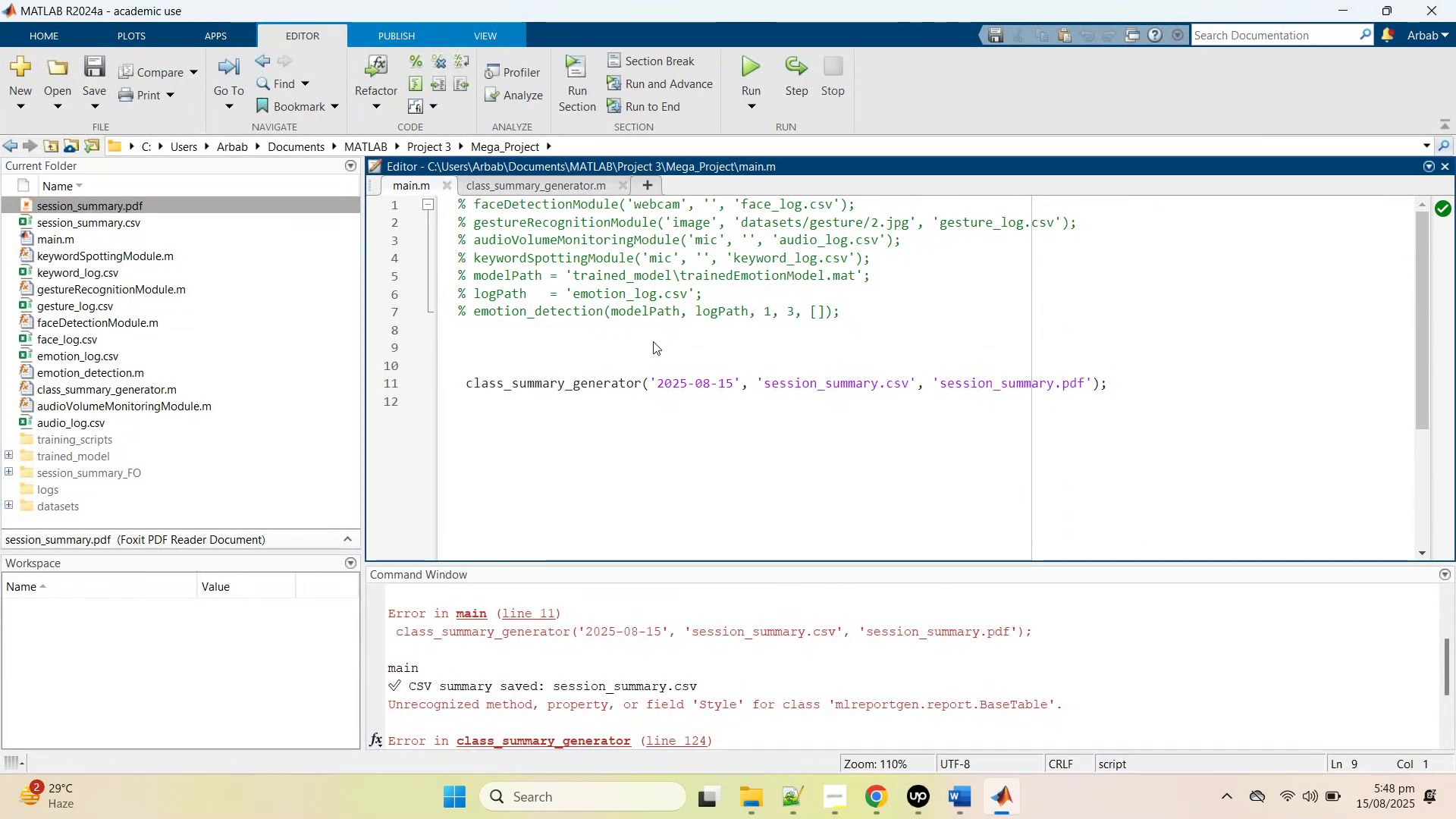 
key(Control+A)
 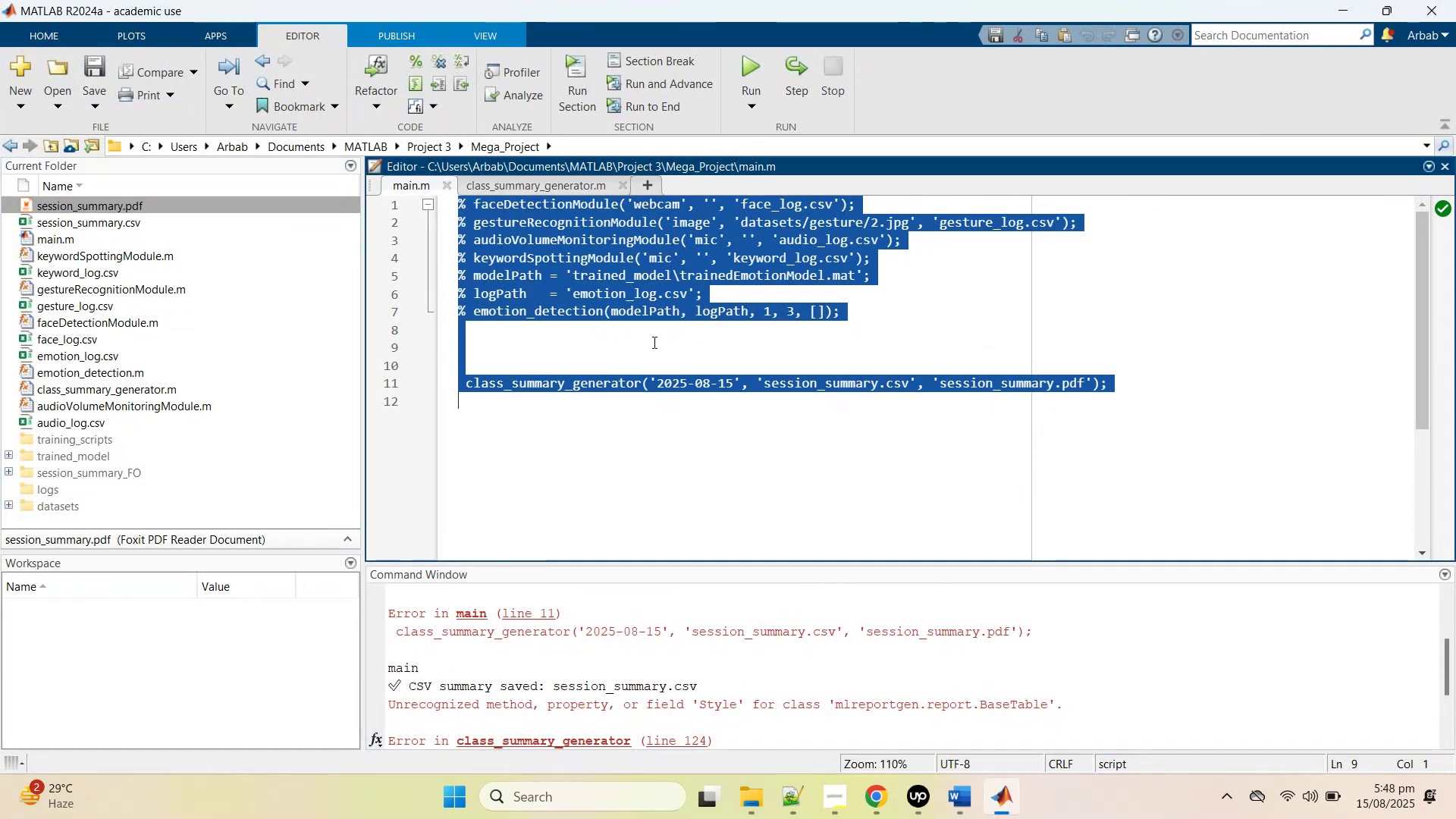 
key(Control+V)
 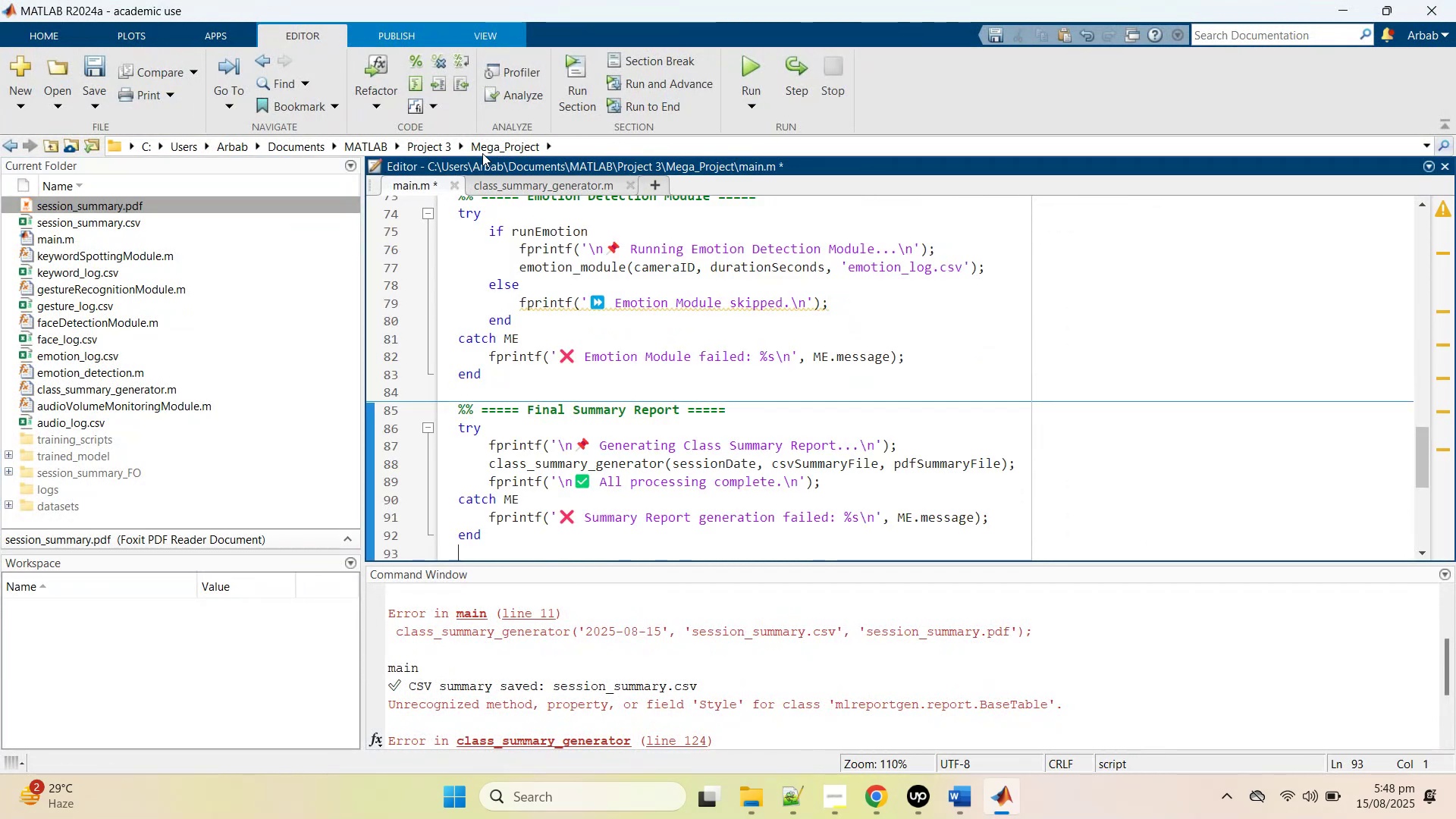 
scroll: coordinate [646, 339], scroll_direction: up, amount: 23.0
 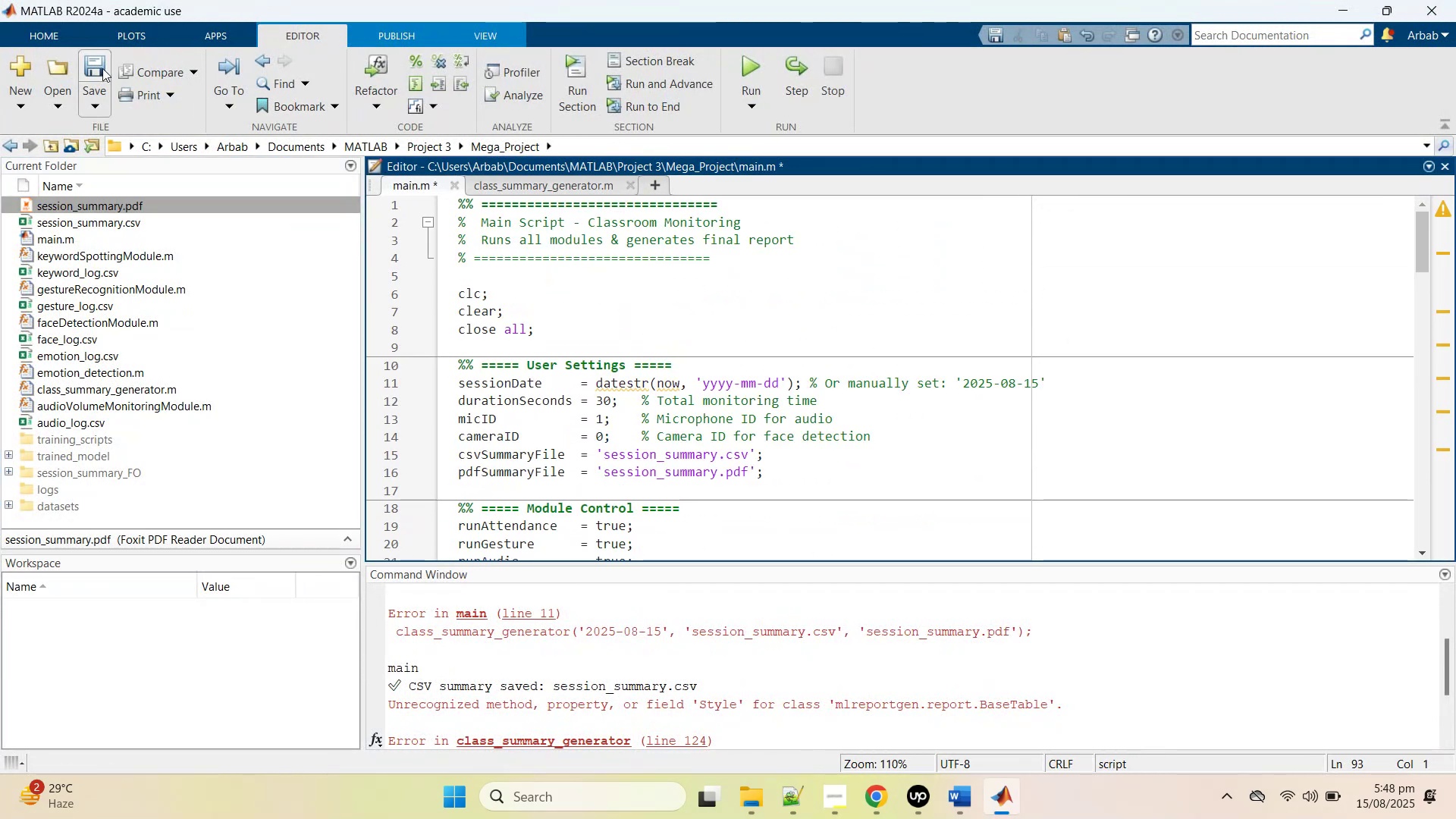 
left_click([111, 62])
 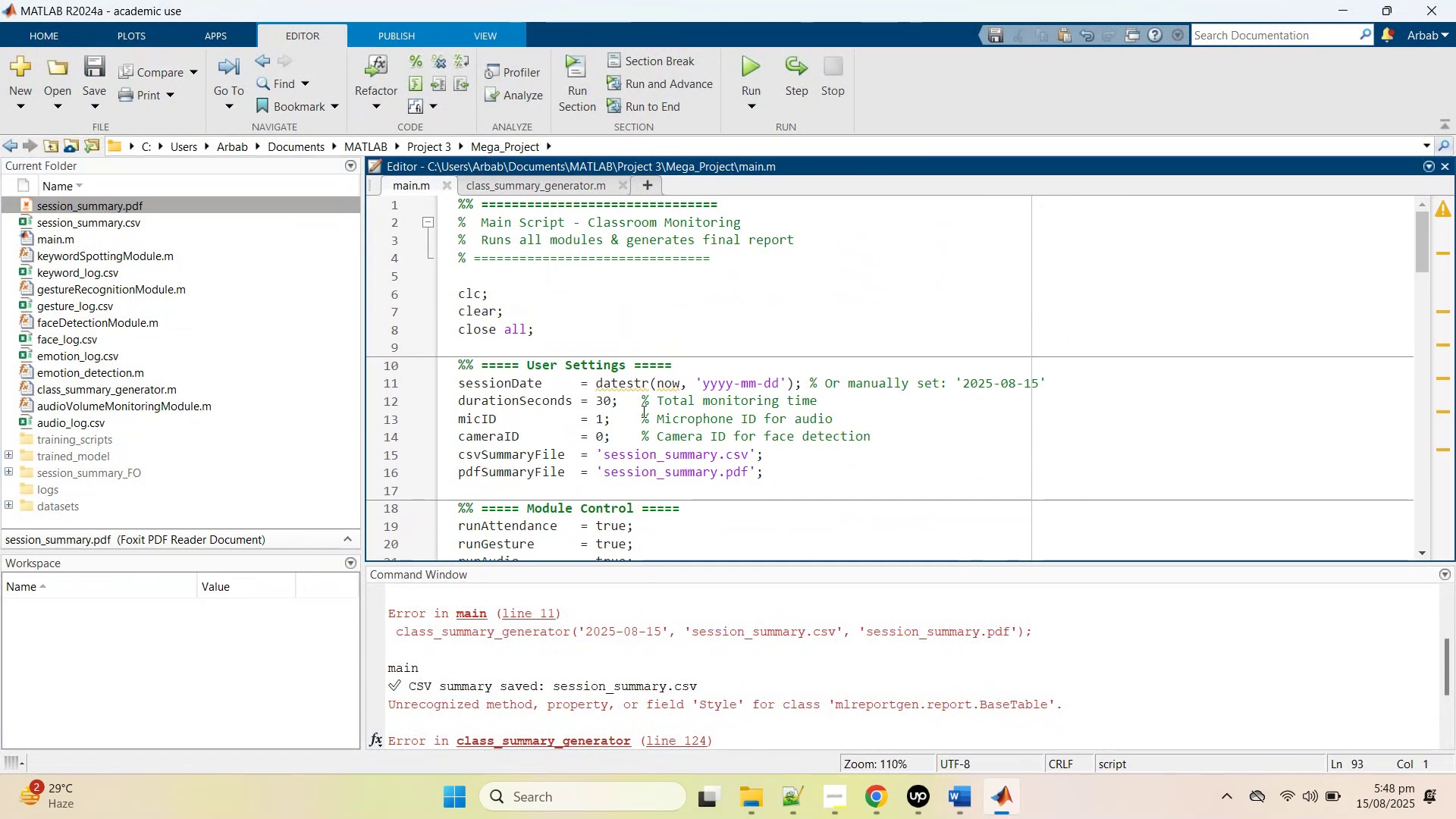 
scroll: coordinate [747, 636], scroll_direction: up, amount: 2.0
 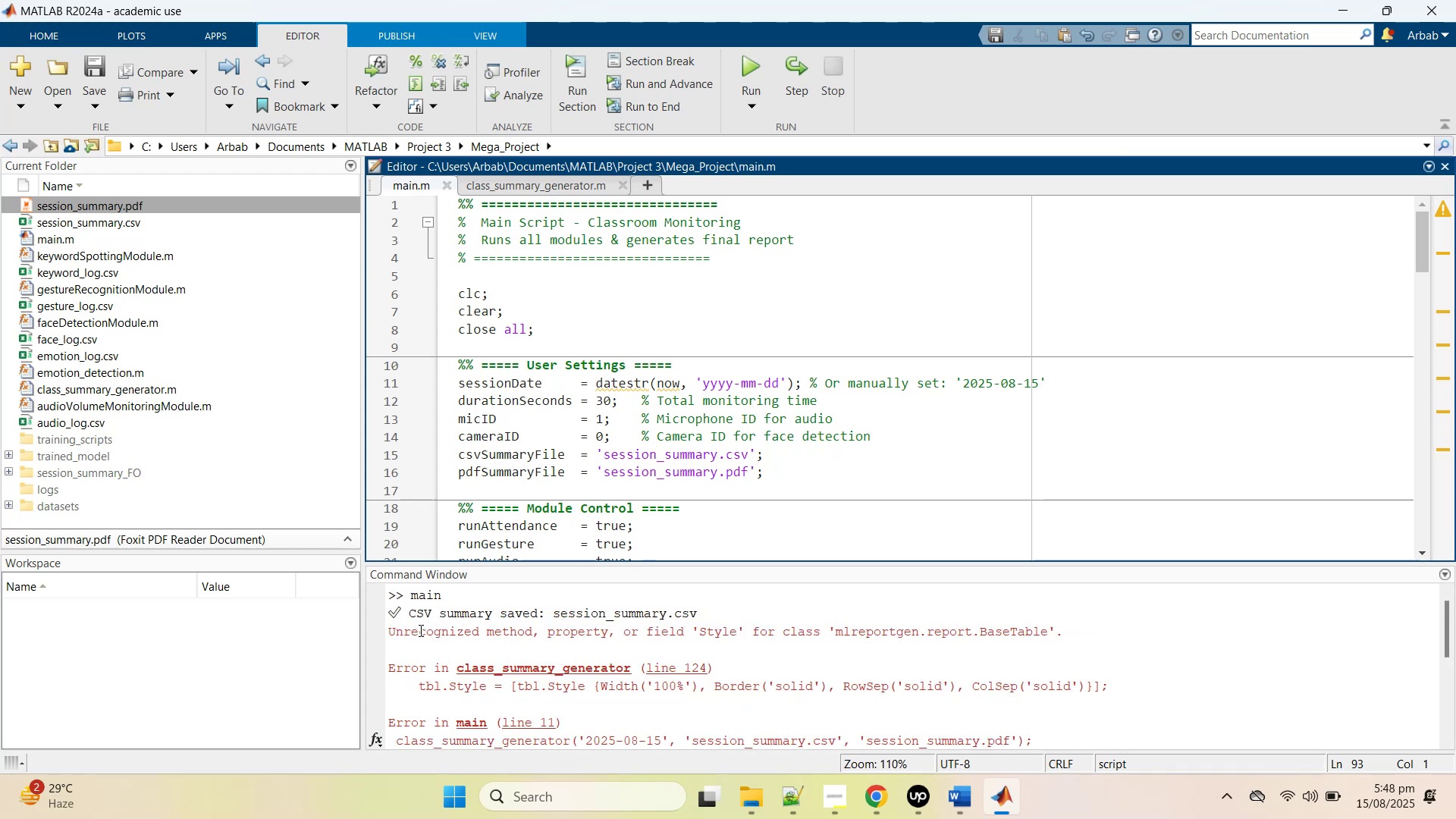 
left_click_drag(start_coordinate=[387, 634], to_coordinate=[1098, 742])
 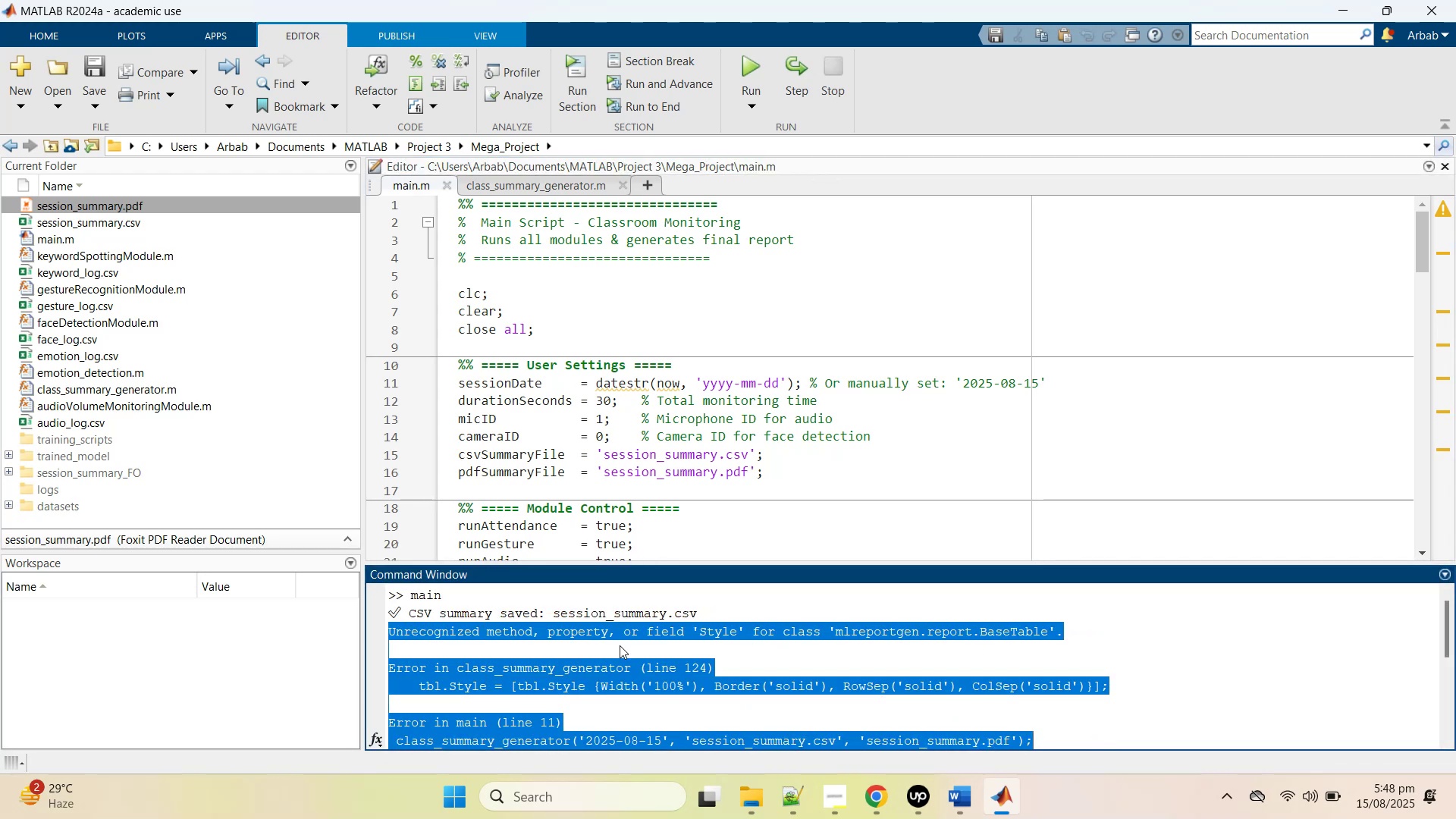 
scroll: coordinate [620, 645], scroll_direction: down, amount: 1.0
 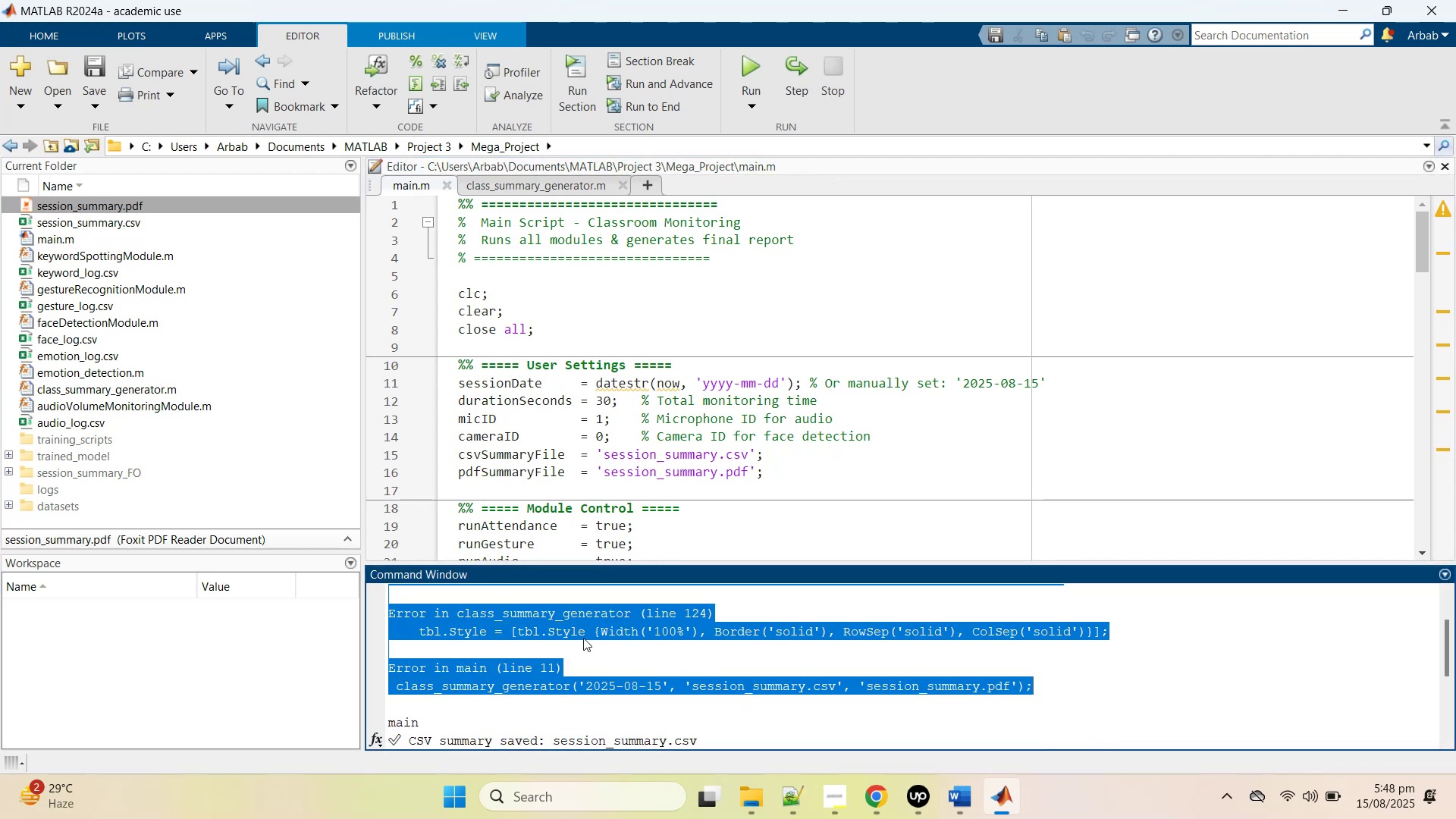 
right_click([582, 628])
 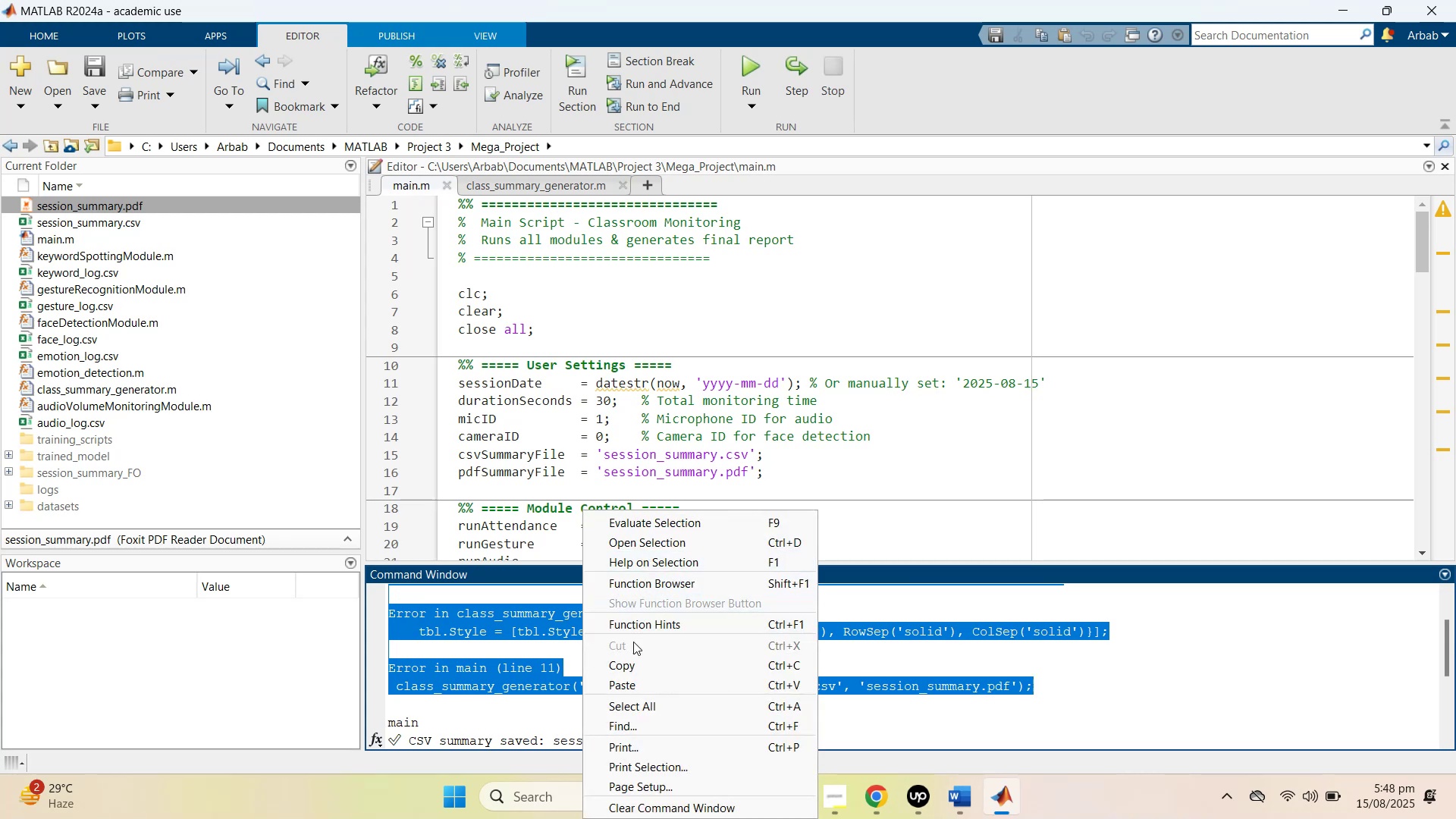 
left_click([635, 664])
 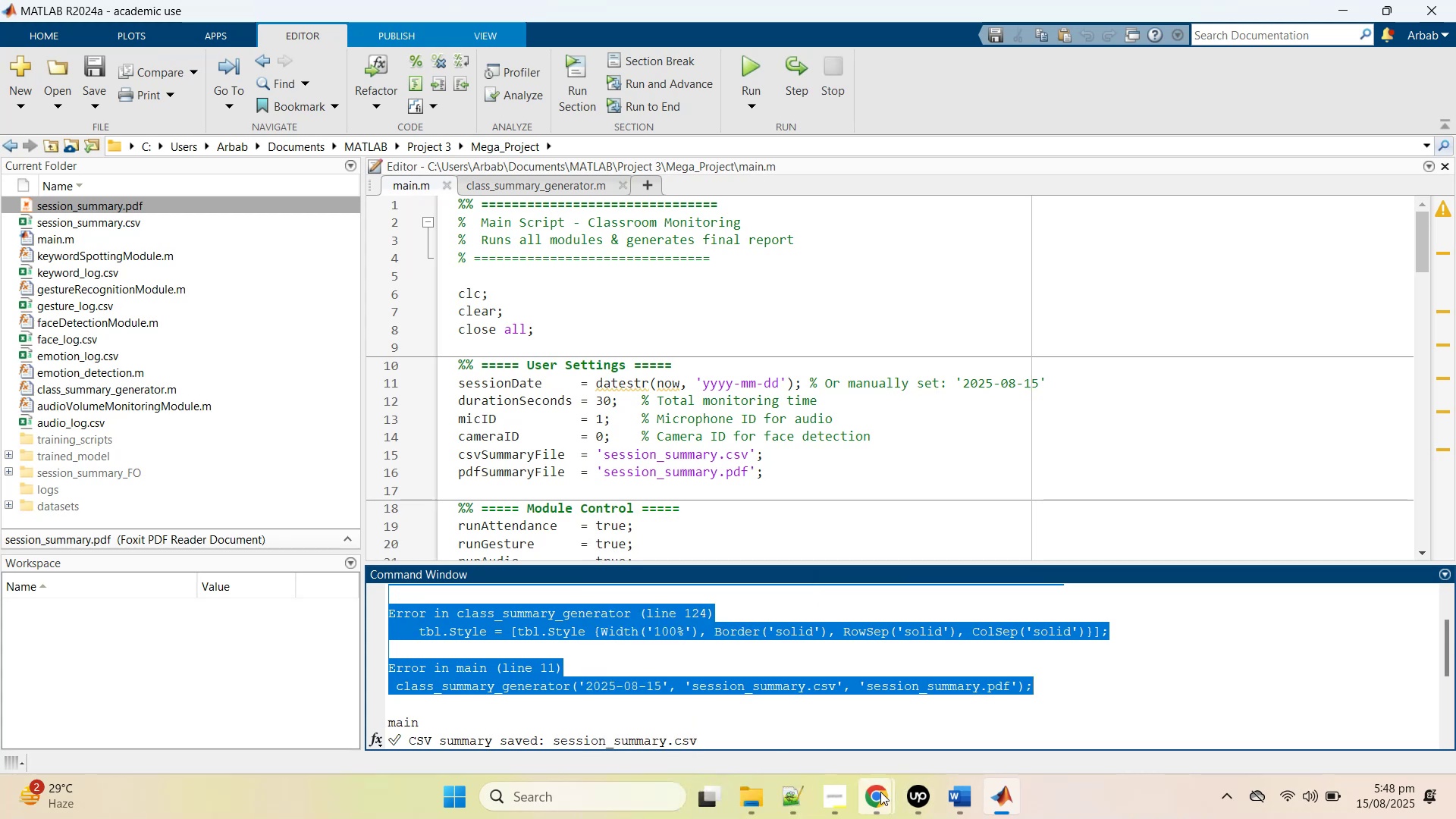 
left_click([881, 793])
 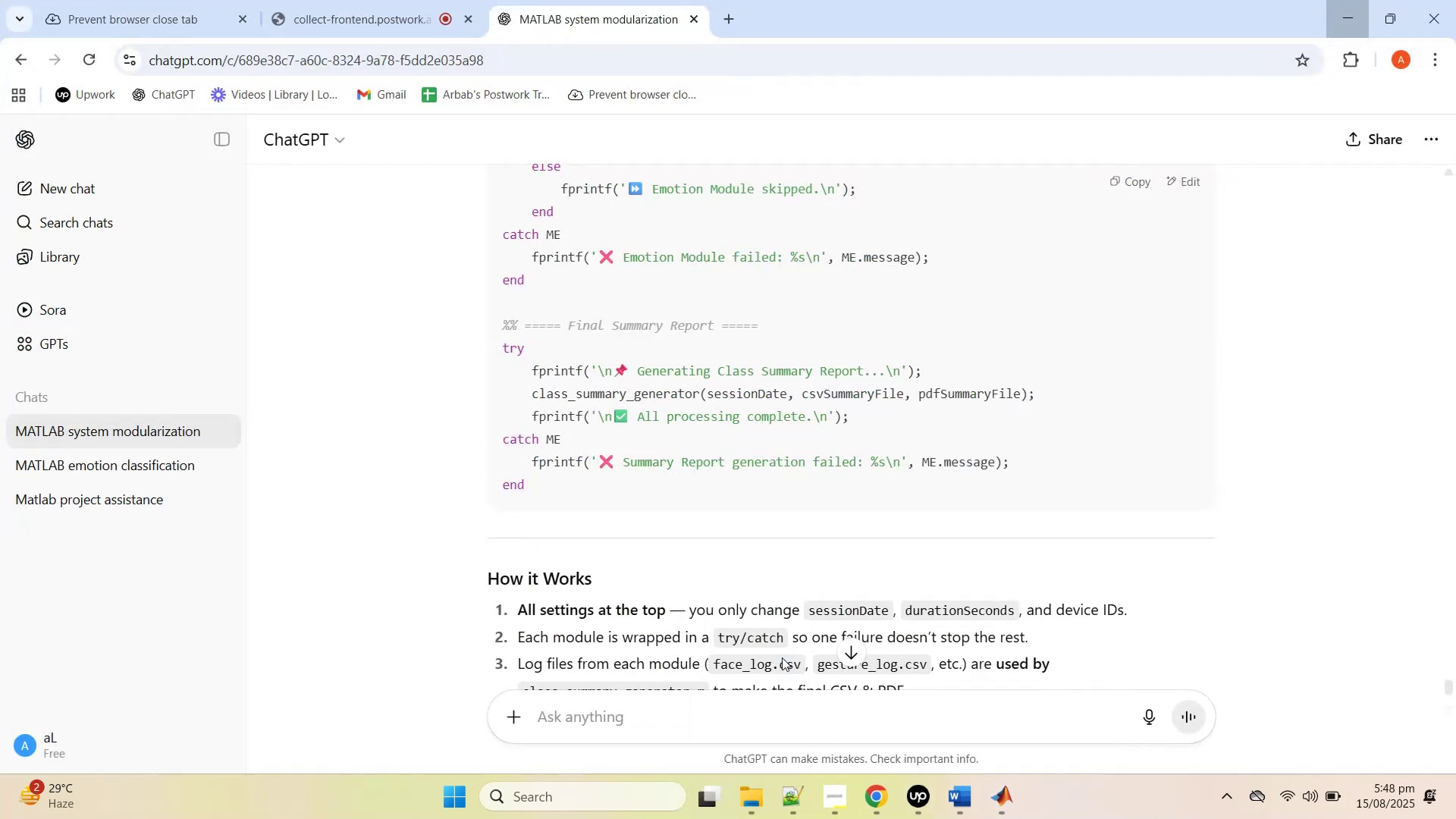 
scroll: coordinate [755, 461], scroll_direction: up, amount: 27.0
 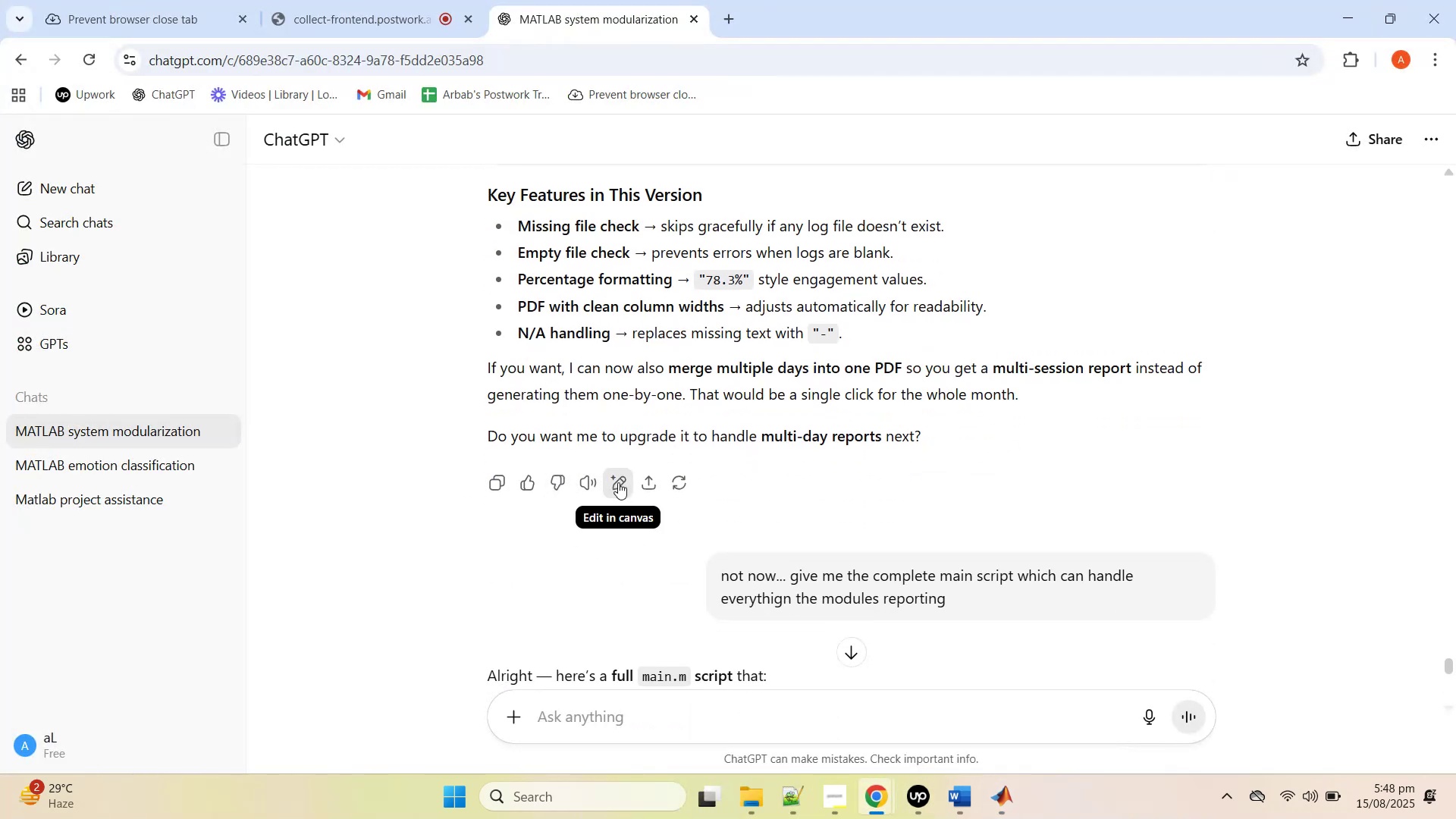 
left_click([618, 482])
 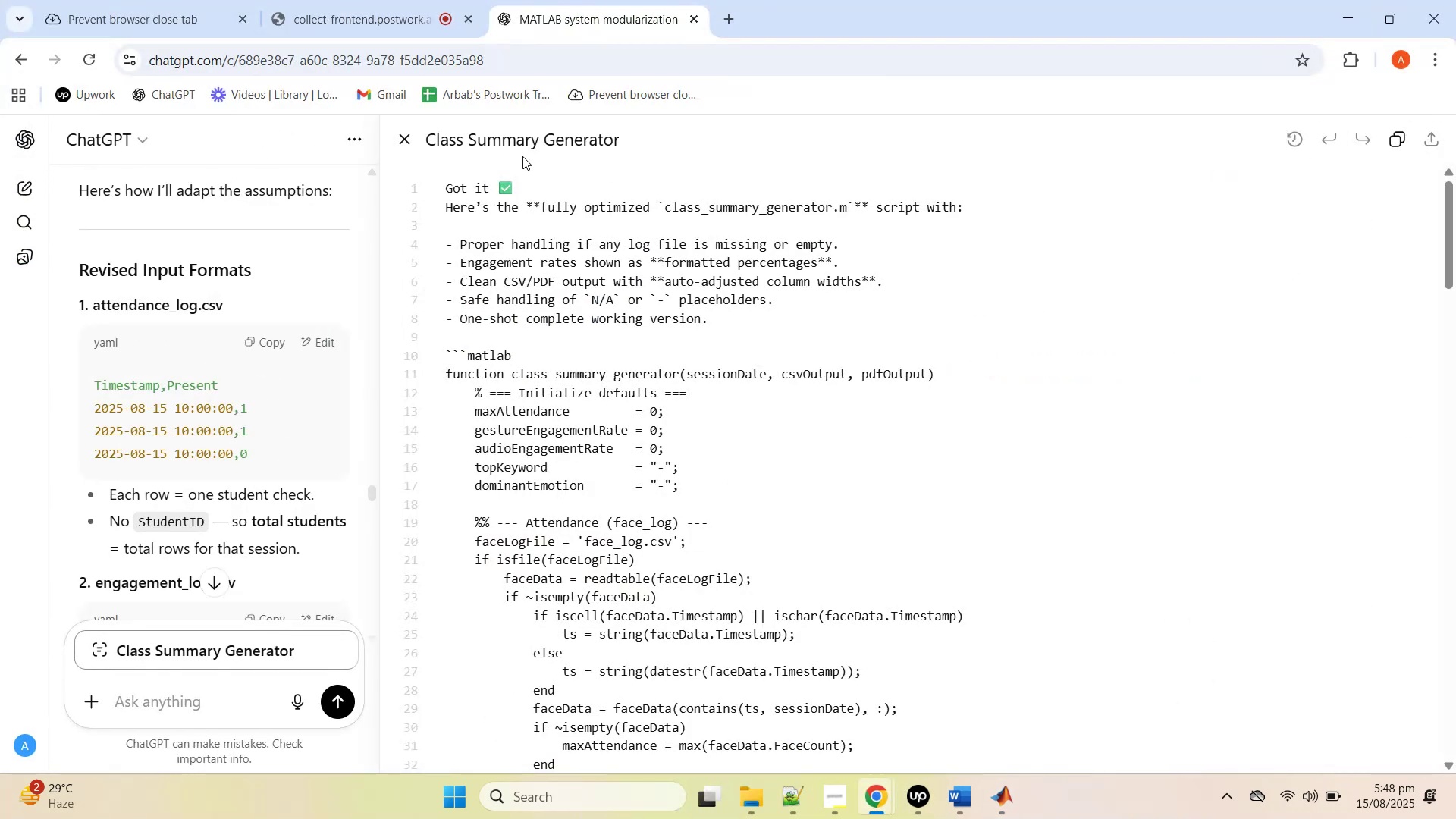 
left_click([406, 139])
 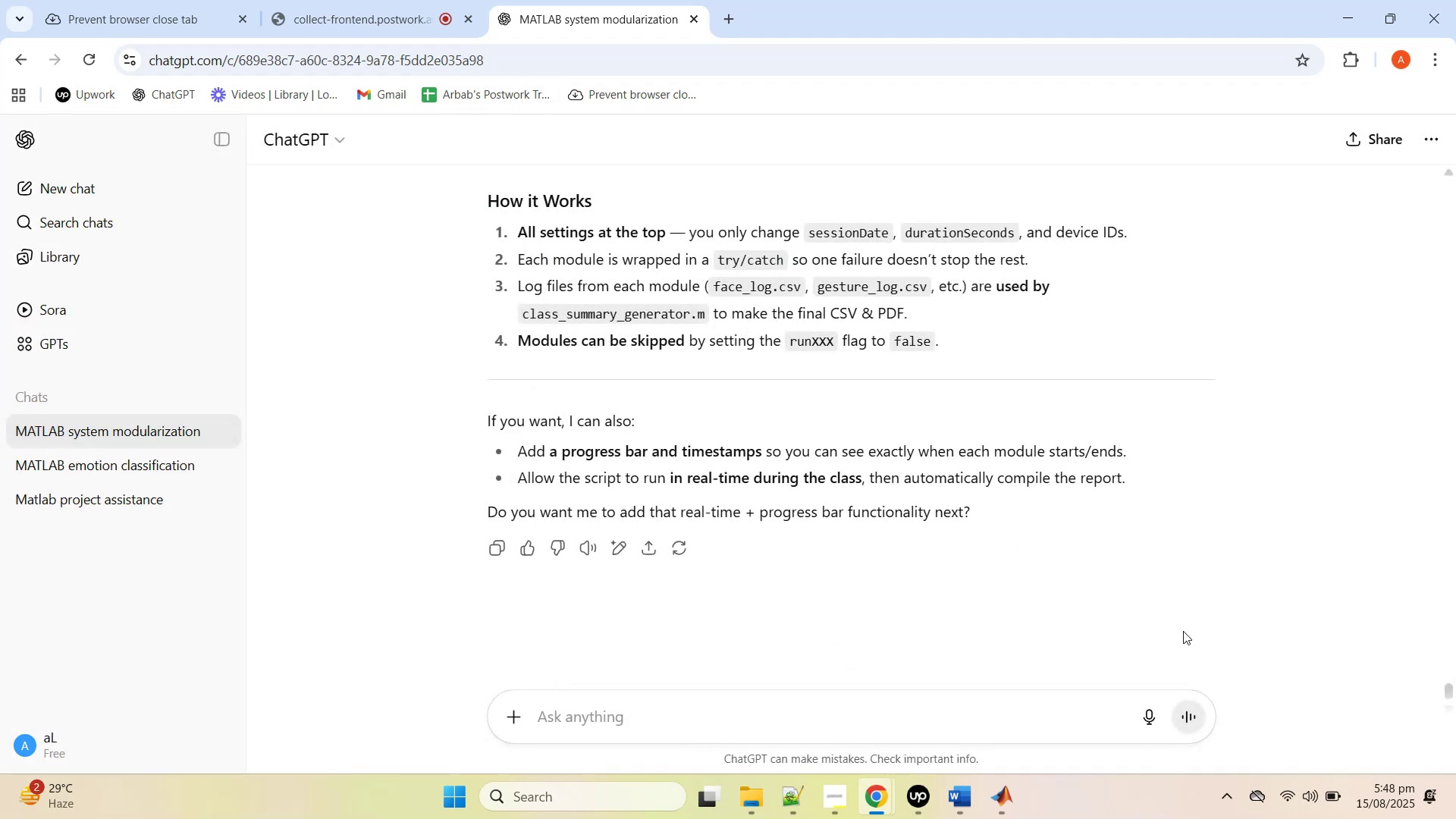 
scroll: coordinate [883, 281], scroll_direction: up, amount: 30.0
 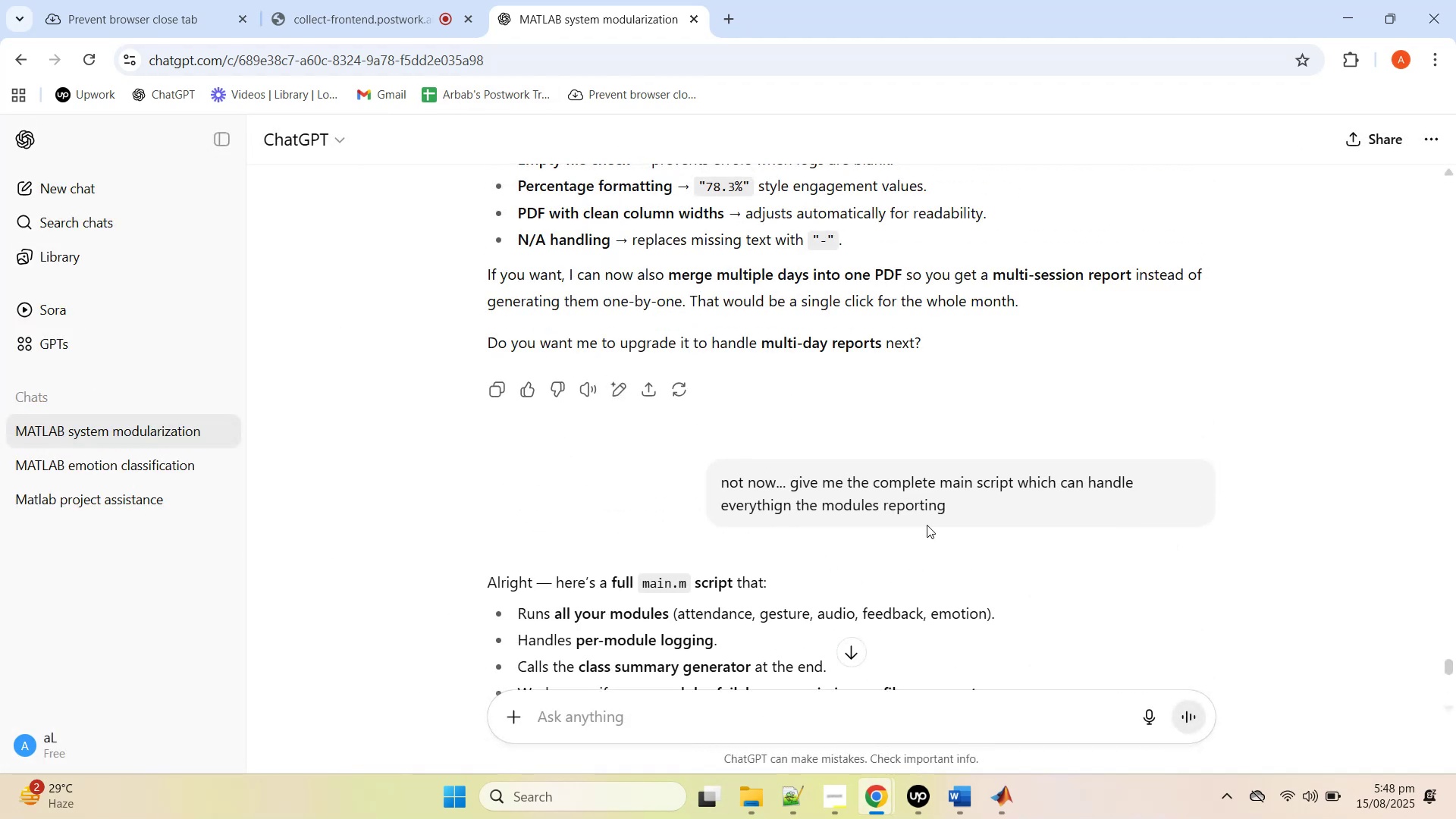 
left_click([1194, 548])
 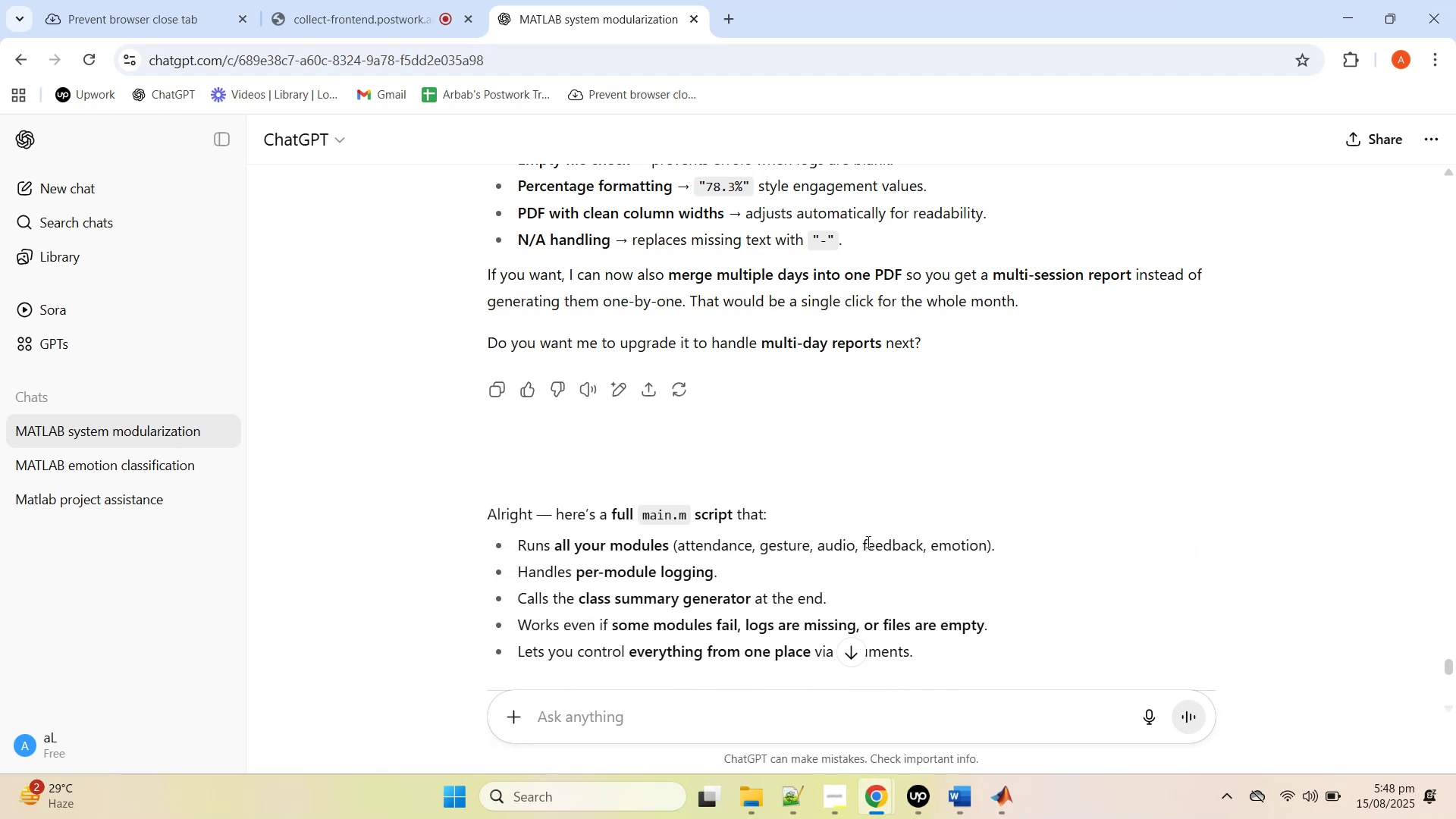 
scroll: coordinate [804, 464], scroll_direction: down, amount: 4.0
 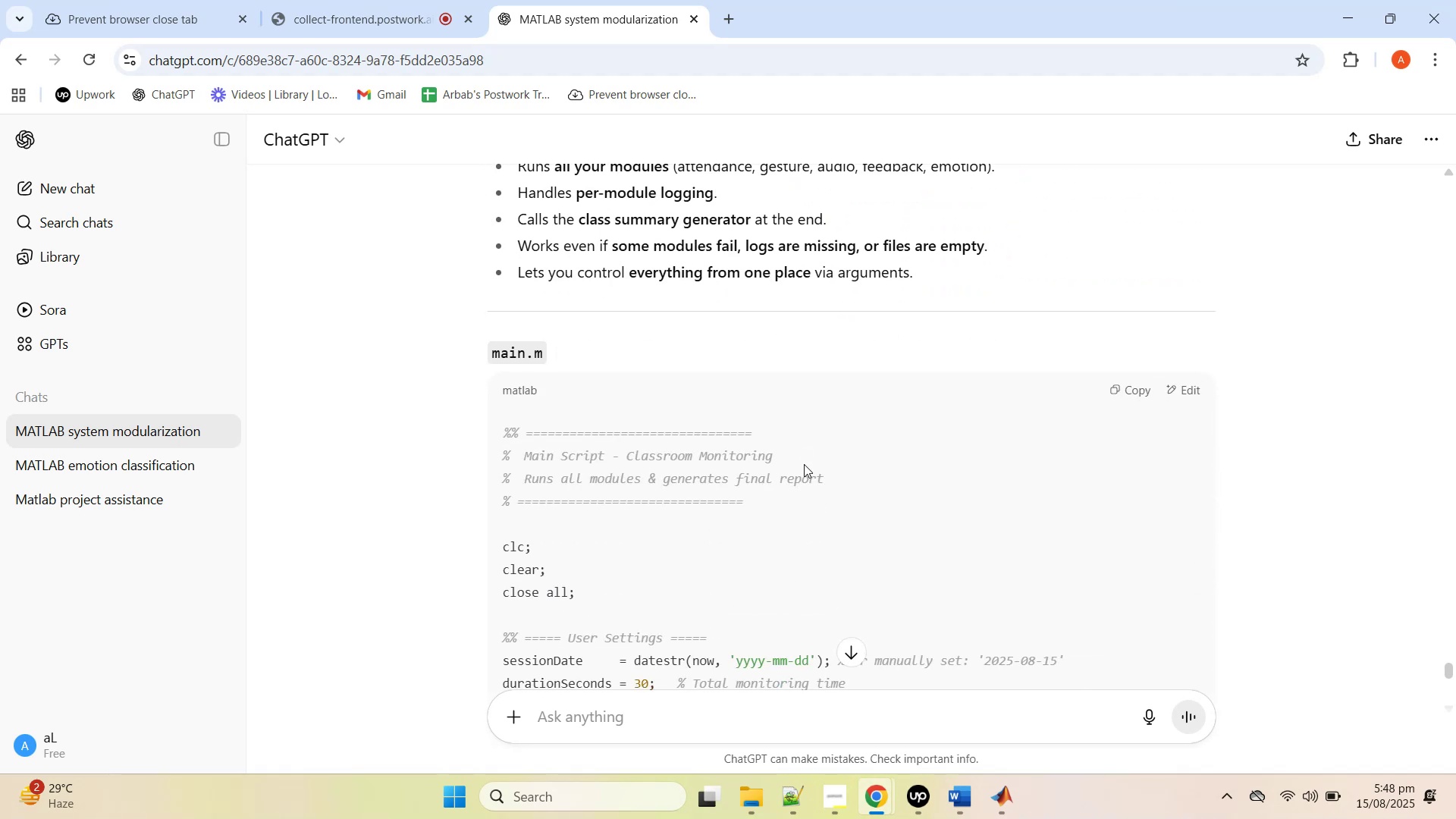 
scroll: coordinate [804, 464], scroll_direction: up, amount: 6.0
 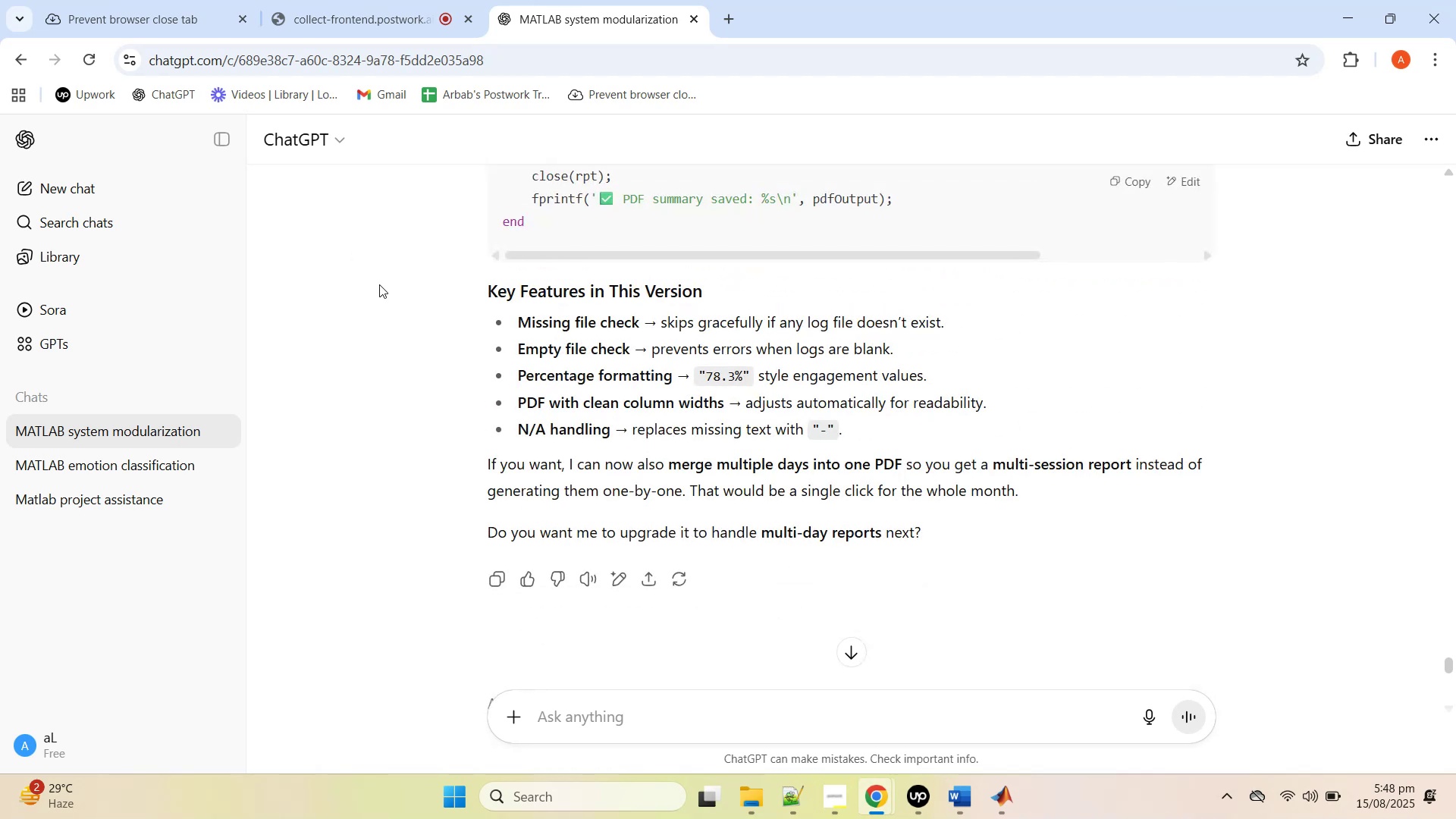 
scroll: coordinate [682, 516], scroll_direction: down, amount: 2.0
 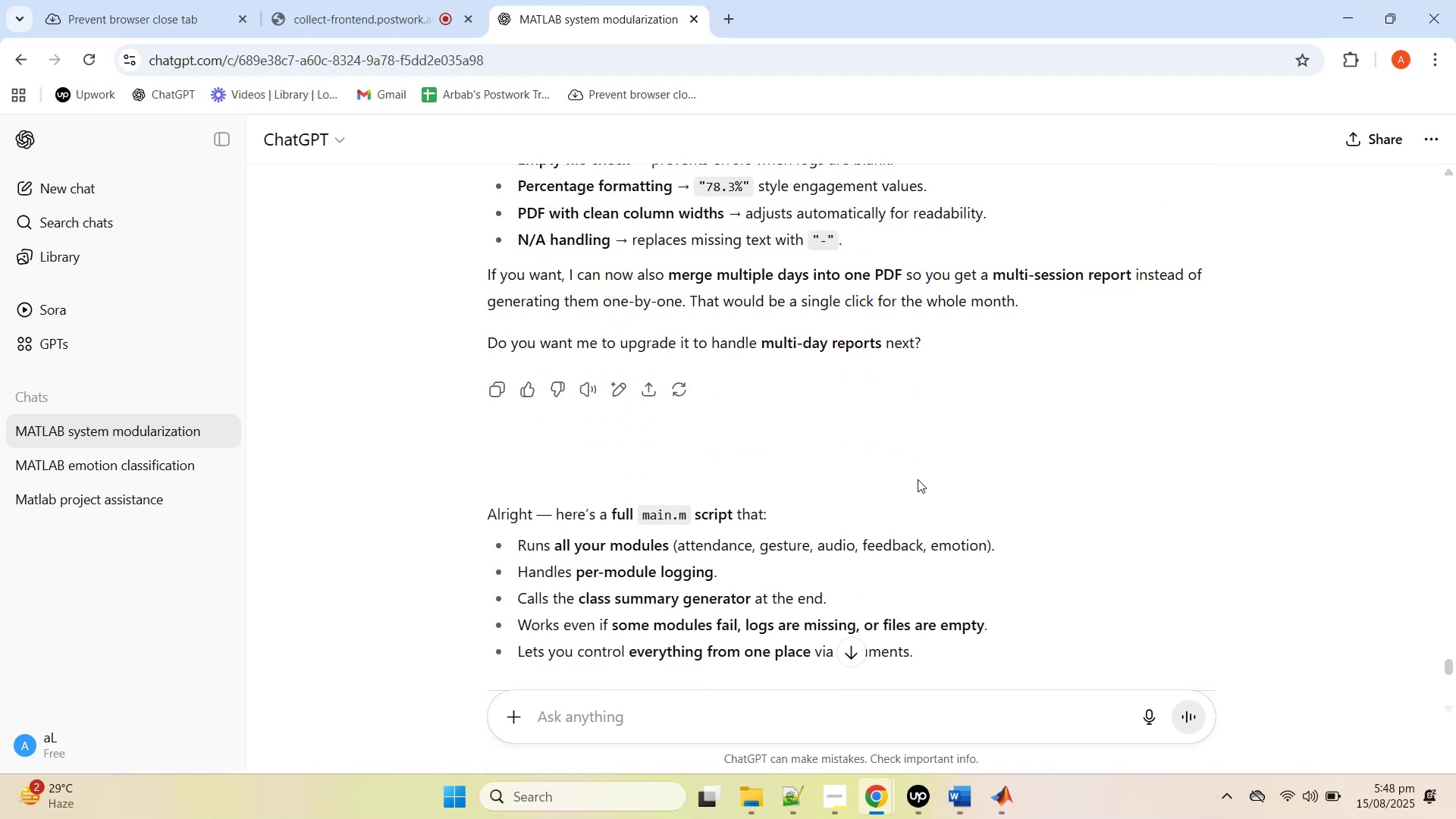 
left_click([918, 479])
 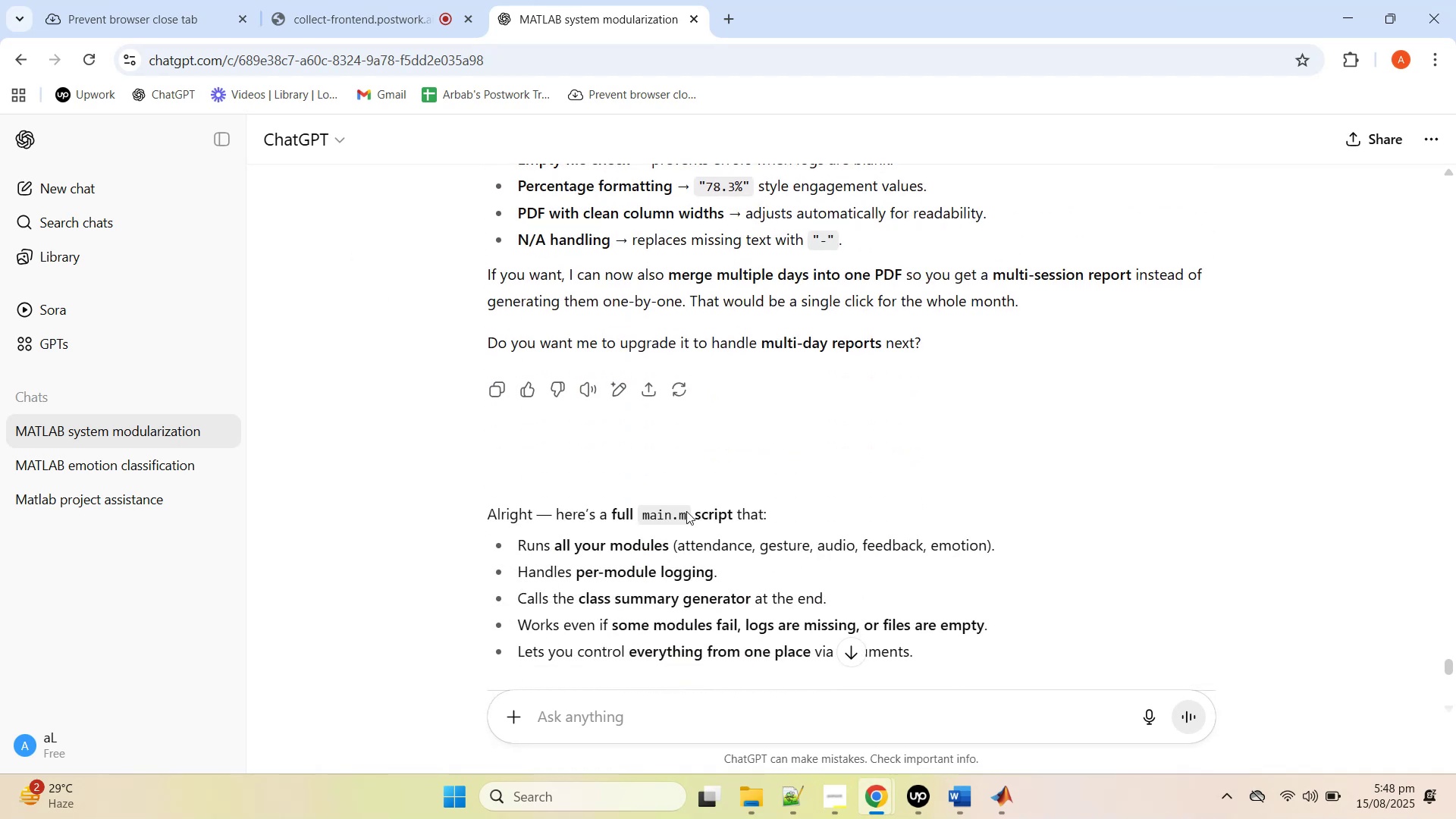 
triple_click([686, 513])
 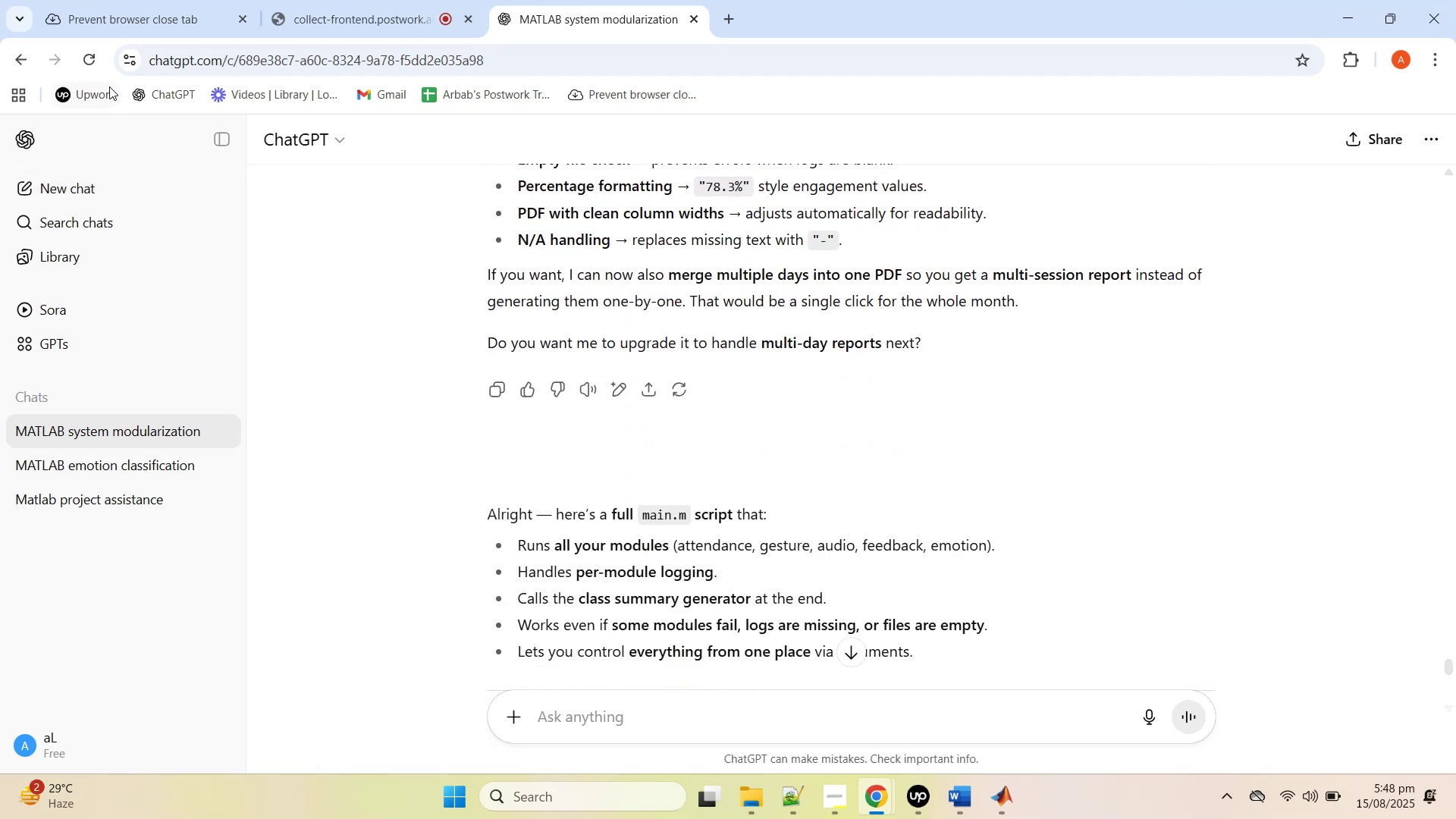 
left_click([86, 63])
 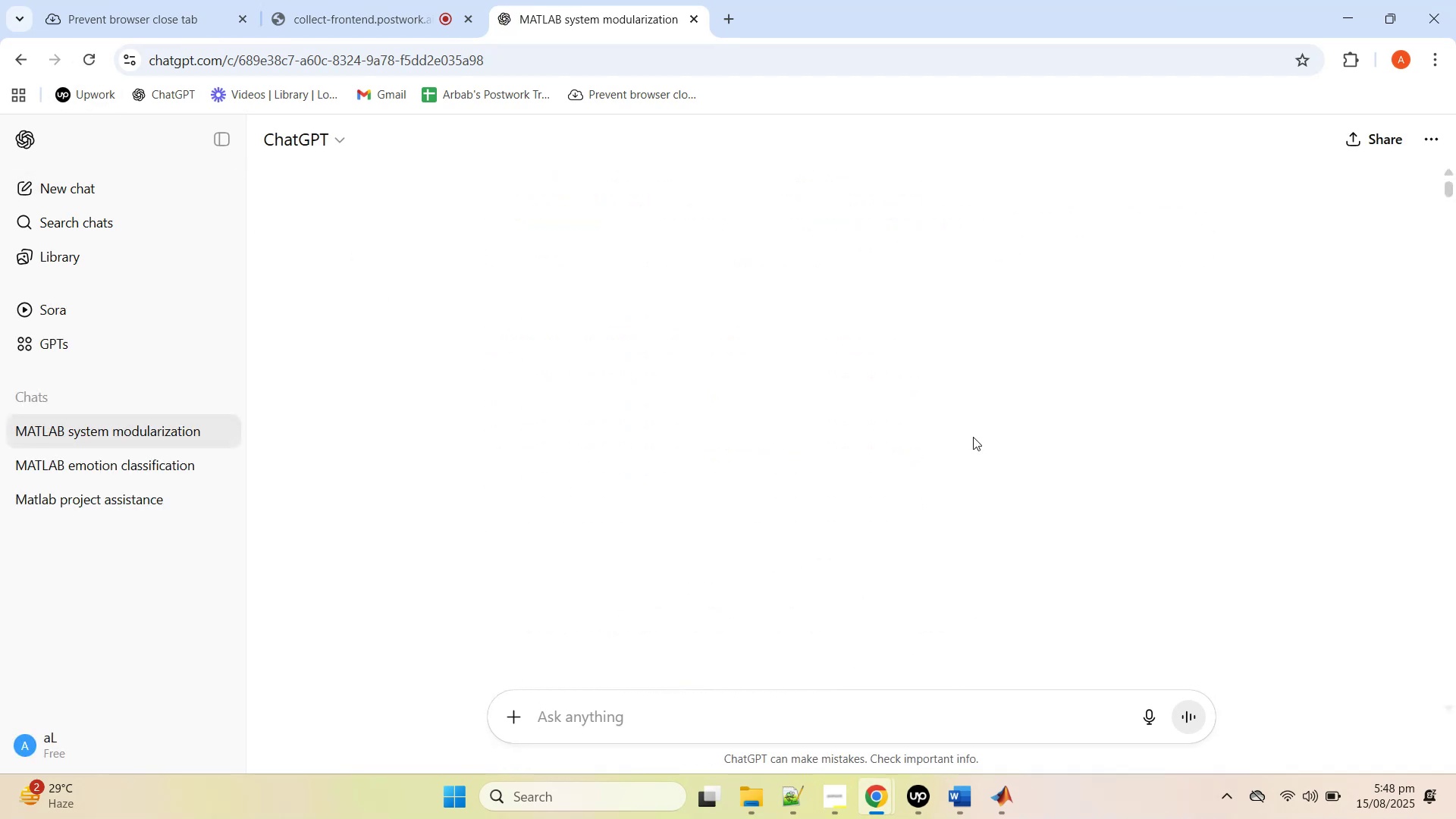 
scroll: coordinate [990, 481], scroll_direction: down, amount: 11.0
 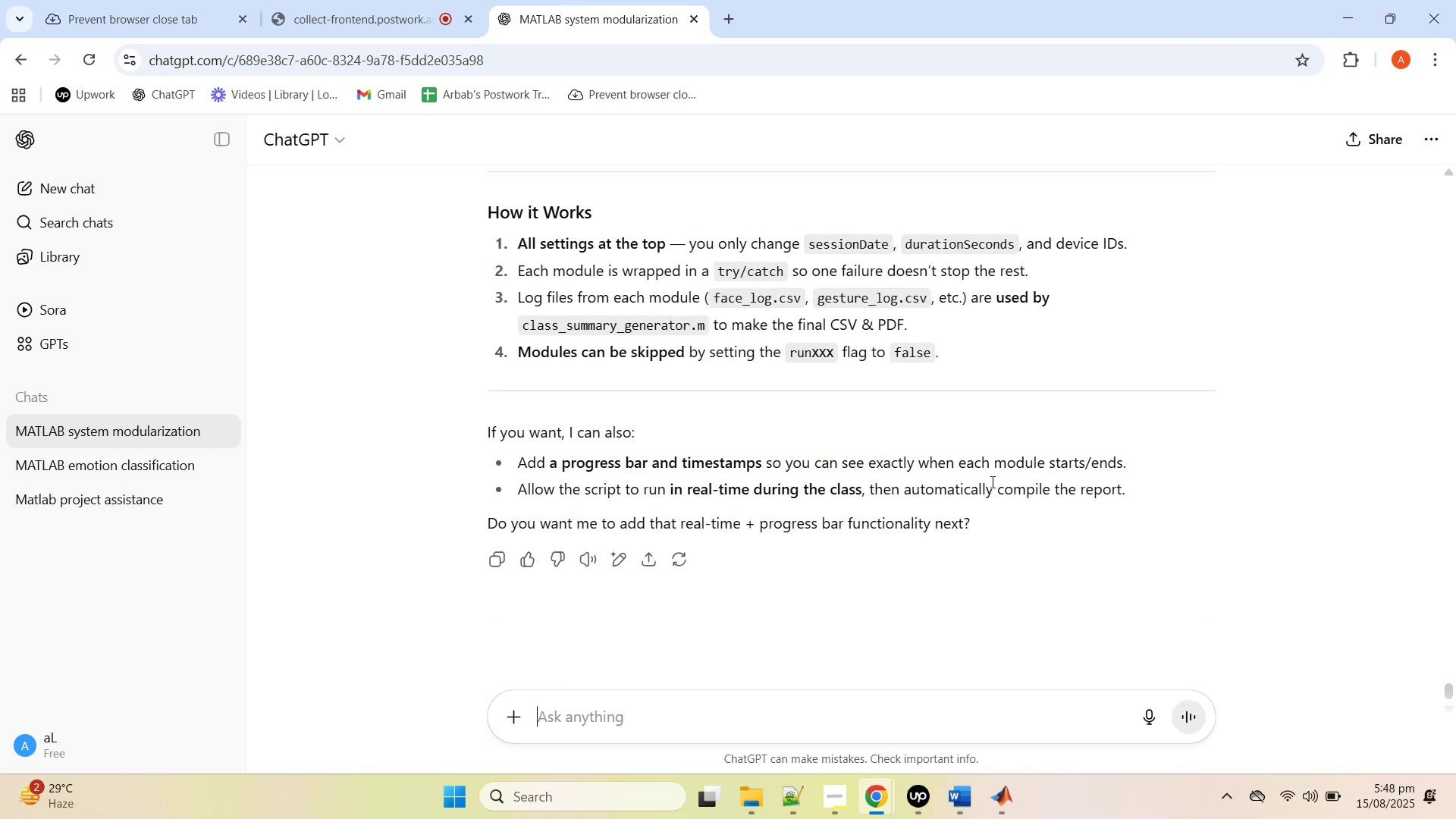 
scroll: coordinate [1027, 419], scroll_direction: up, amount: 17.0
 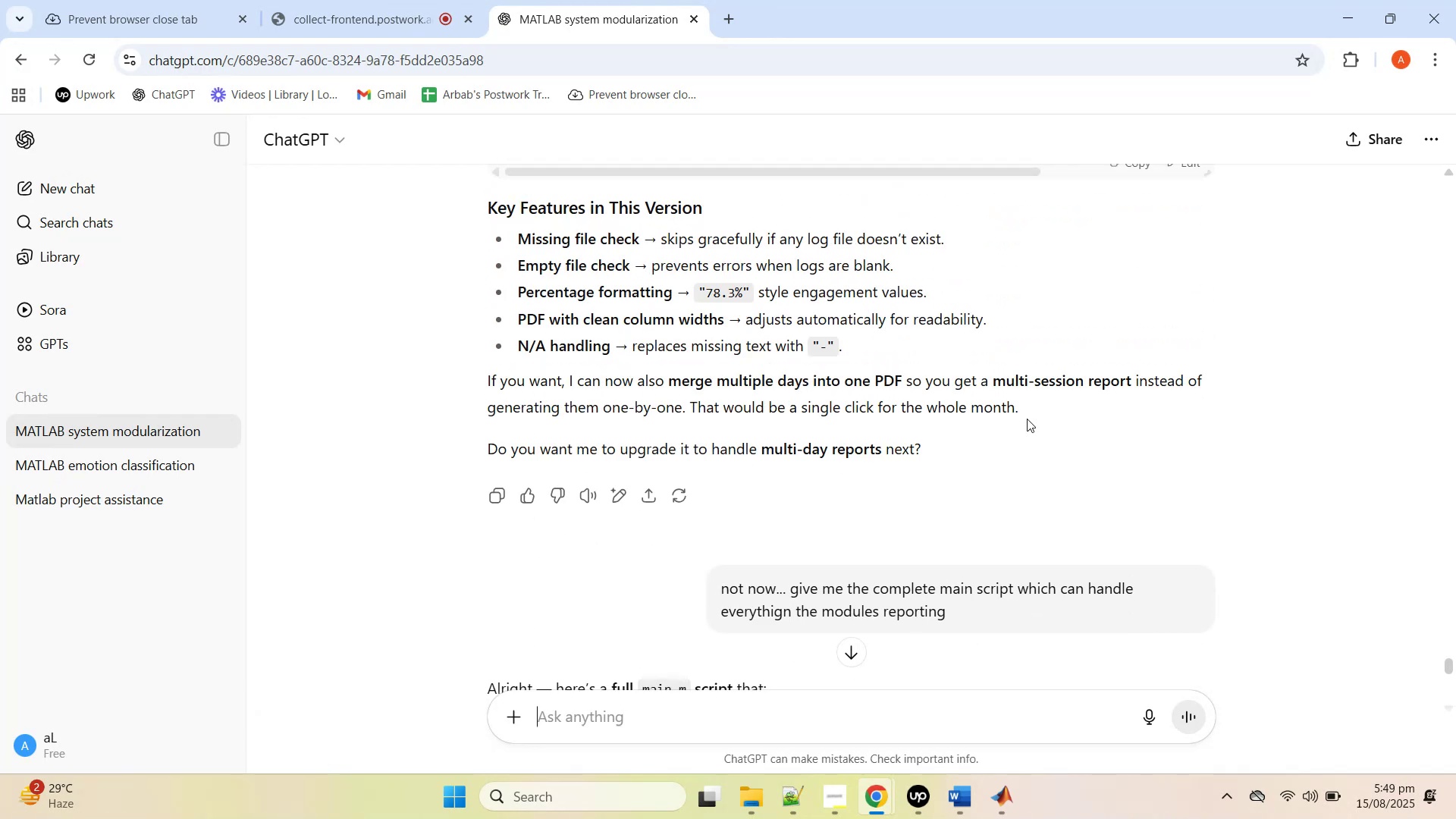 
scroll: coordinate [1026, 426], scroll_direction: down, amount: 1.0
 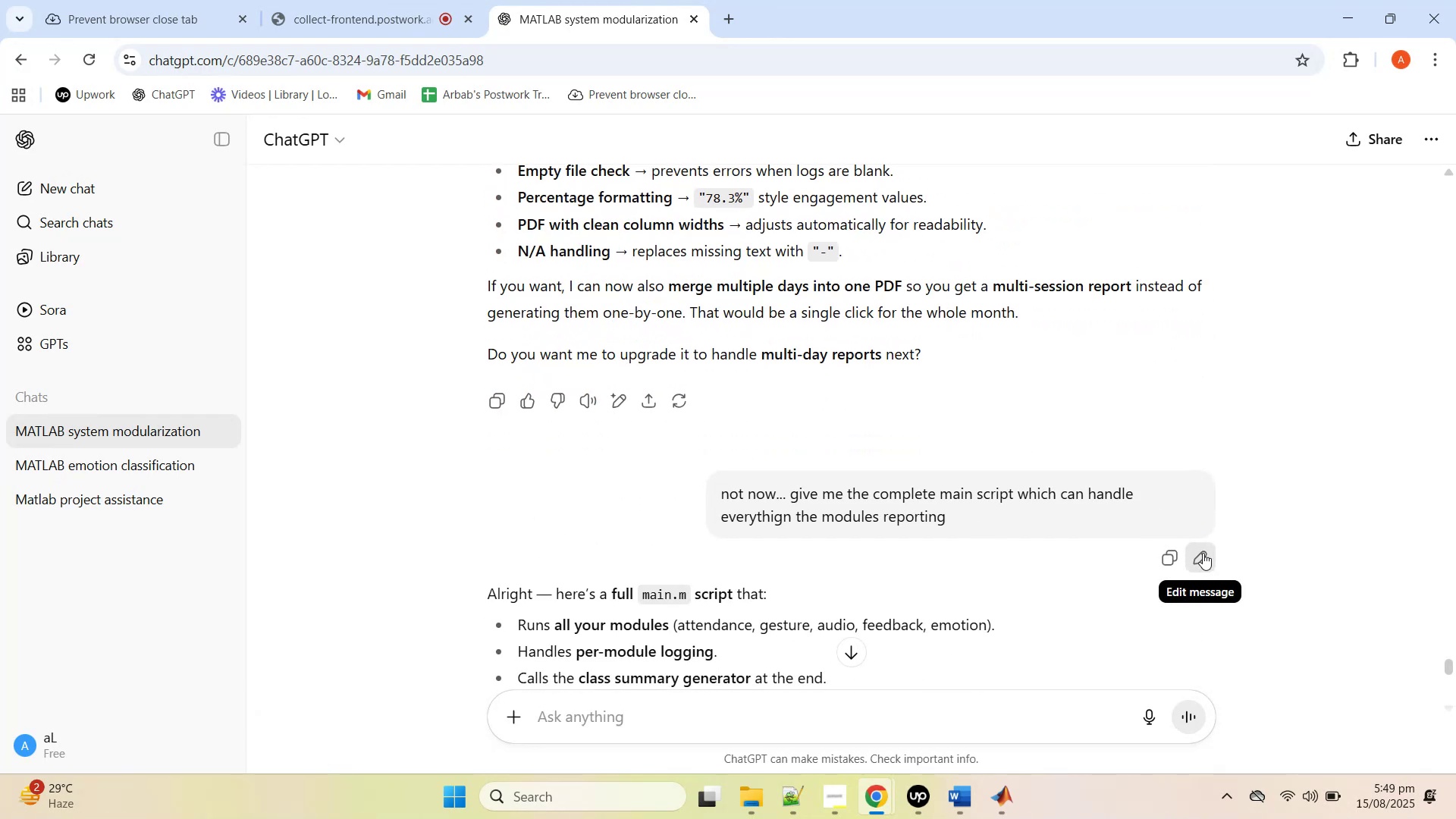 
left_click([1203, 553])
 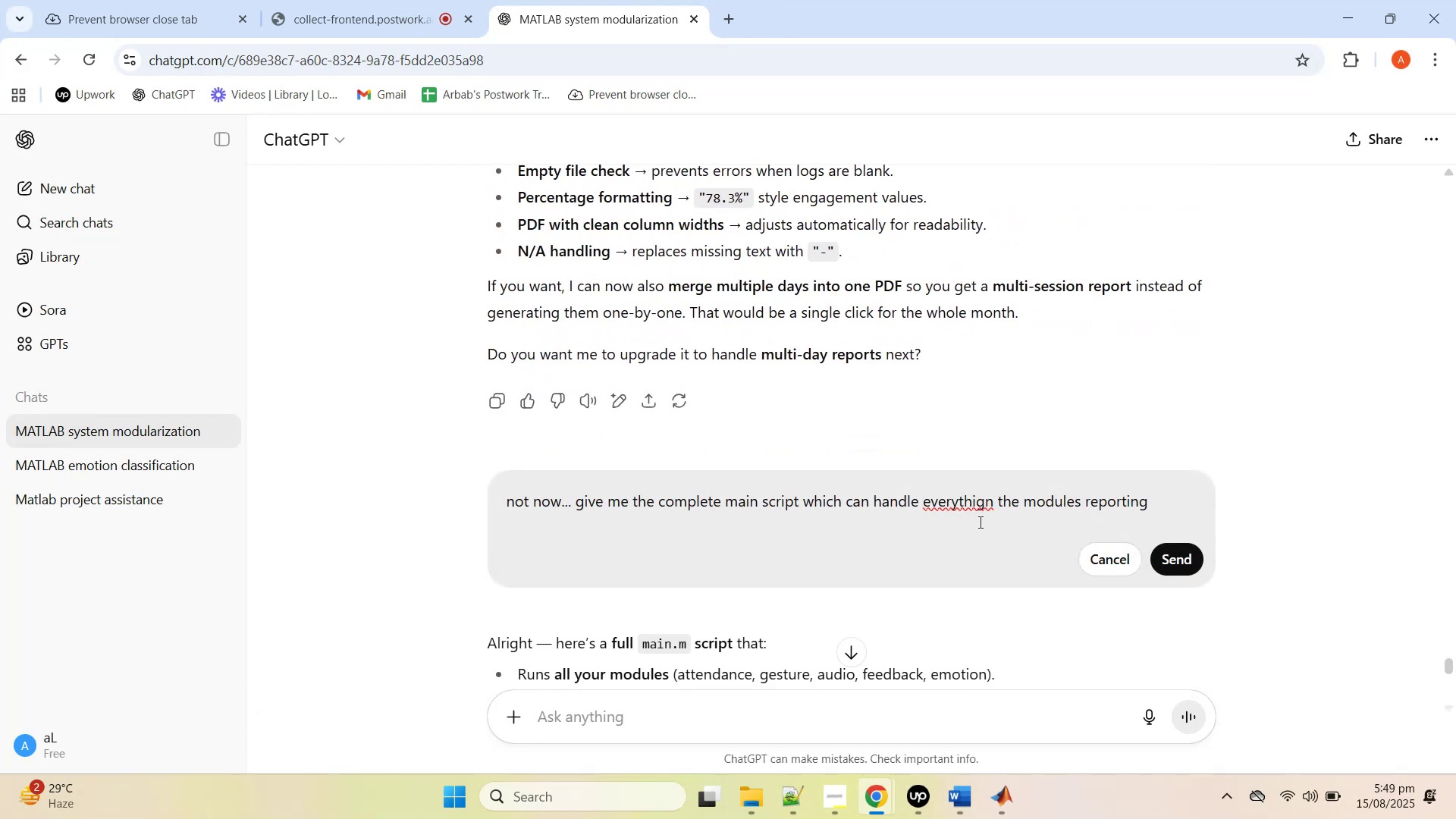 
left_click([950, 510])
 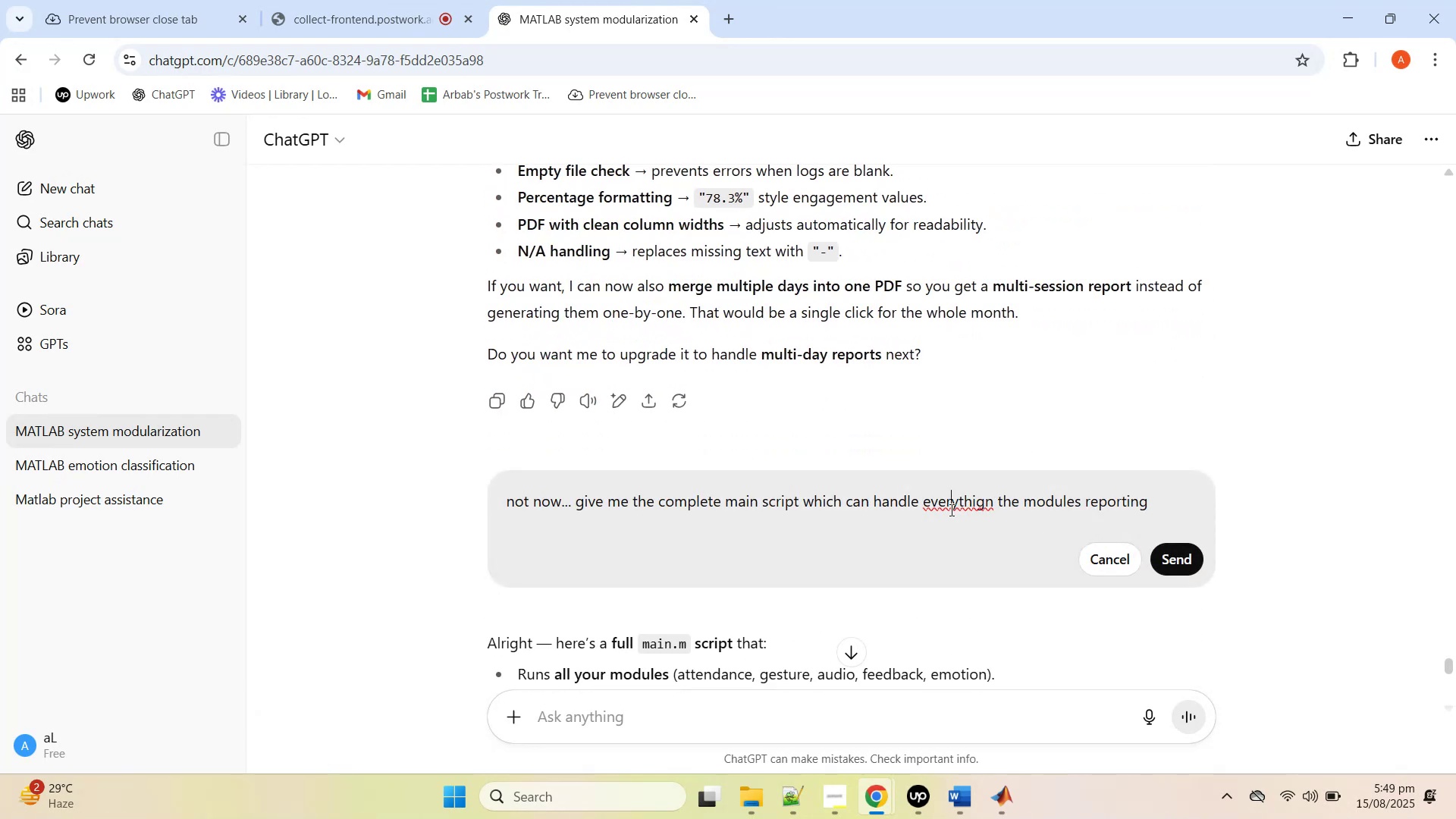 
key(Control+A)
 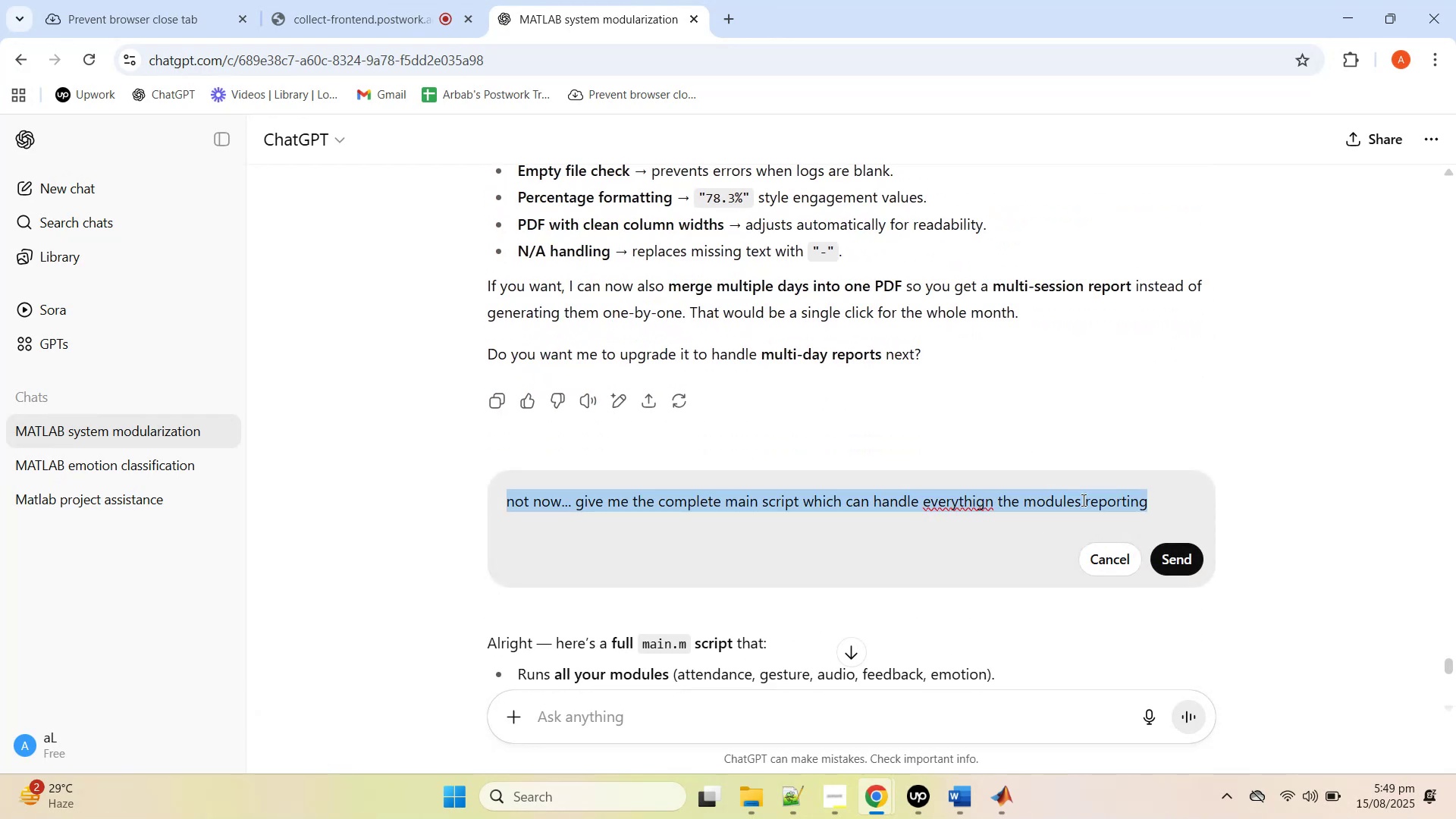 
key(Control+V)
 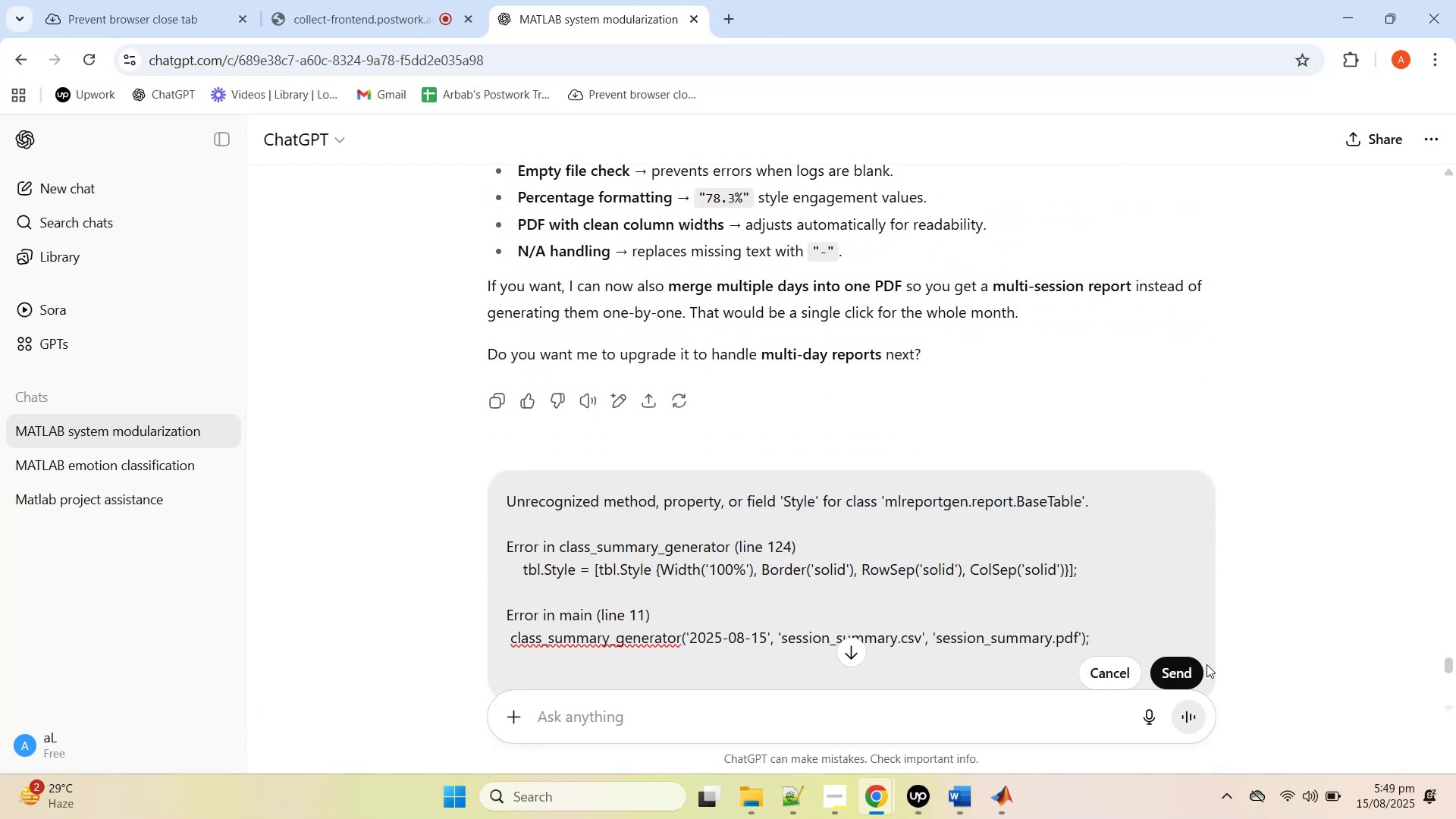 
left_click([1188, 664])
 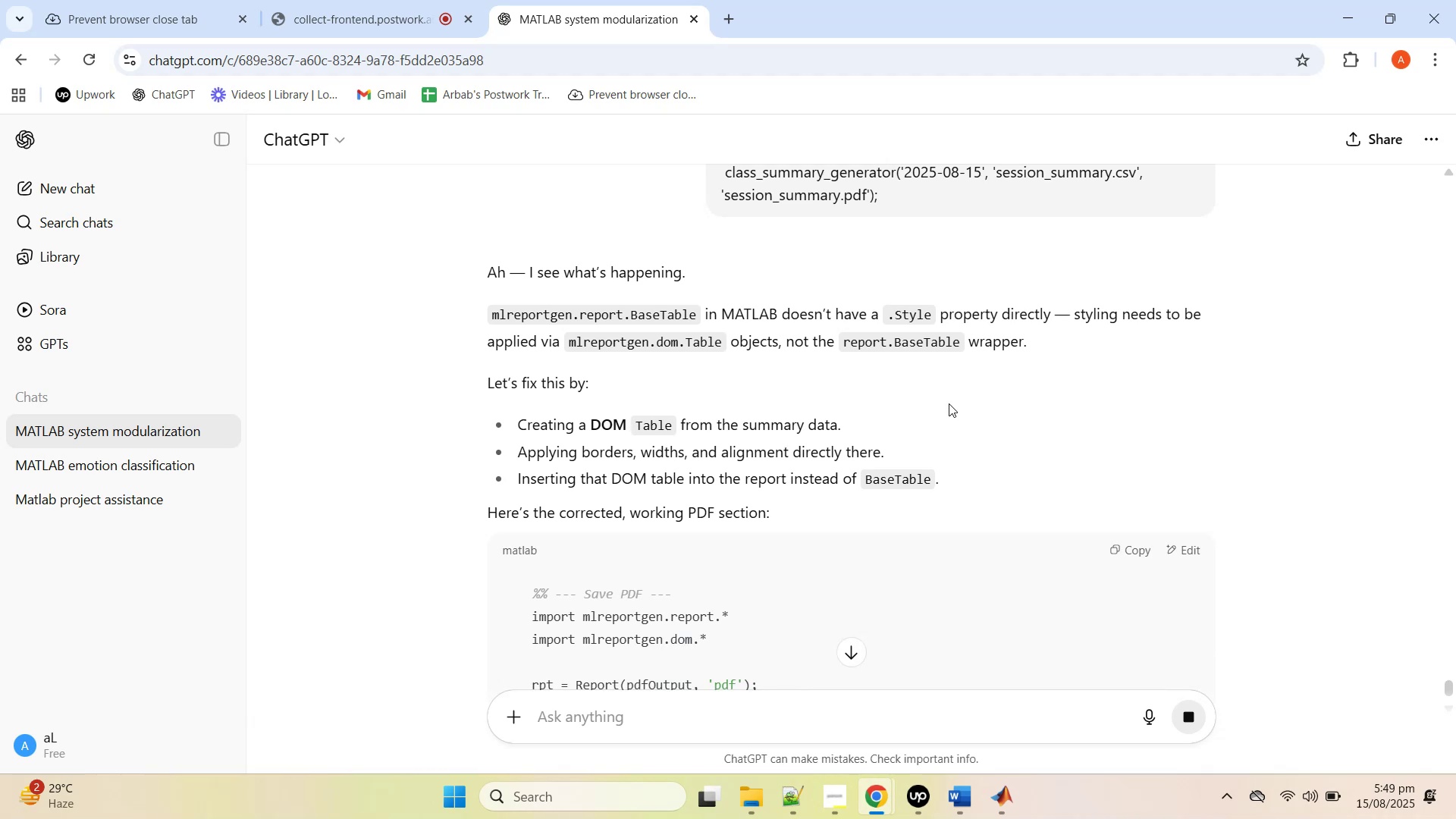 
wait(7.55)
 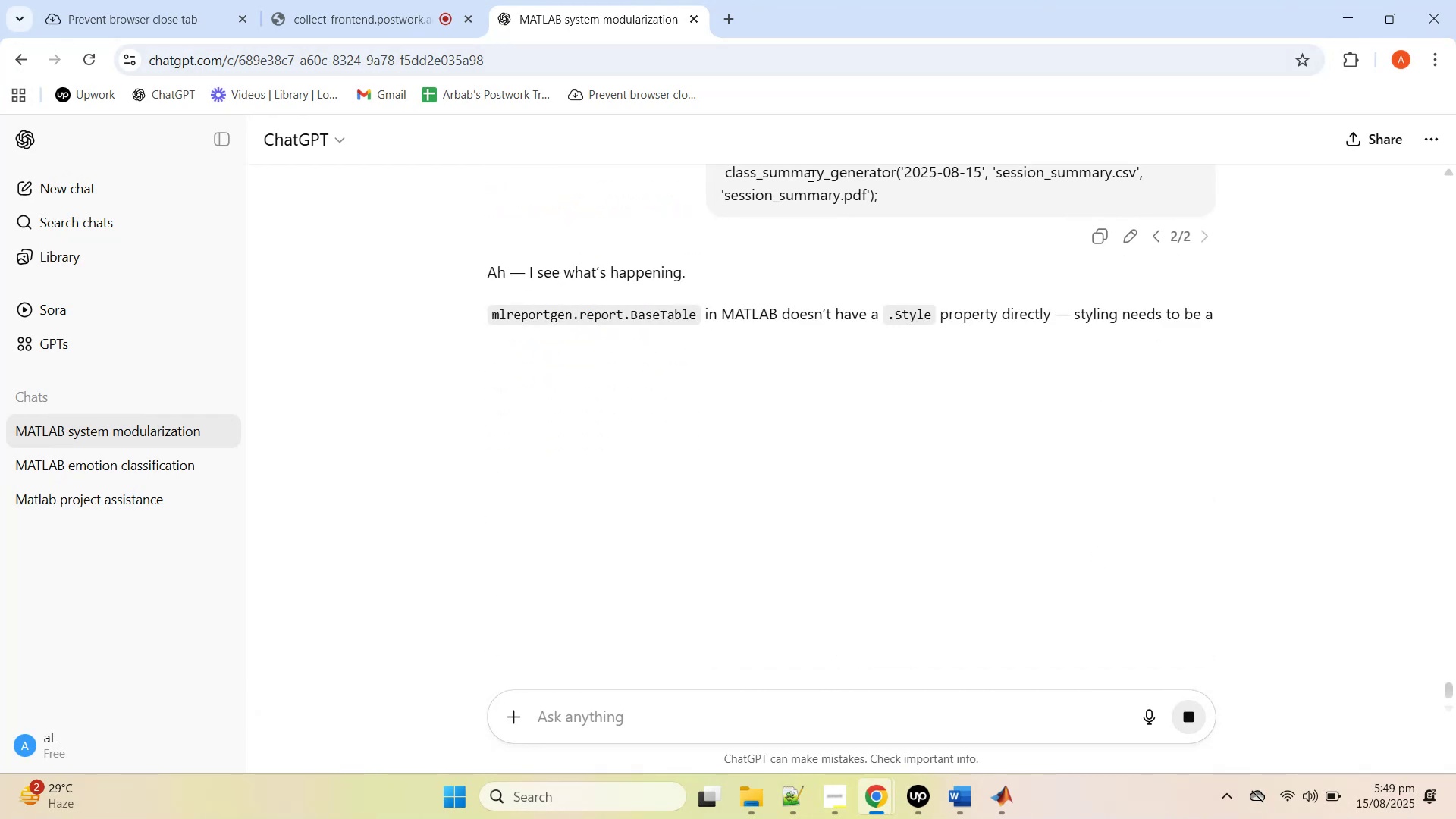 
scroll: coordinate [946, 424], scroll_direction: down, amount: 4.0
 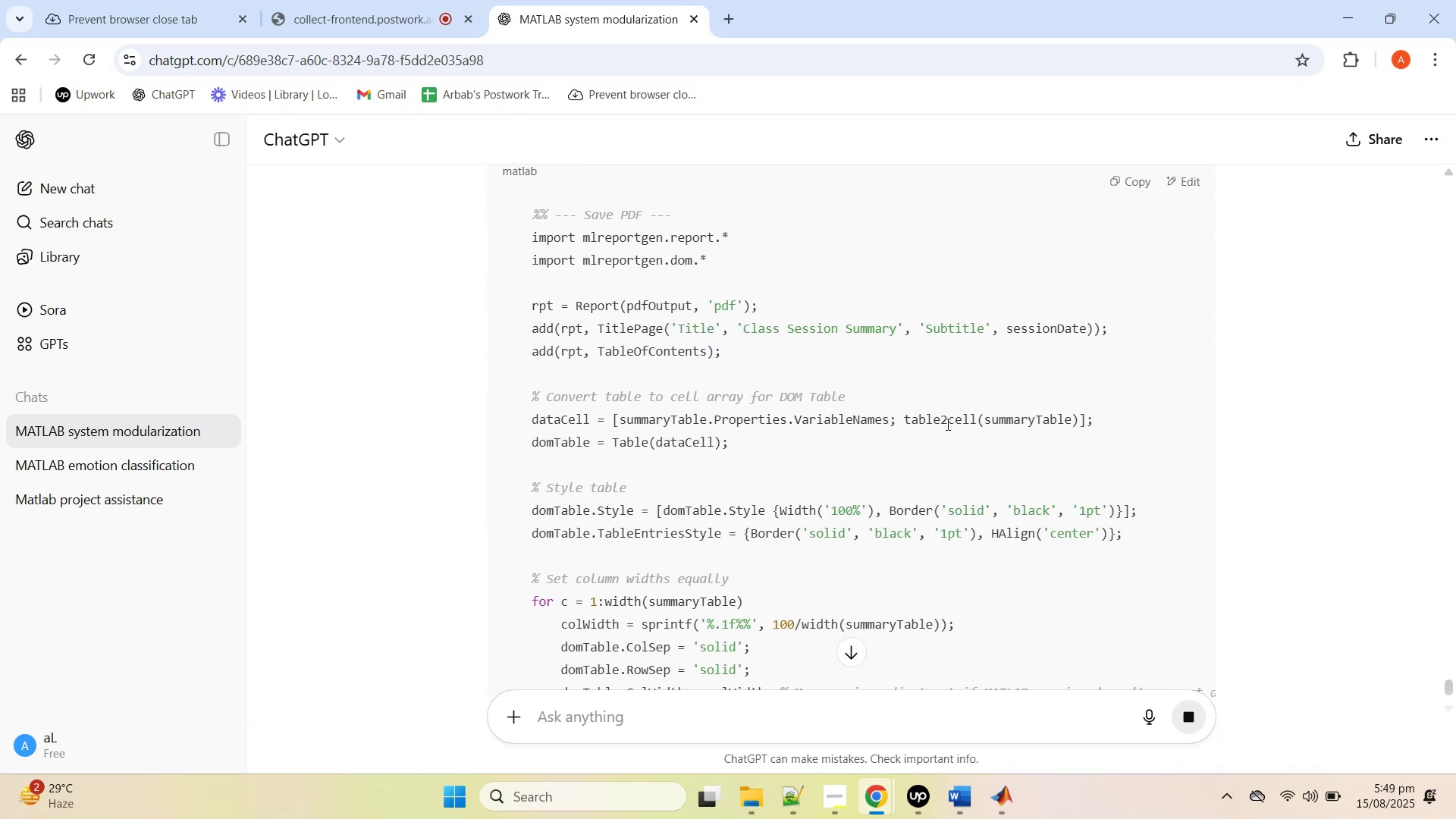 
scroll: coordinate [946, 424], scroll_direction: up, amount: 1.0
 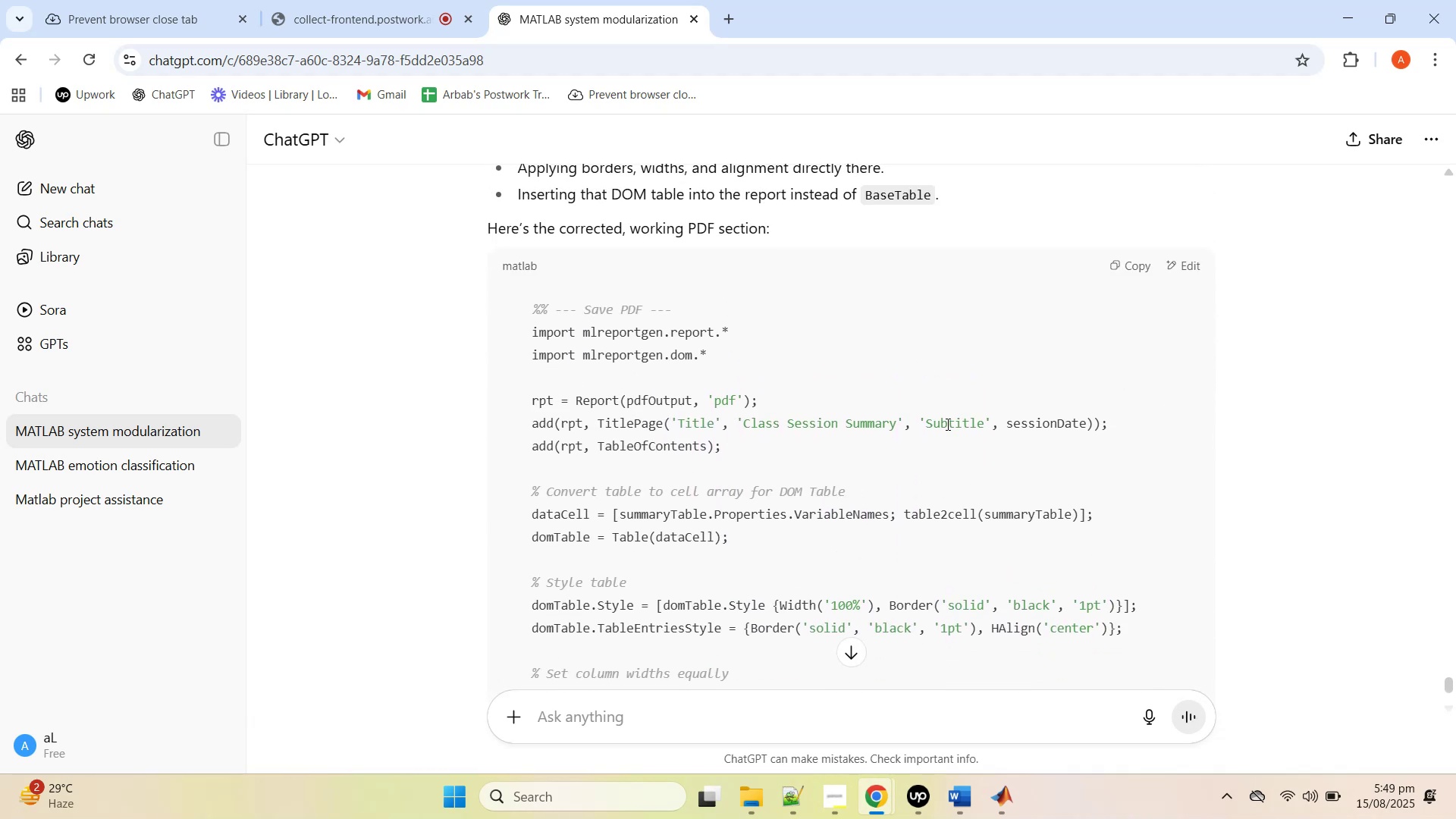 
scroll: coordinate [944, 433], scroll_direction: down, amount: 6.0
 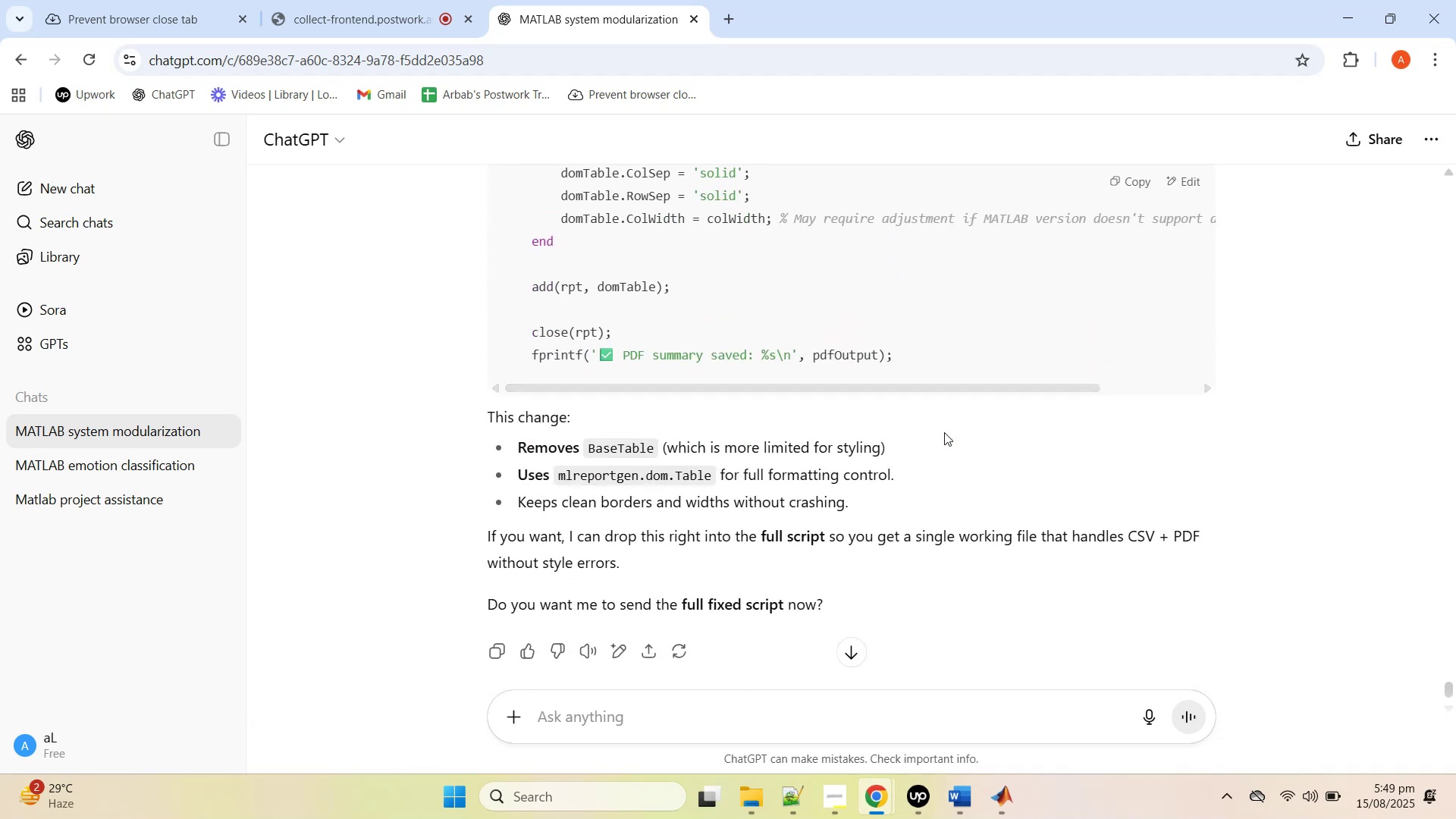 
scroll: coordinate [944, 432], scroll_direction: up, amount: 4.0
 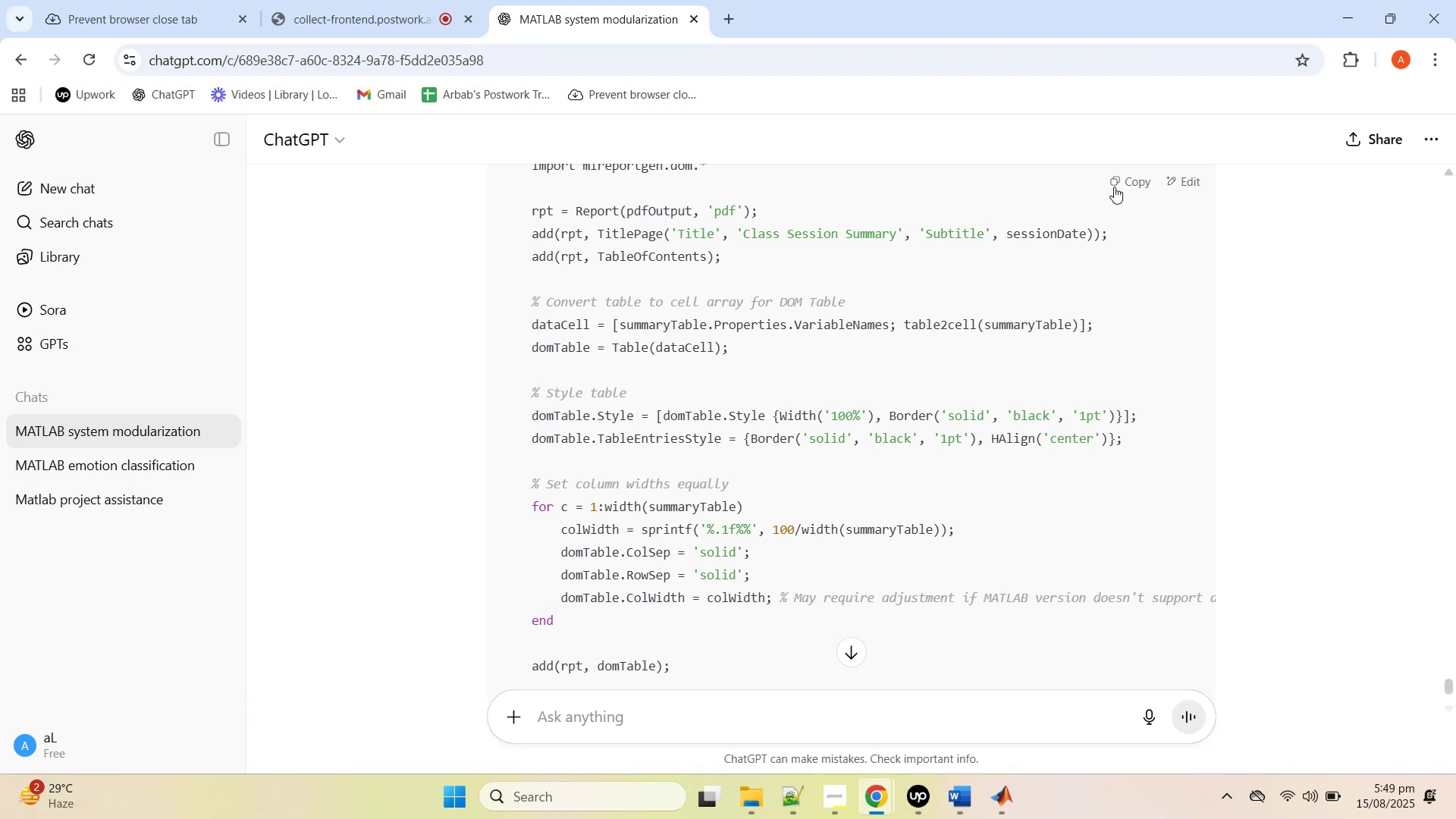 
left_click([1128, 185])
 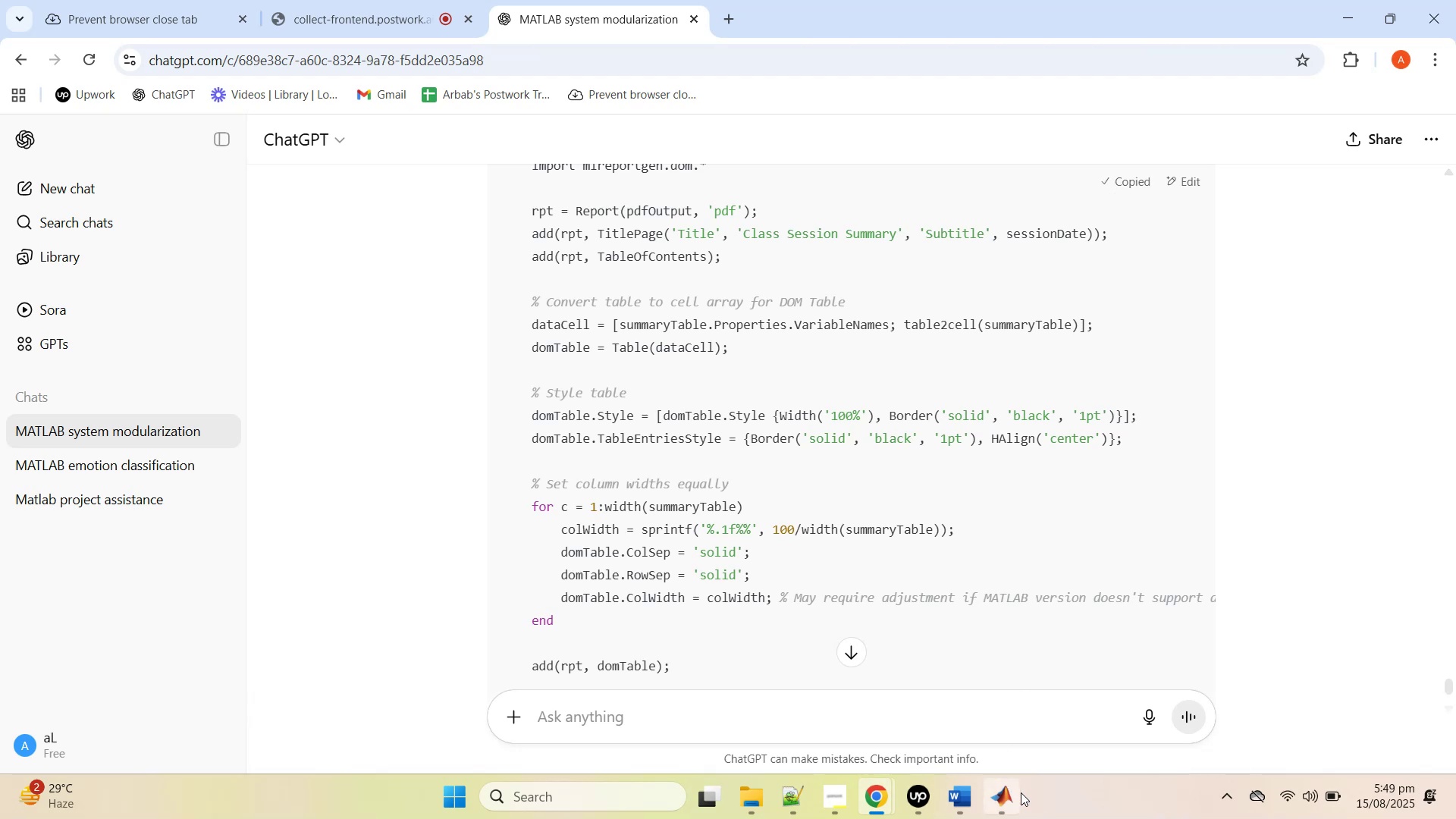 
left_click([1012, 808])
 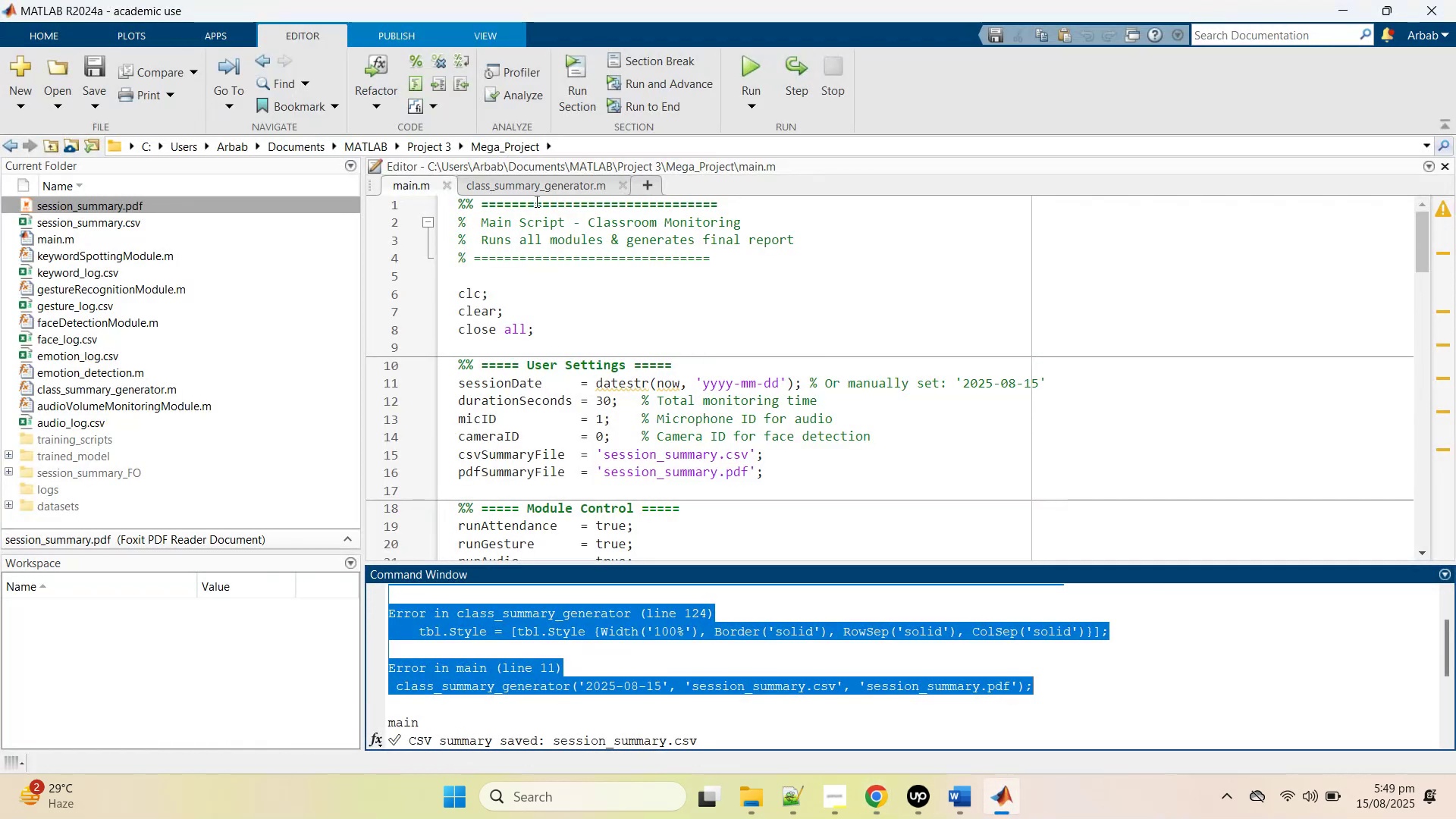 
left_click([536, 194])
 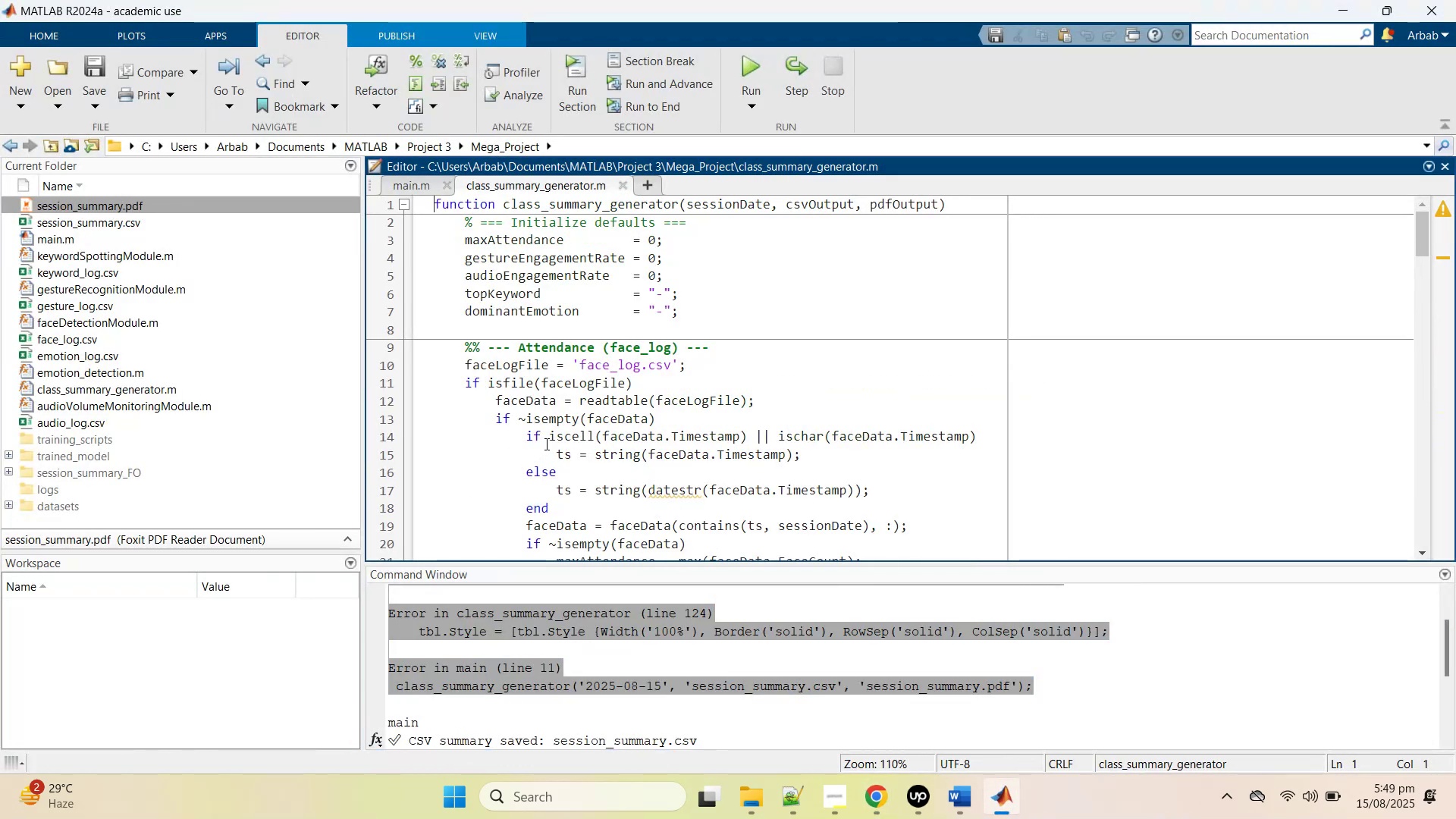 
scroll: coordinate [552, 454], scroll_direction: down, amount: 18.0
 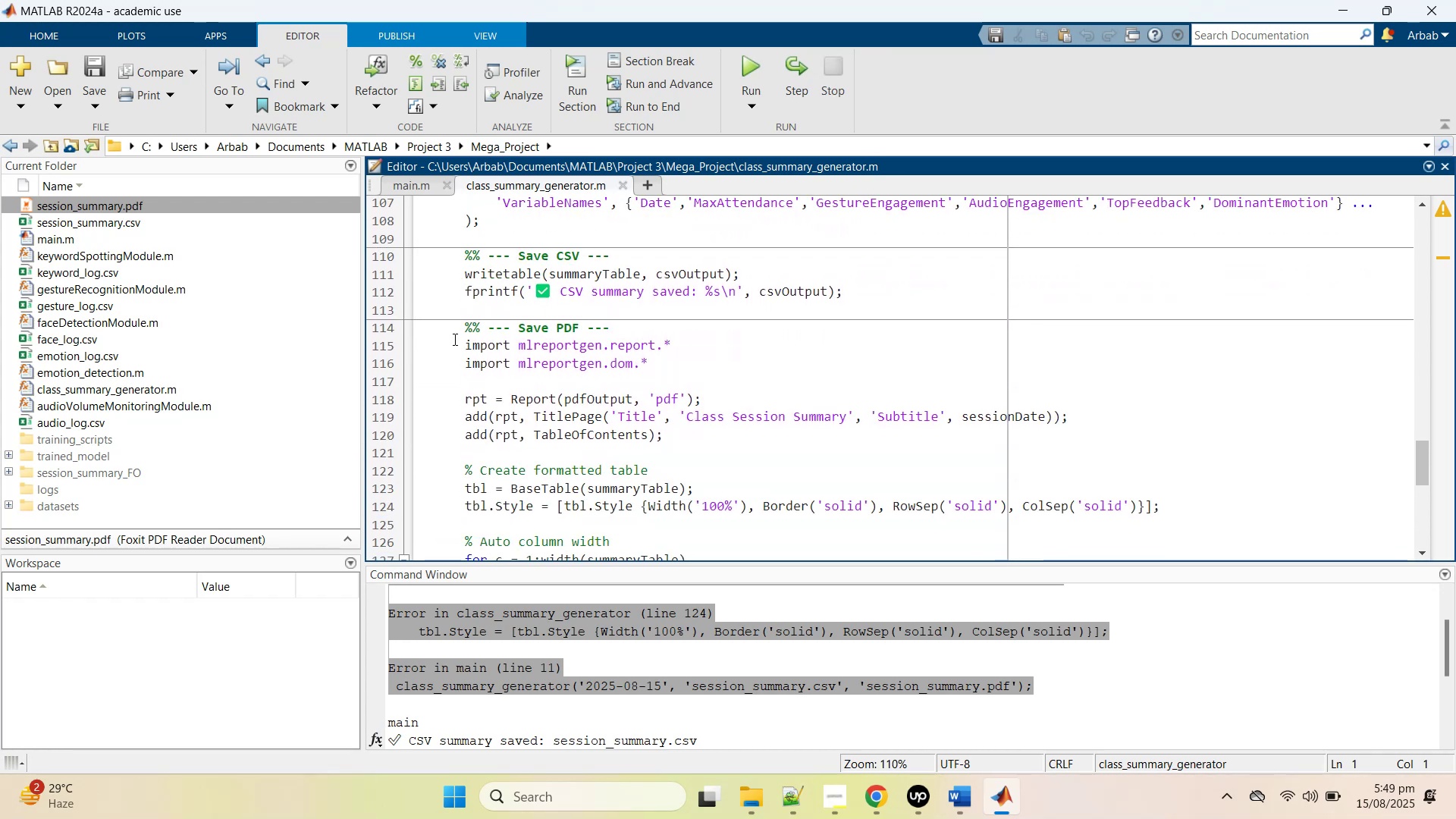 
left_click_drag(start_coordinate=[457, 345], to_coordinate=[730, 559])
 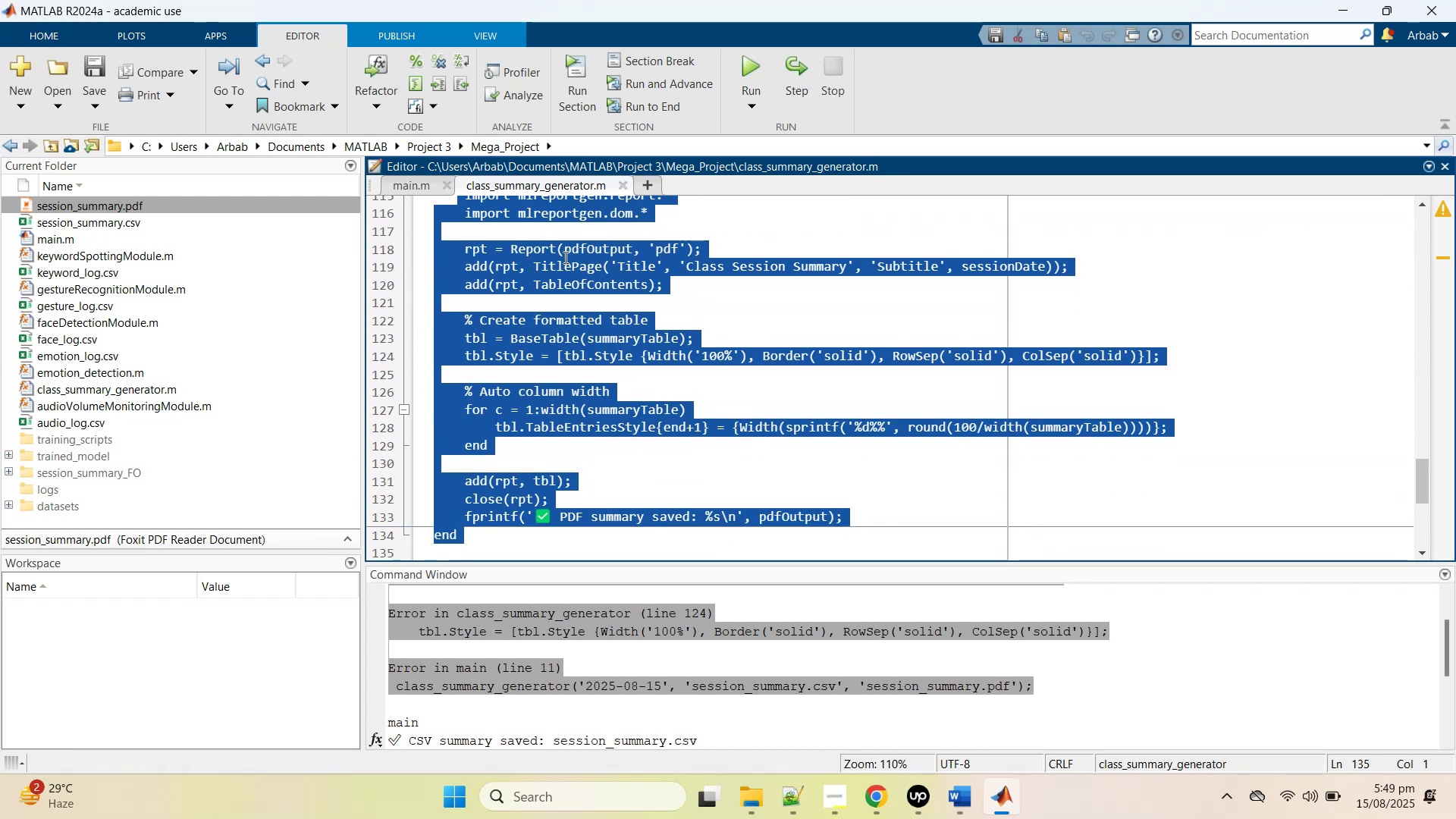 
right_click([564, 253])
 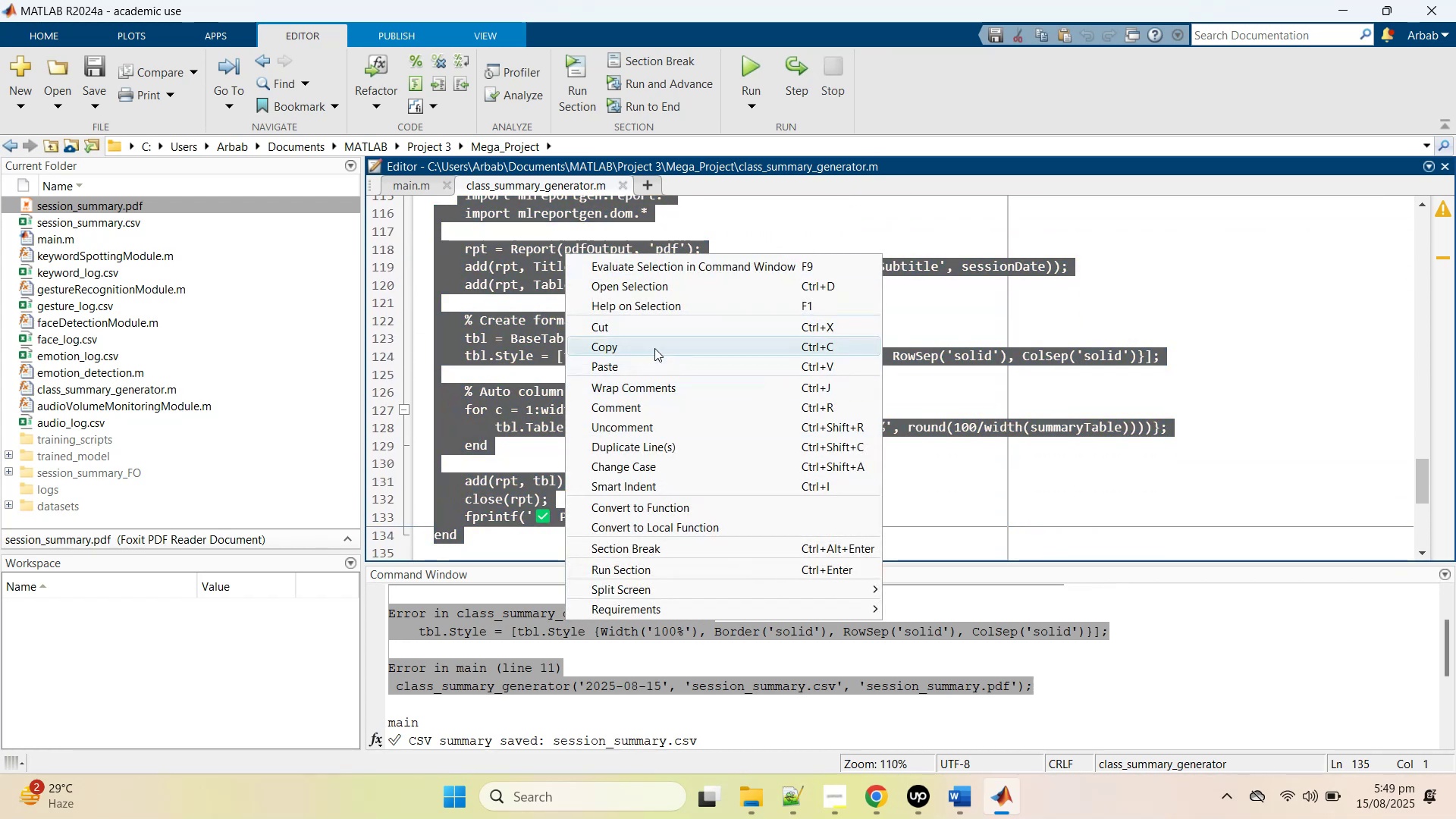 
left_click([648, 366])
 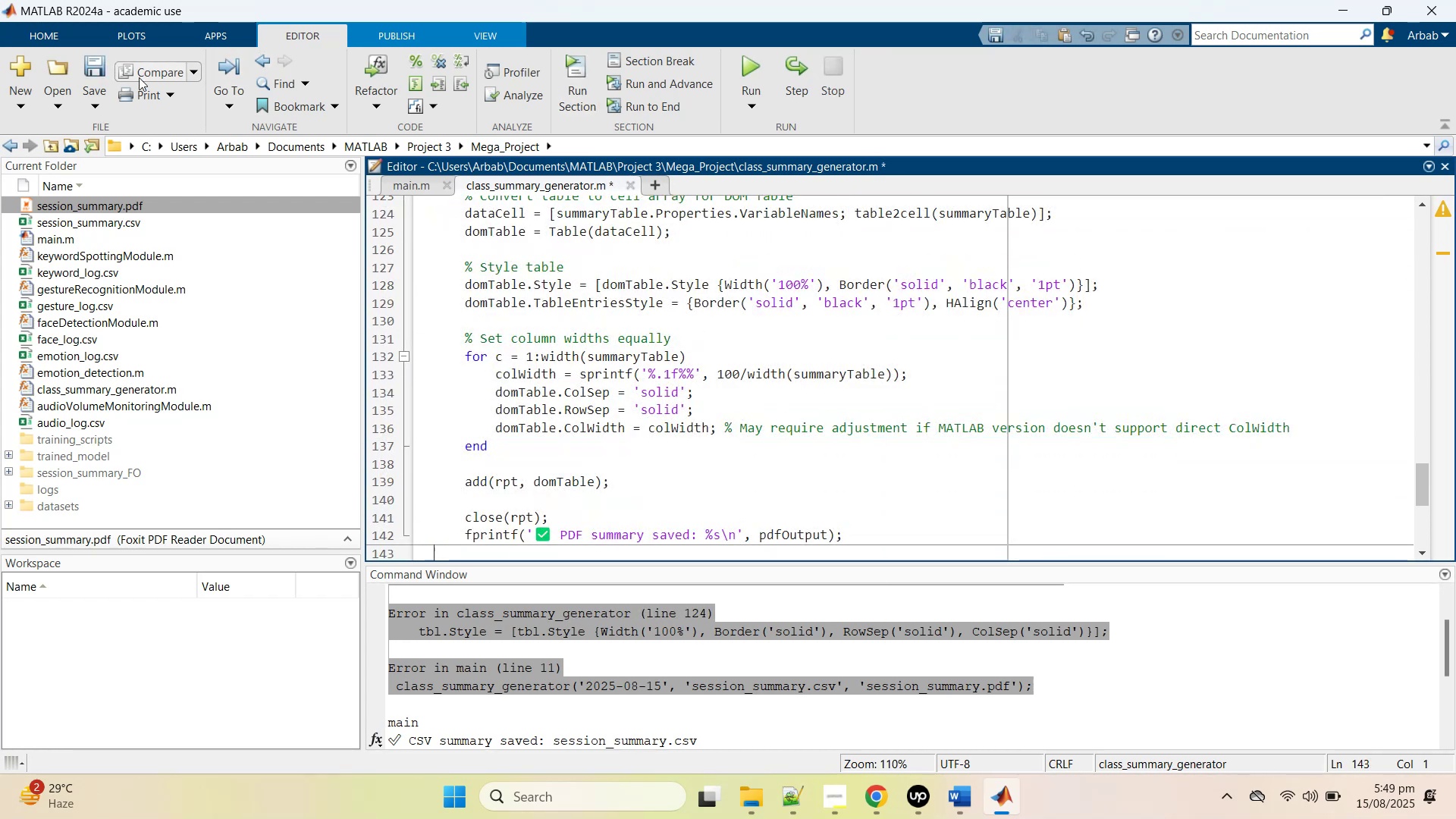 
left_click([108, 66])
 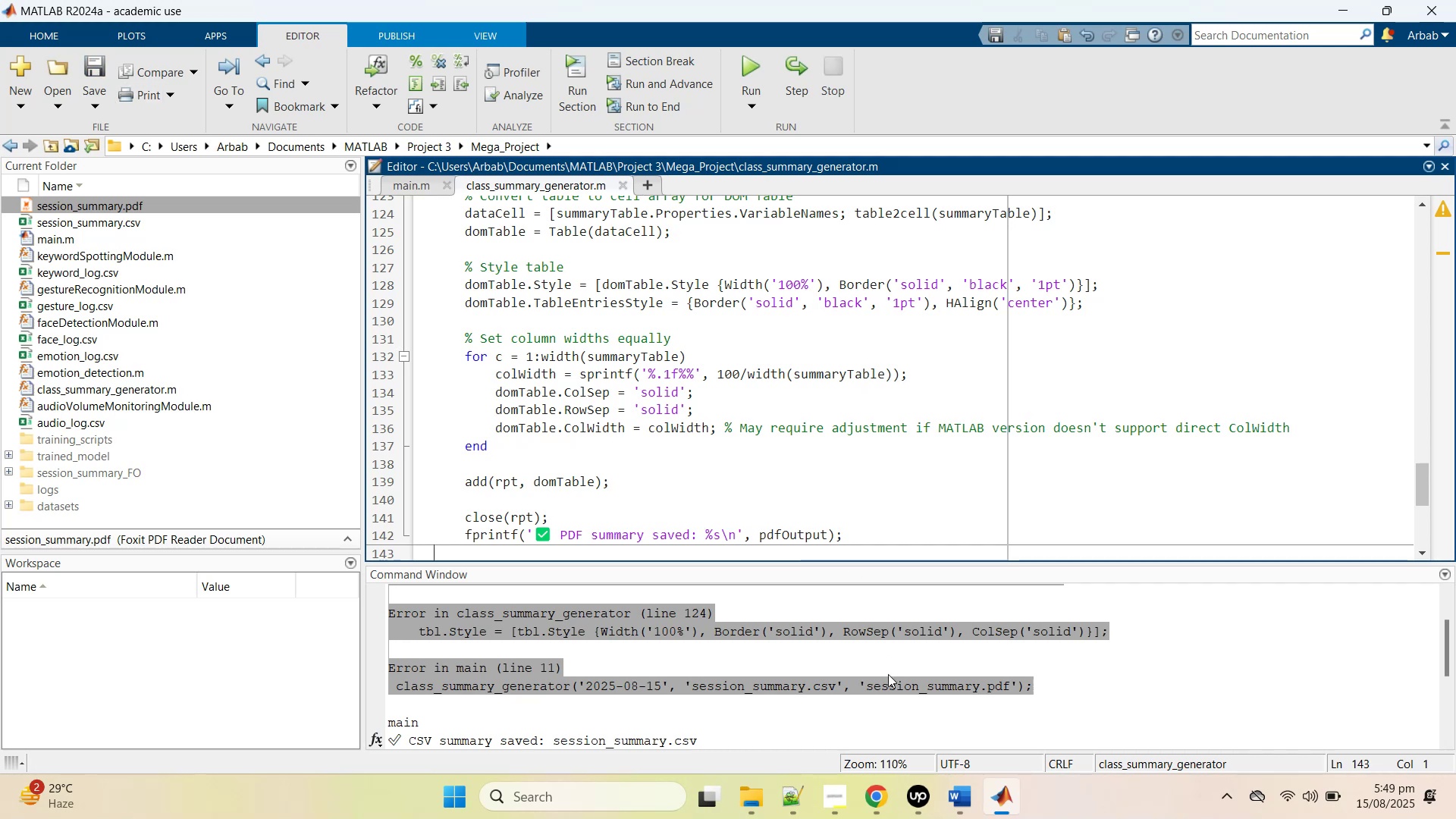 
left_click([882, 698])
 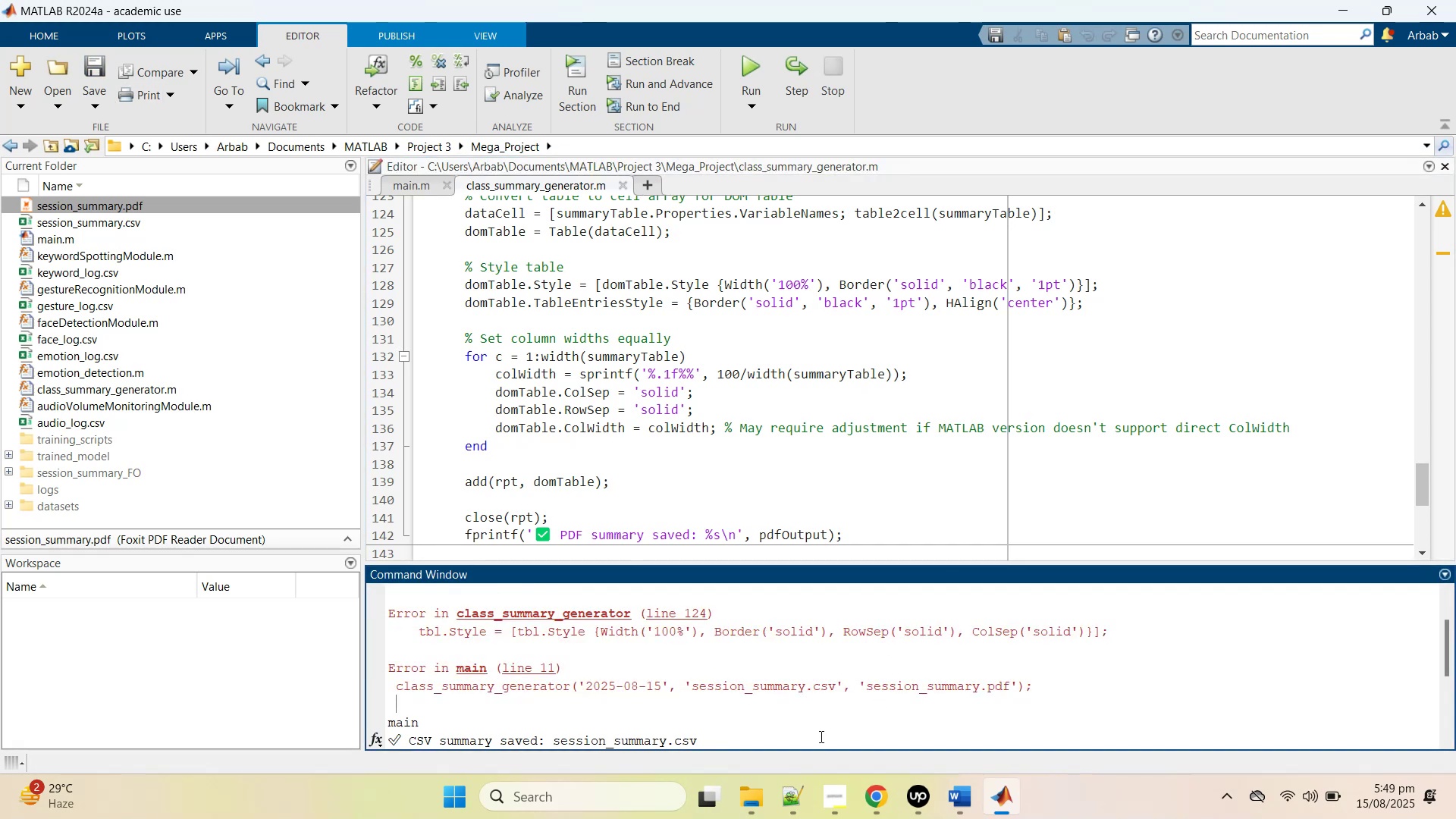 
scroll: coordinate [817, 730], scroll_direction: down, amount: 6.0
 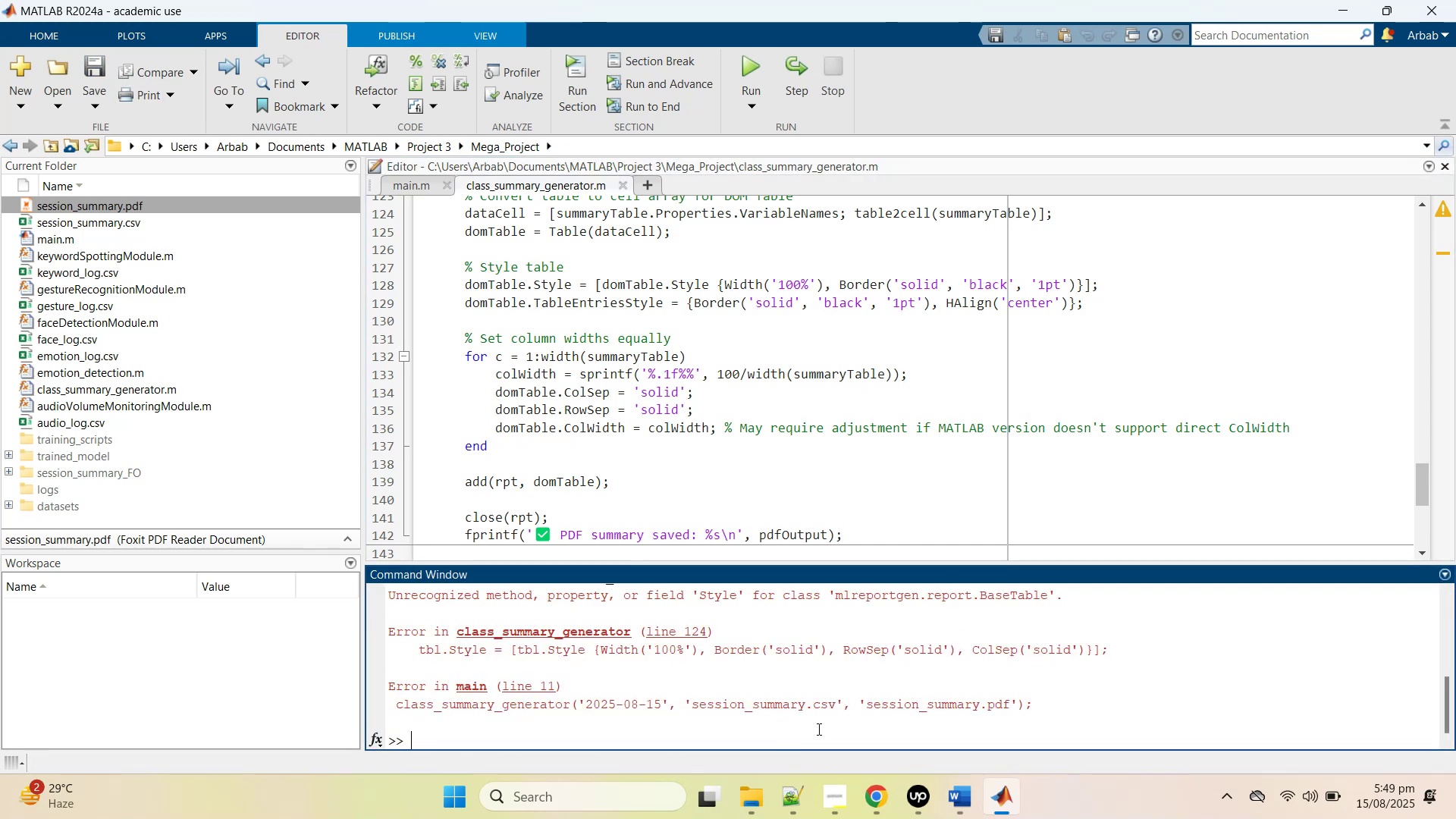 
key(ArrowUp)
 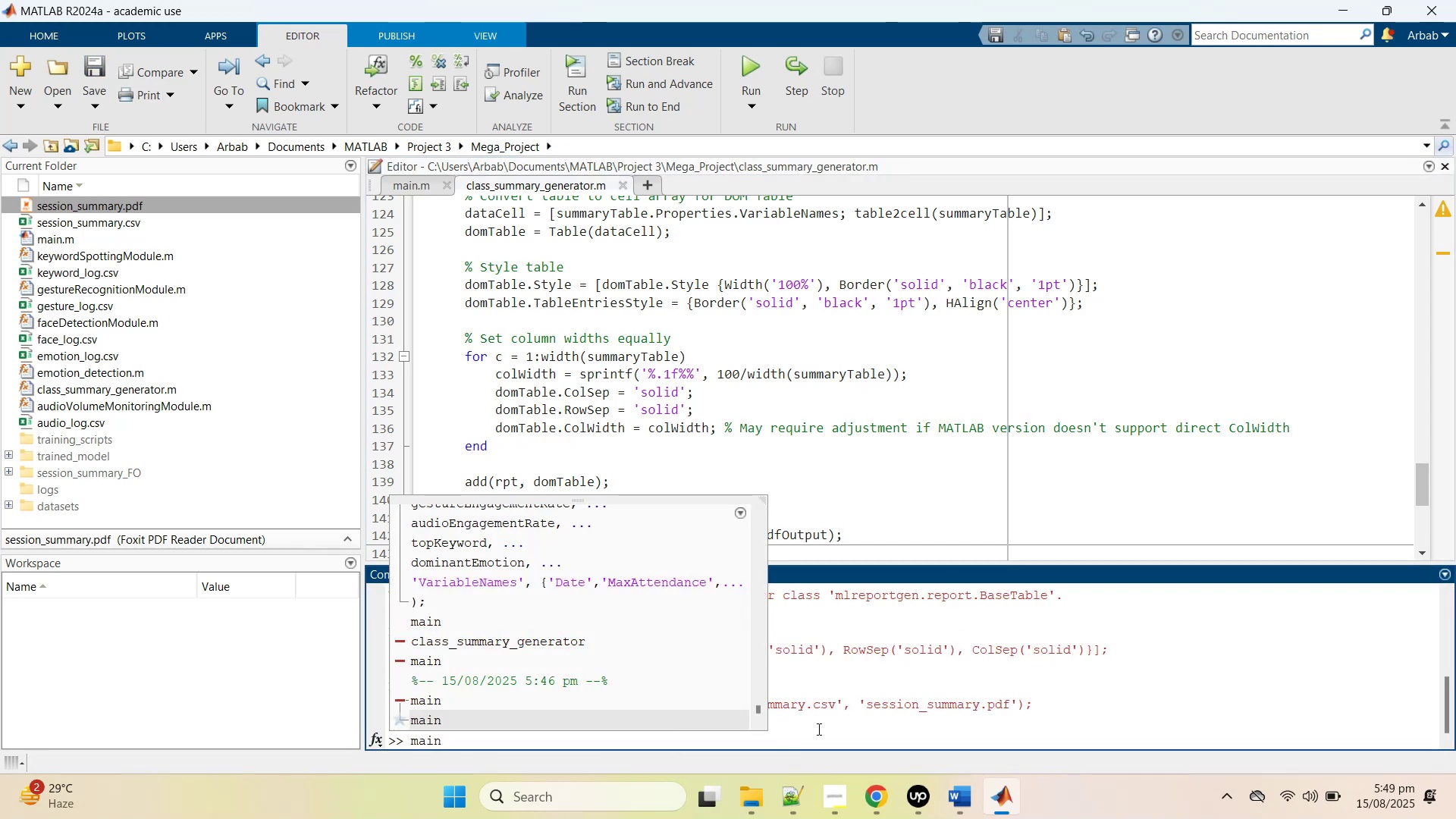 
key(ArrowUp)
 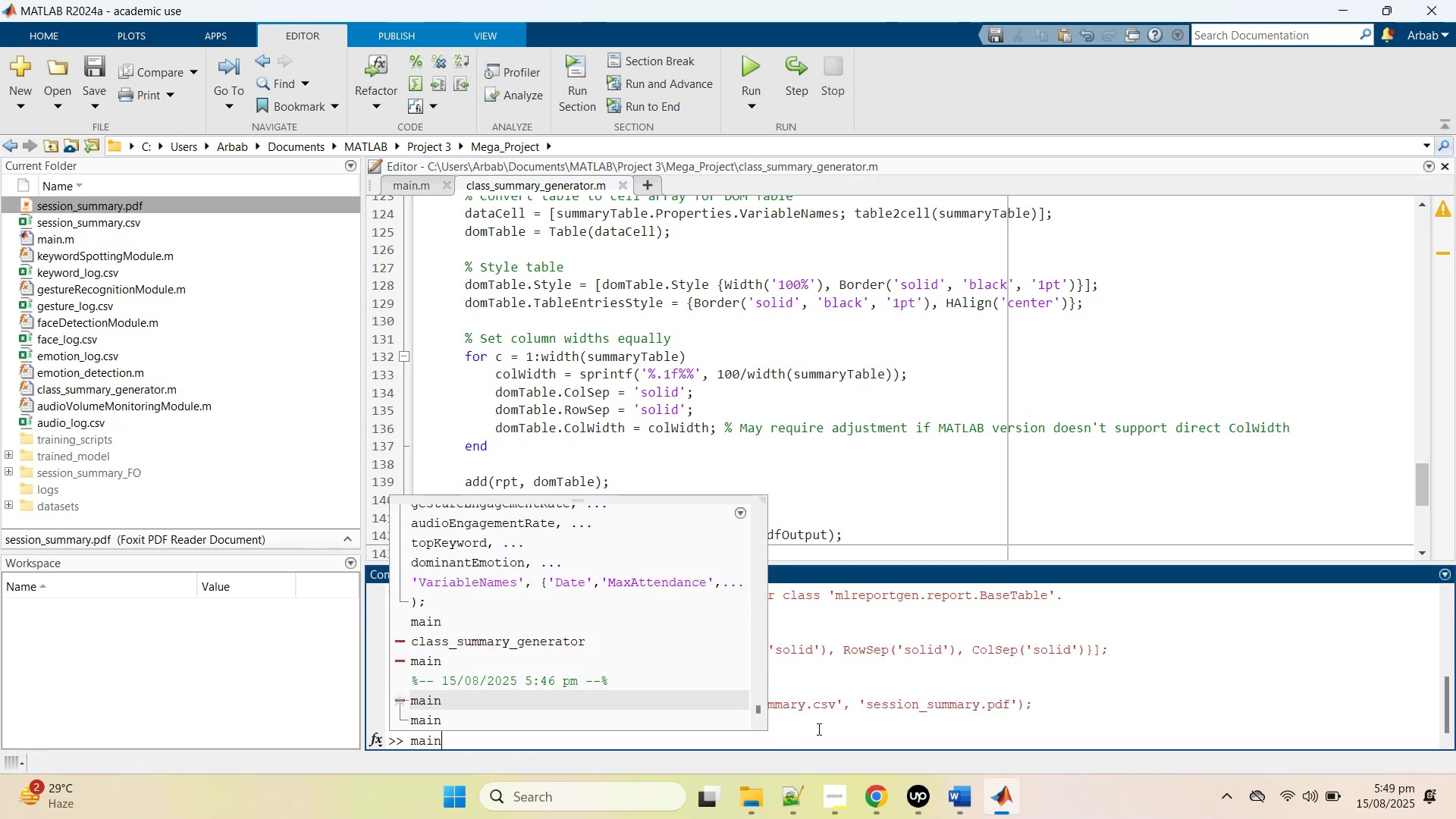 
key(ArrowUp)
 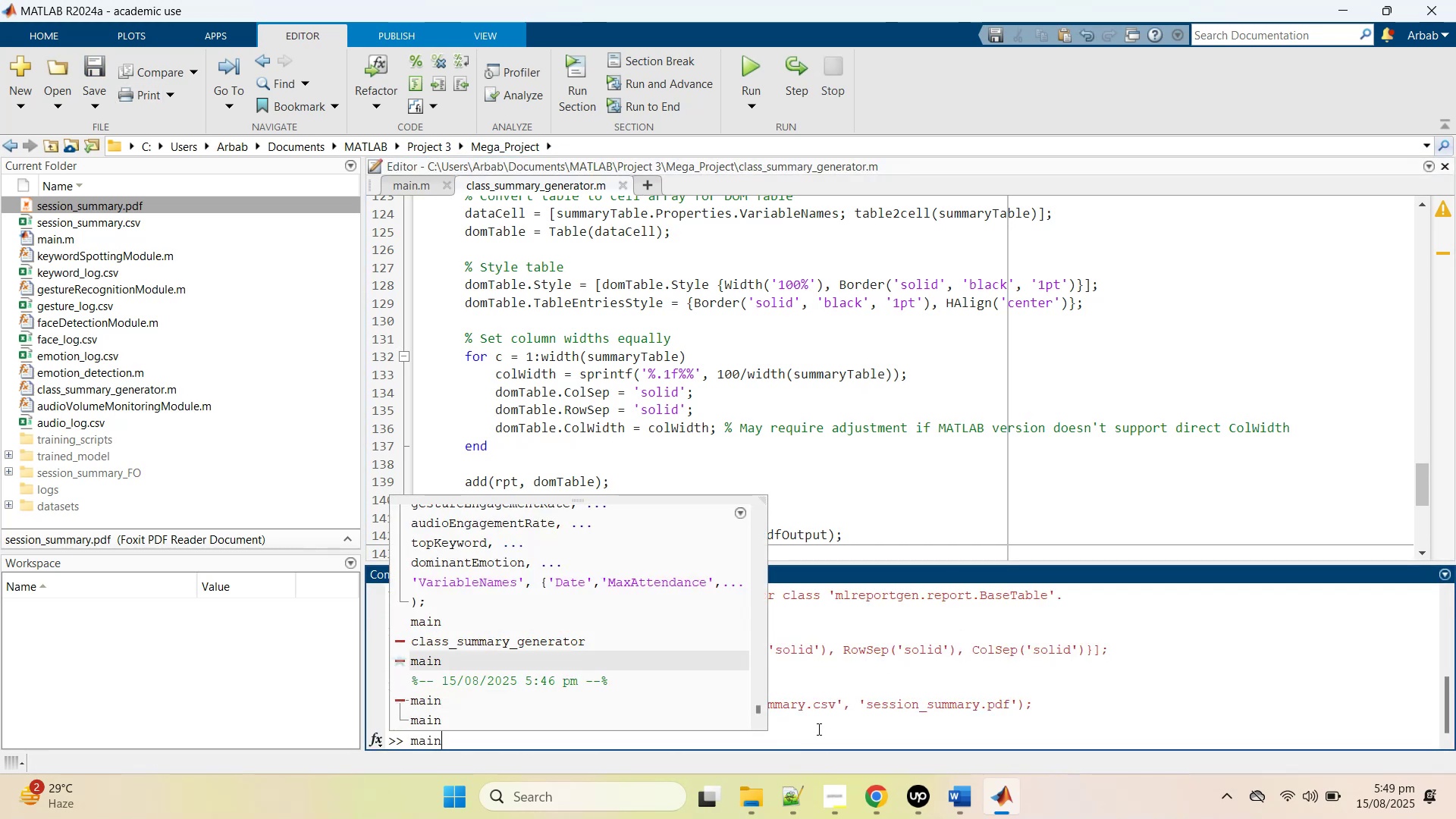 
key(ArrowUp)
 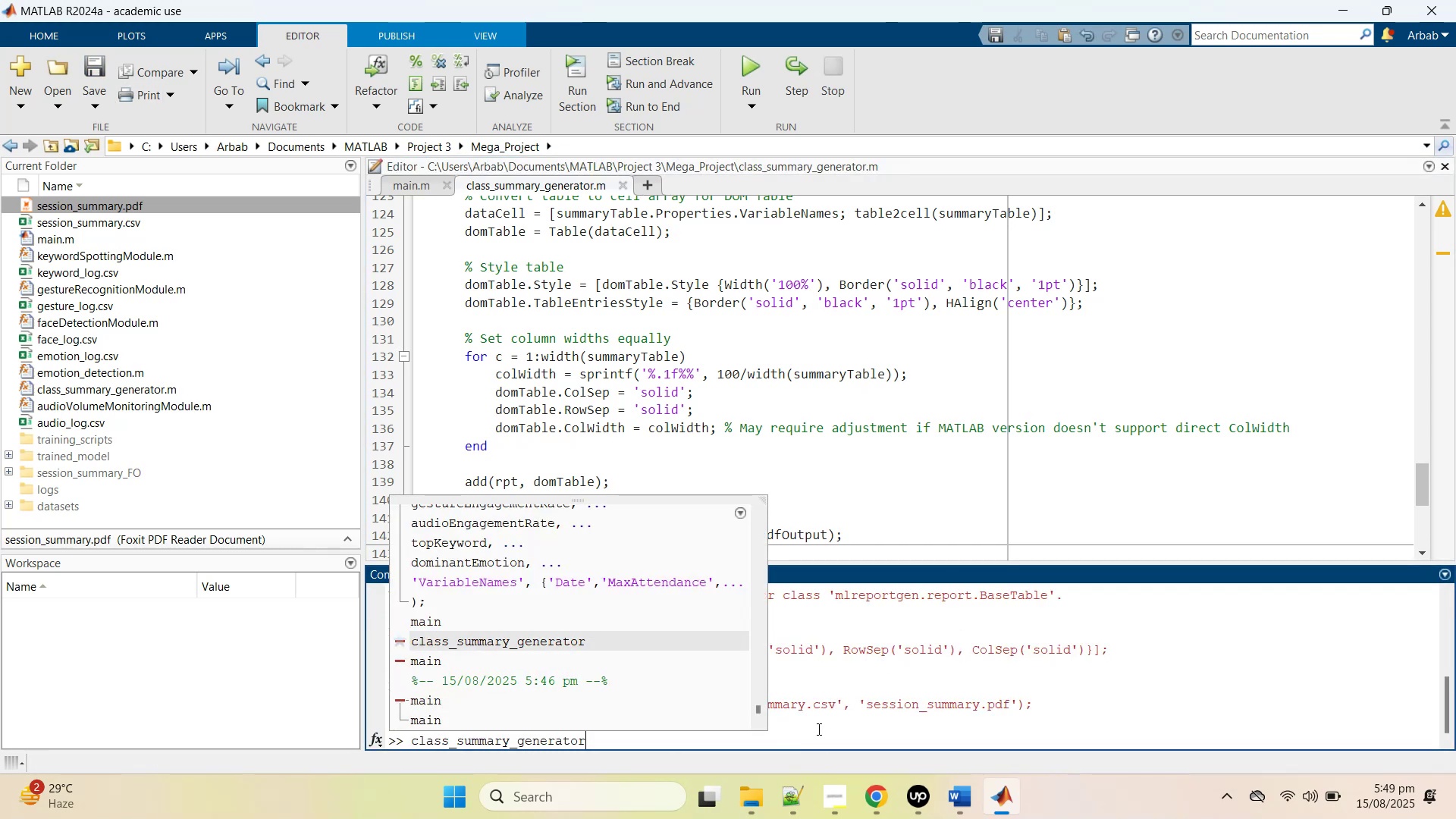 
key(ArrowUp)
 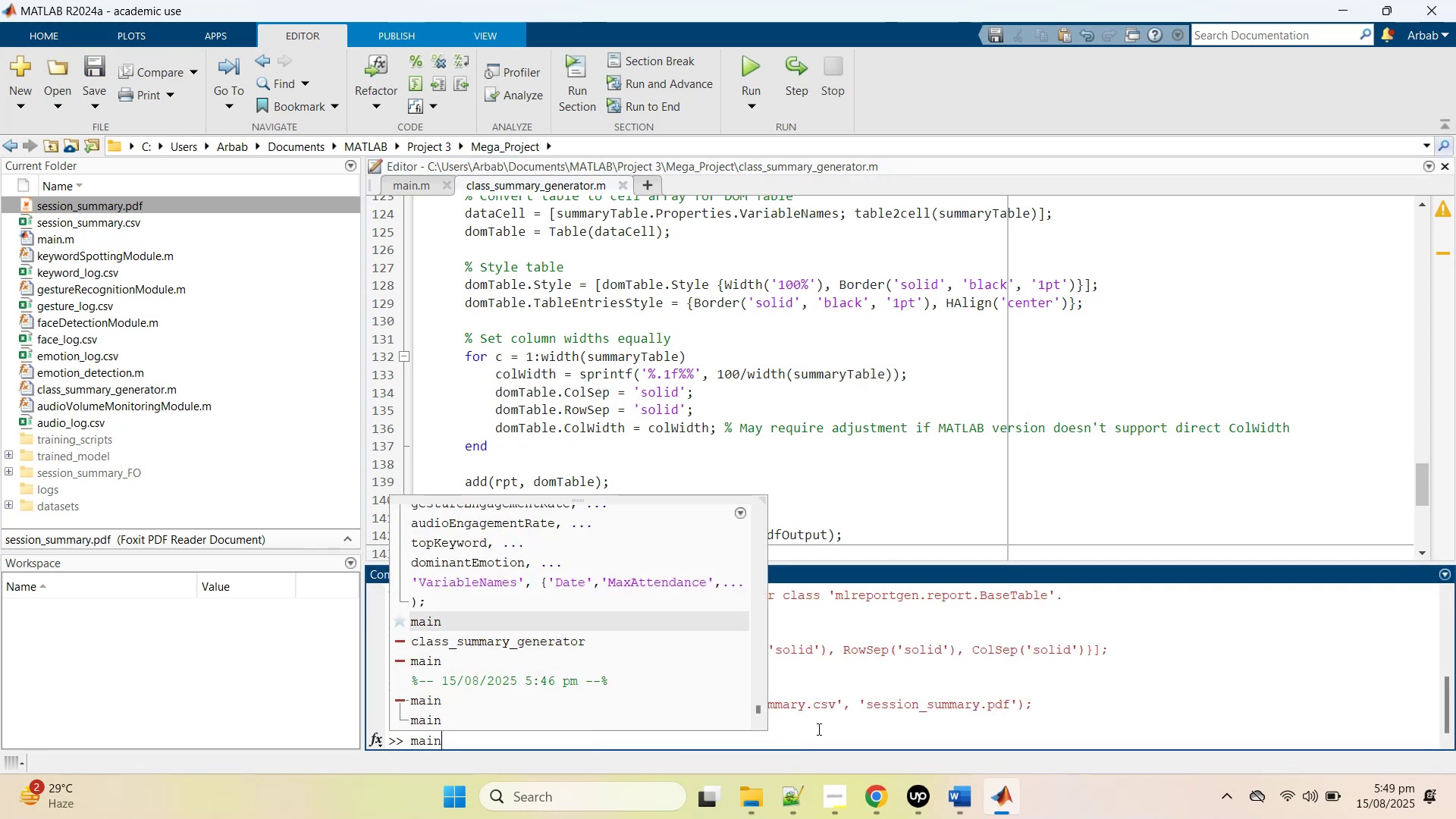 
key(ArrowUp)
 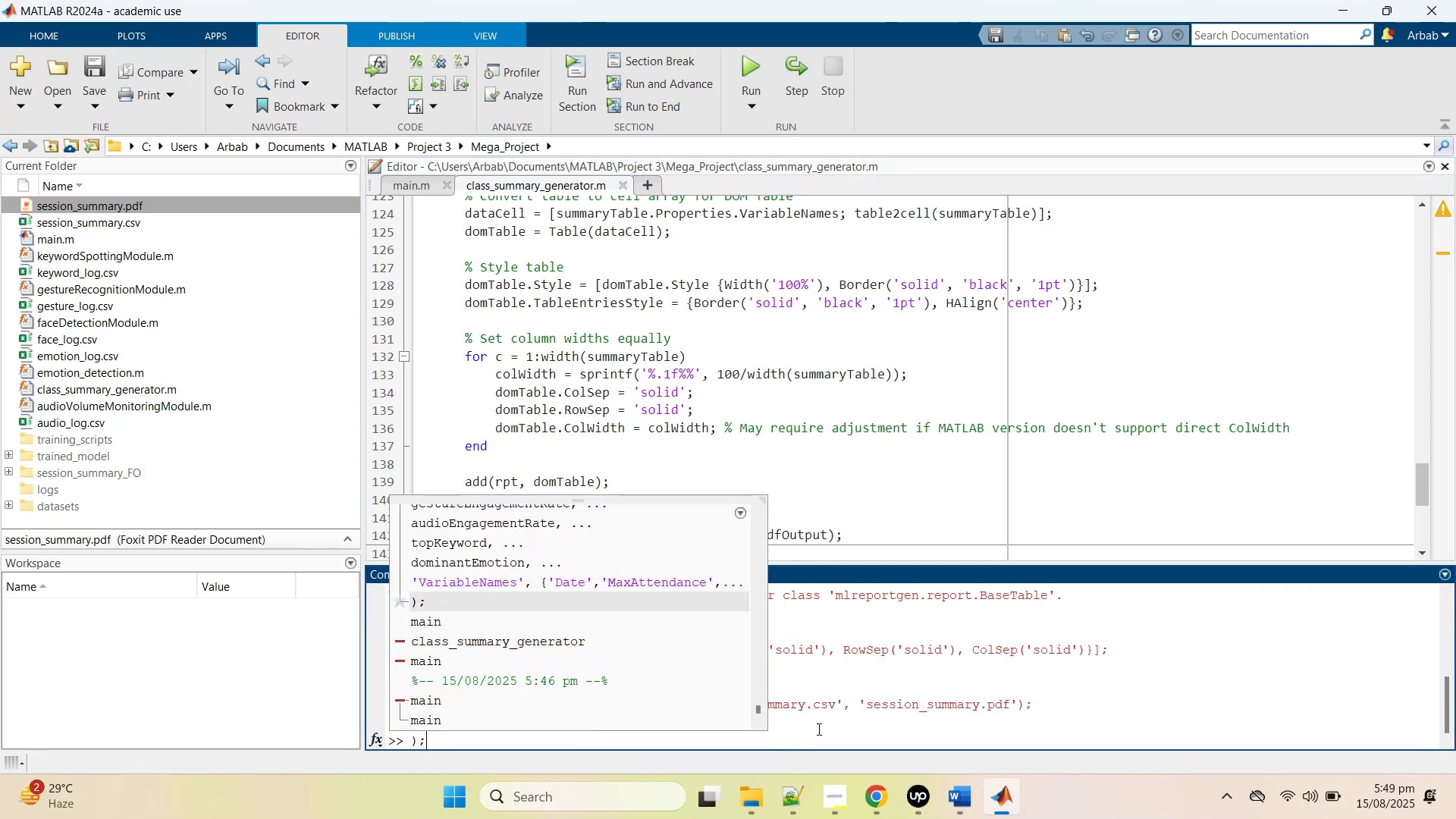 
key(ArrowUp)
 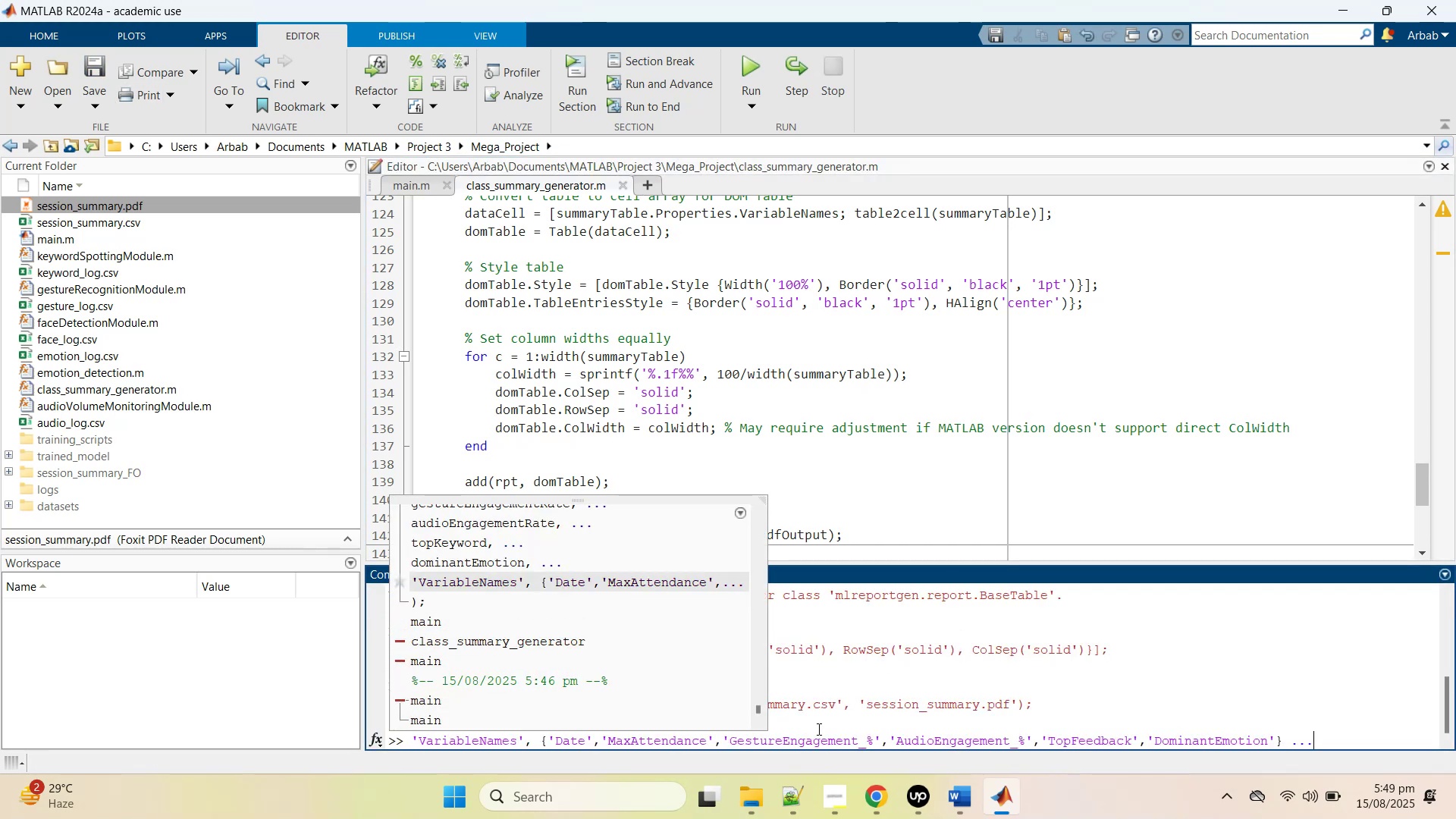 
key(ArrowUp)
 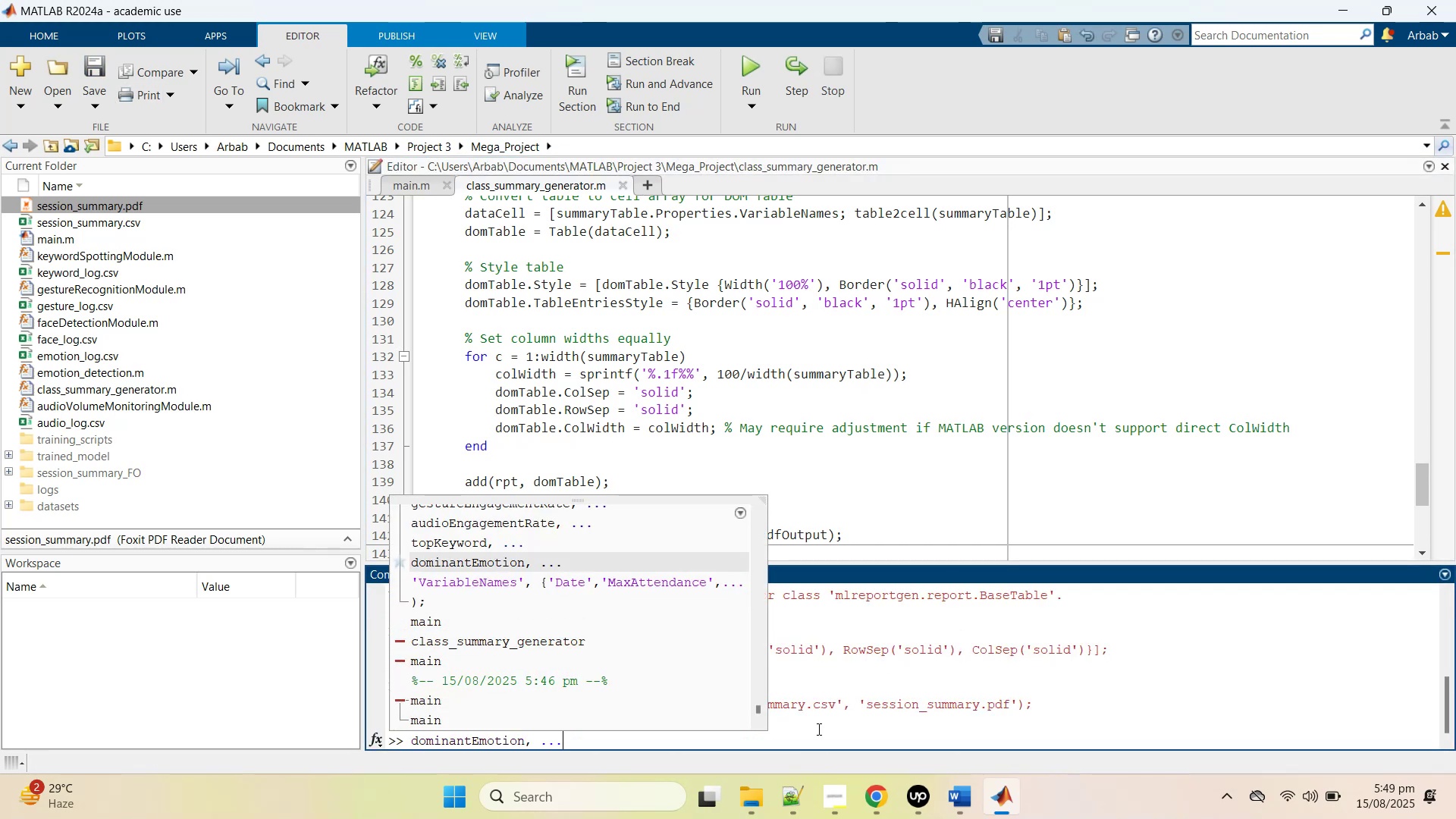 
key(ArrowUp)
 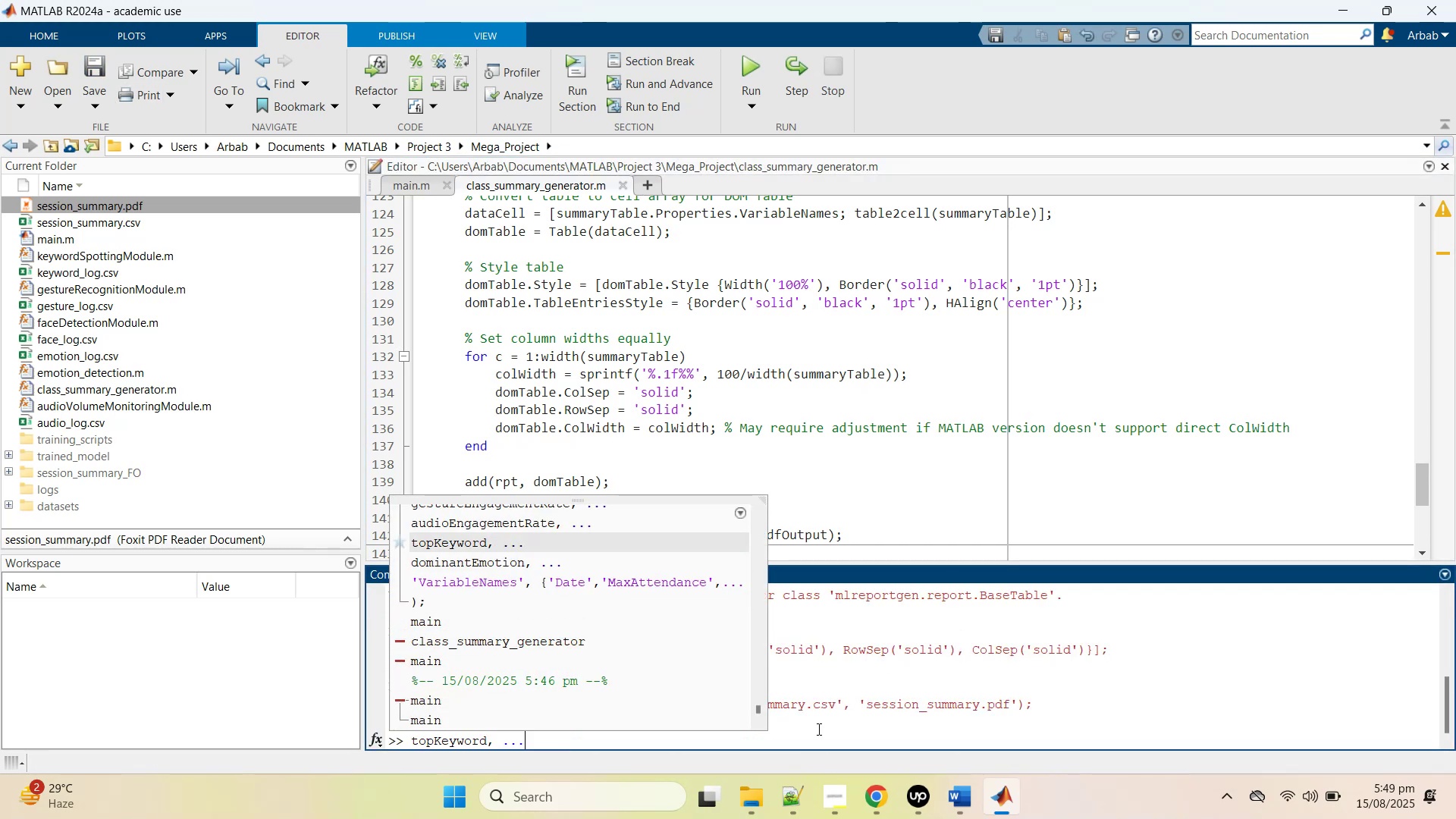 
key(ArrowUp)
 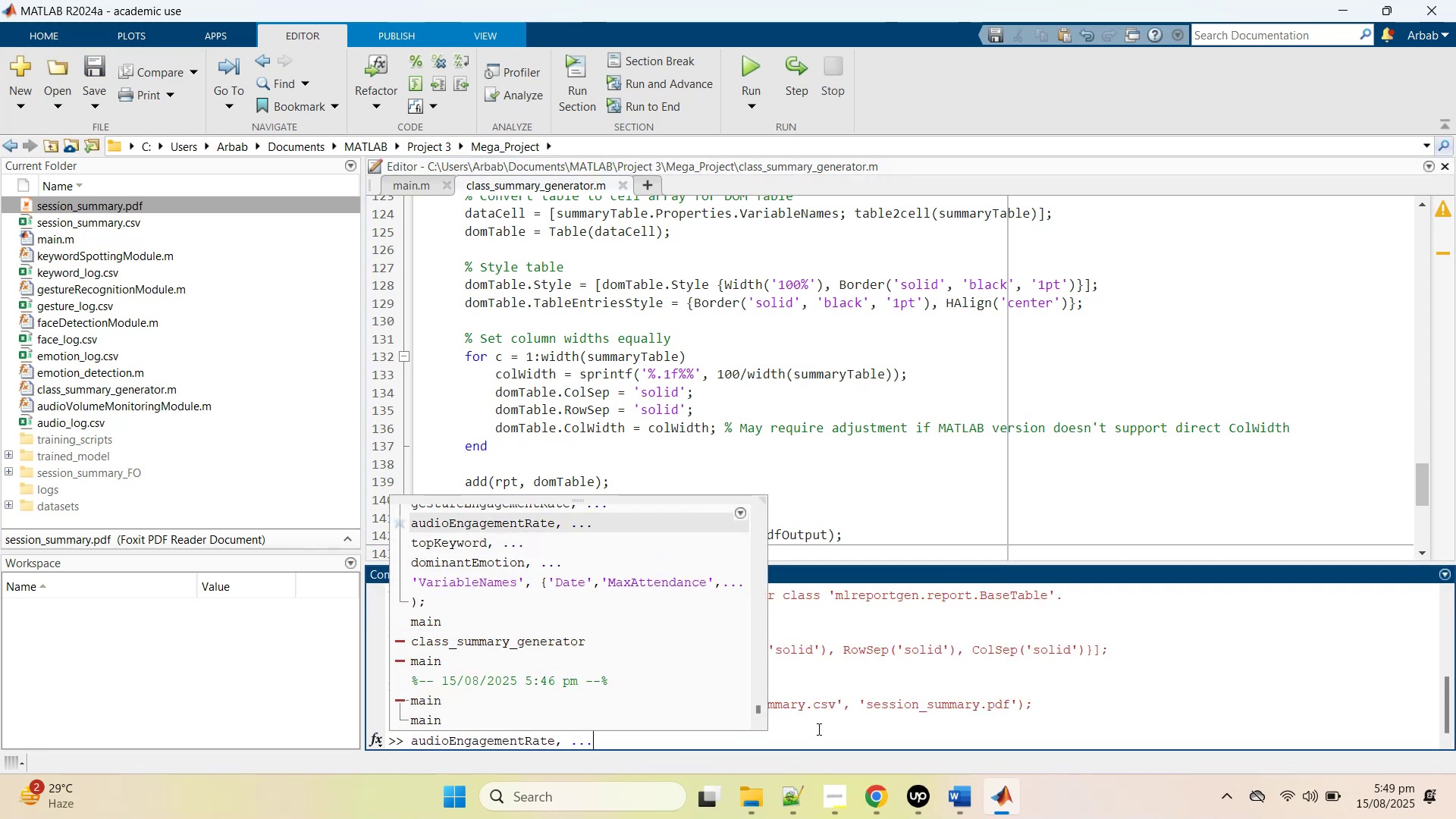 
key(ArrowUp)
 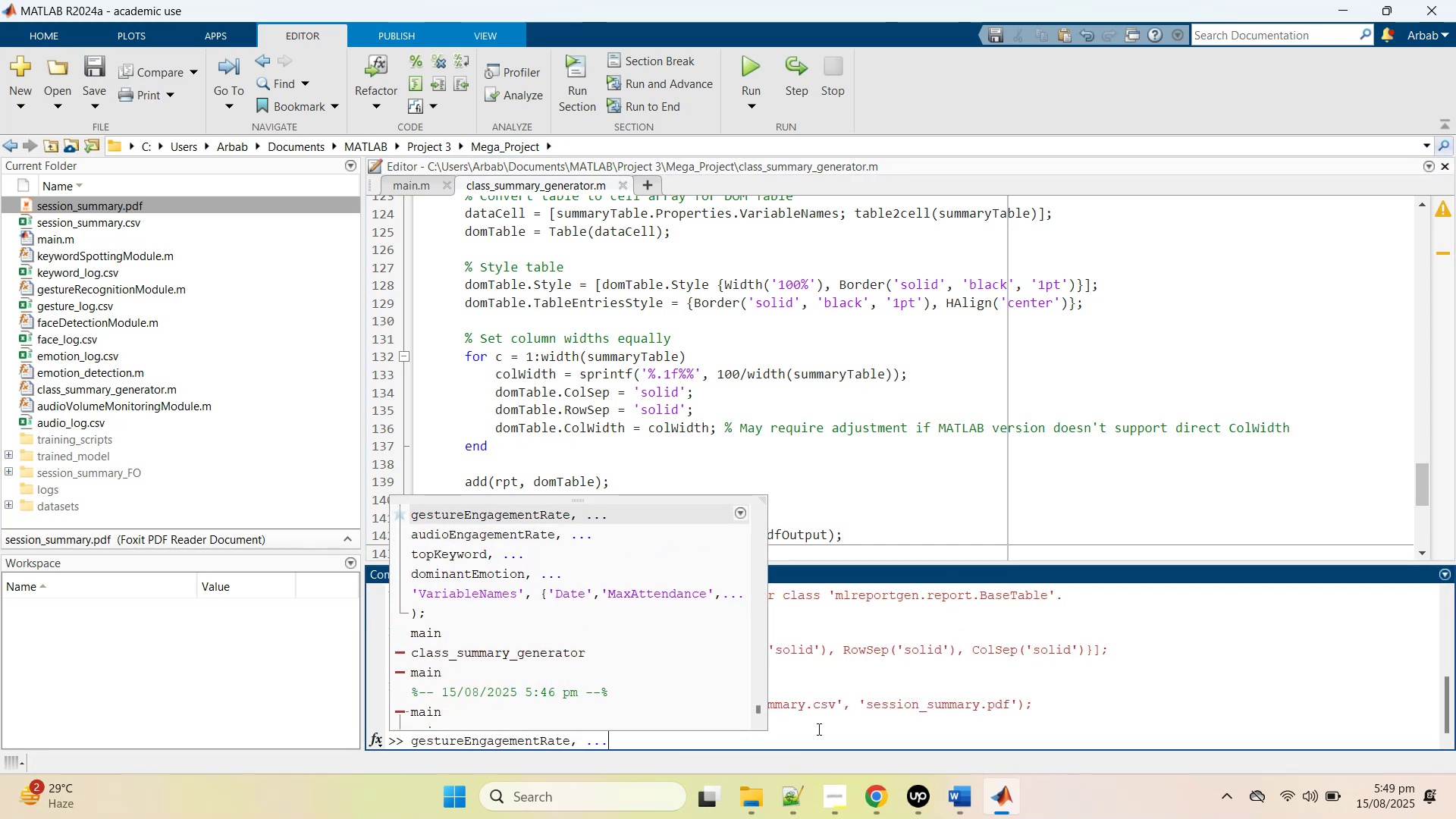 
key(ArrowUp)
 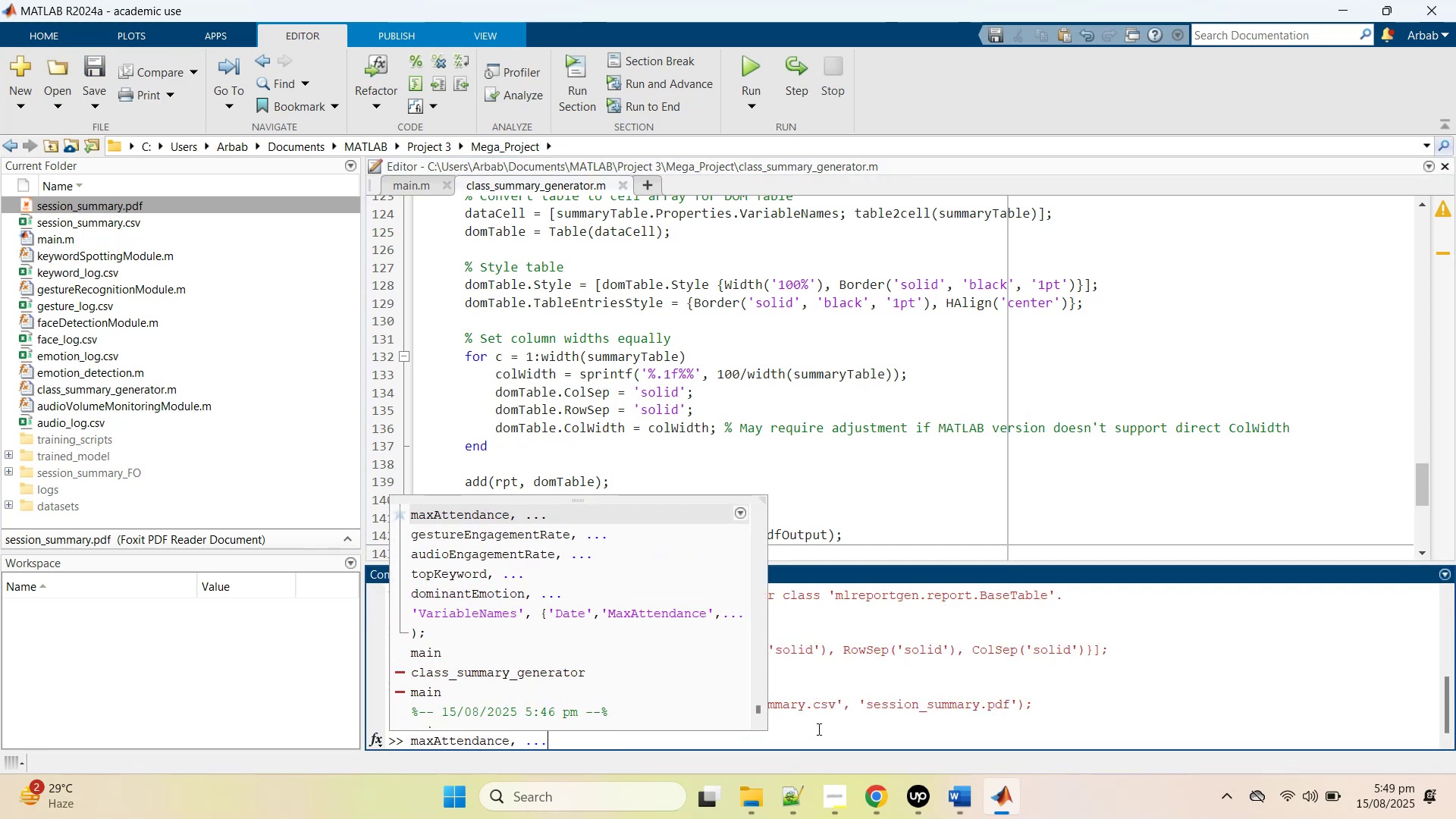 
key(ArrowUp)
 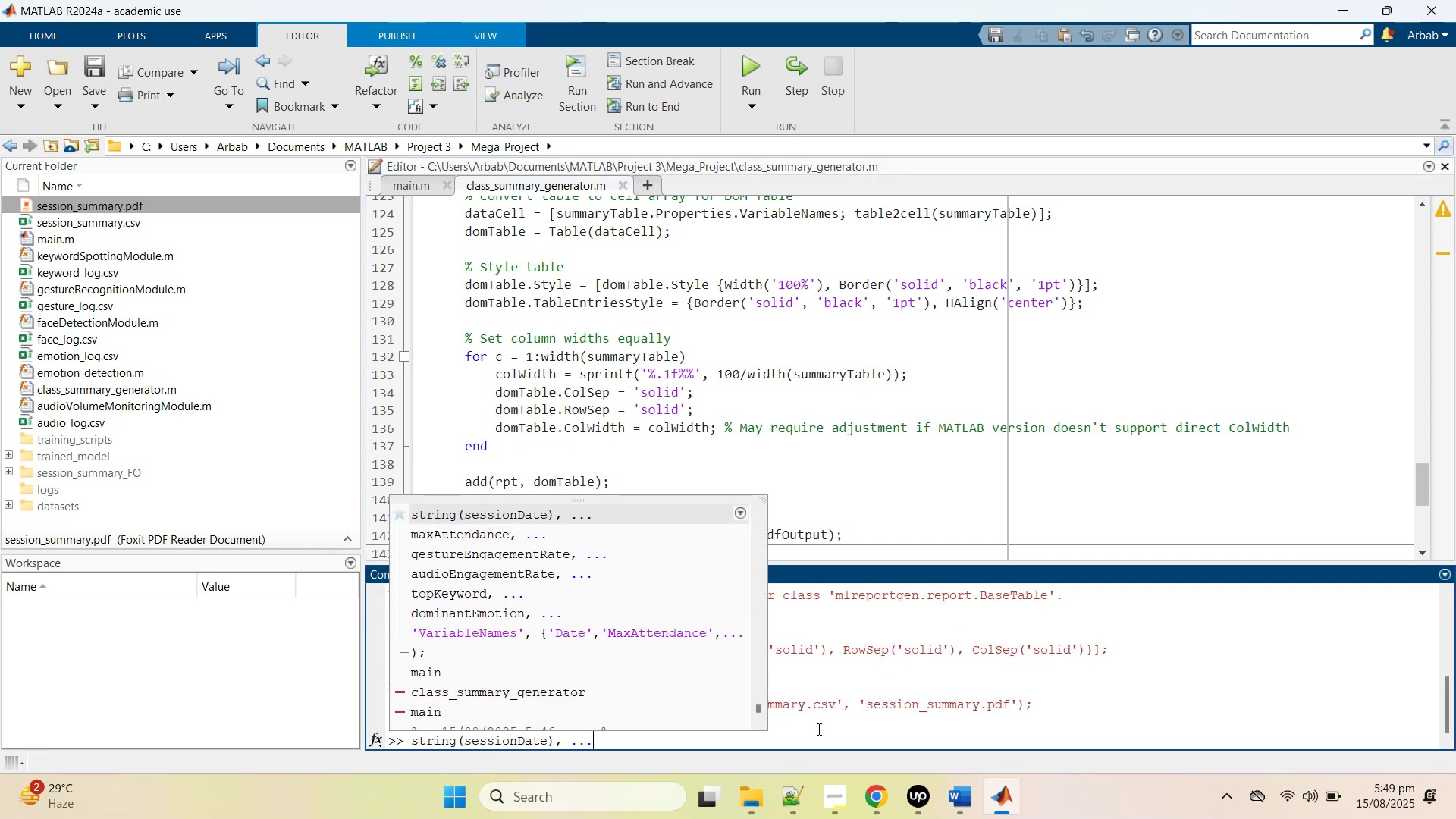 
key(ArrowUp)
 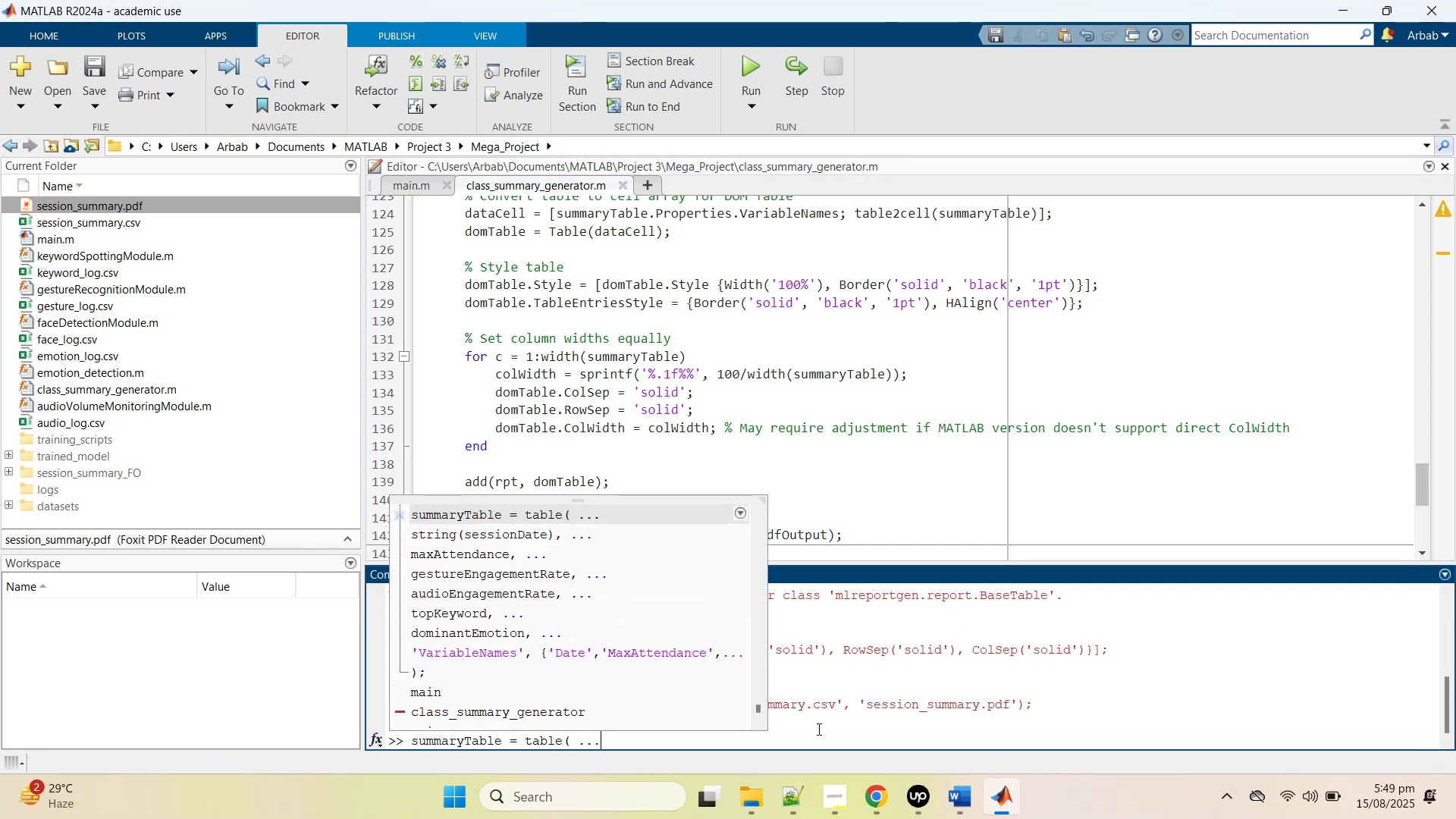 
key(ArrowUp)
 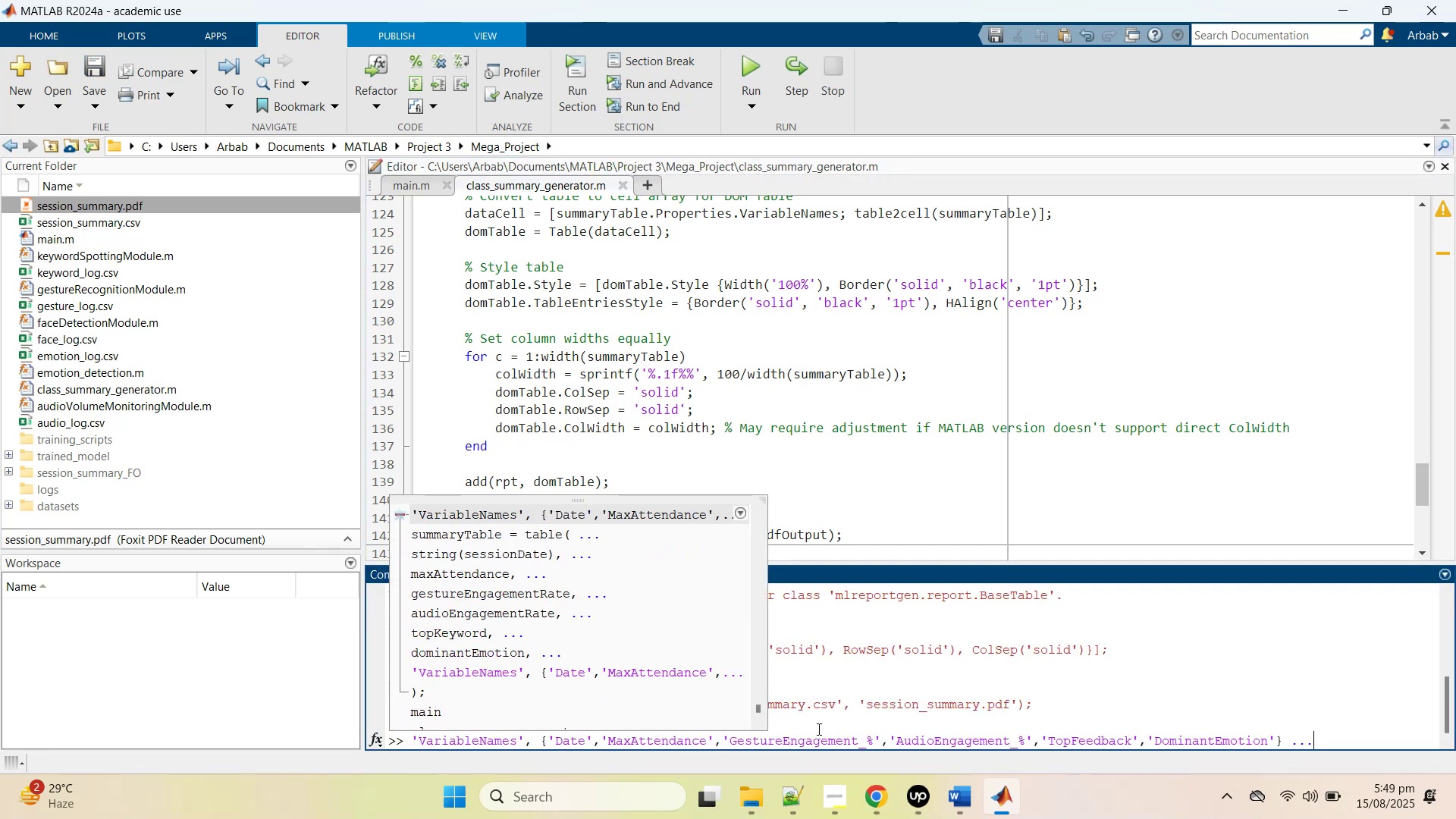 
key(ArrowUp)
 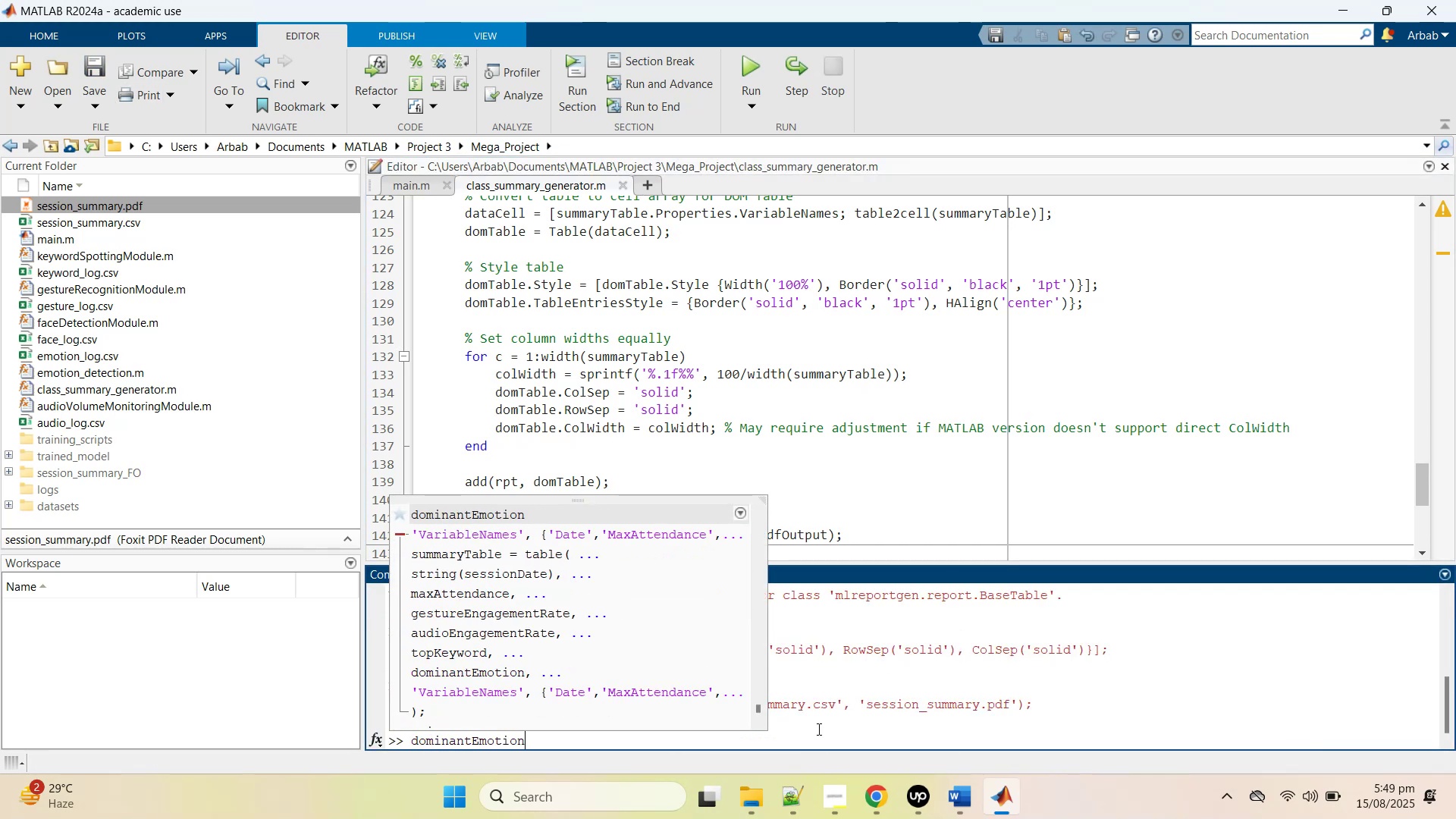 
key(ArrowUp)
 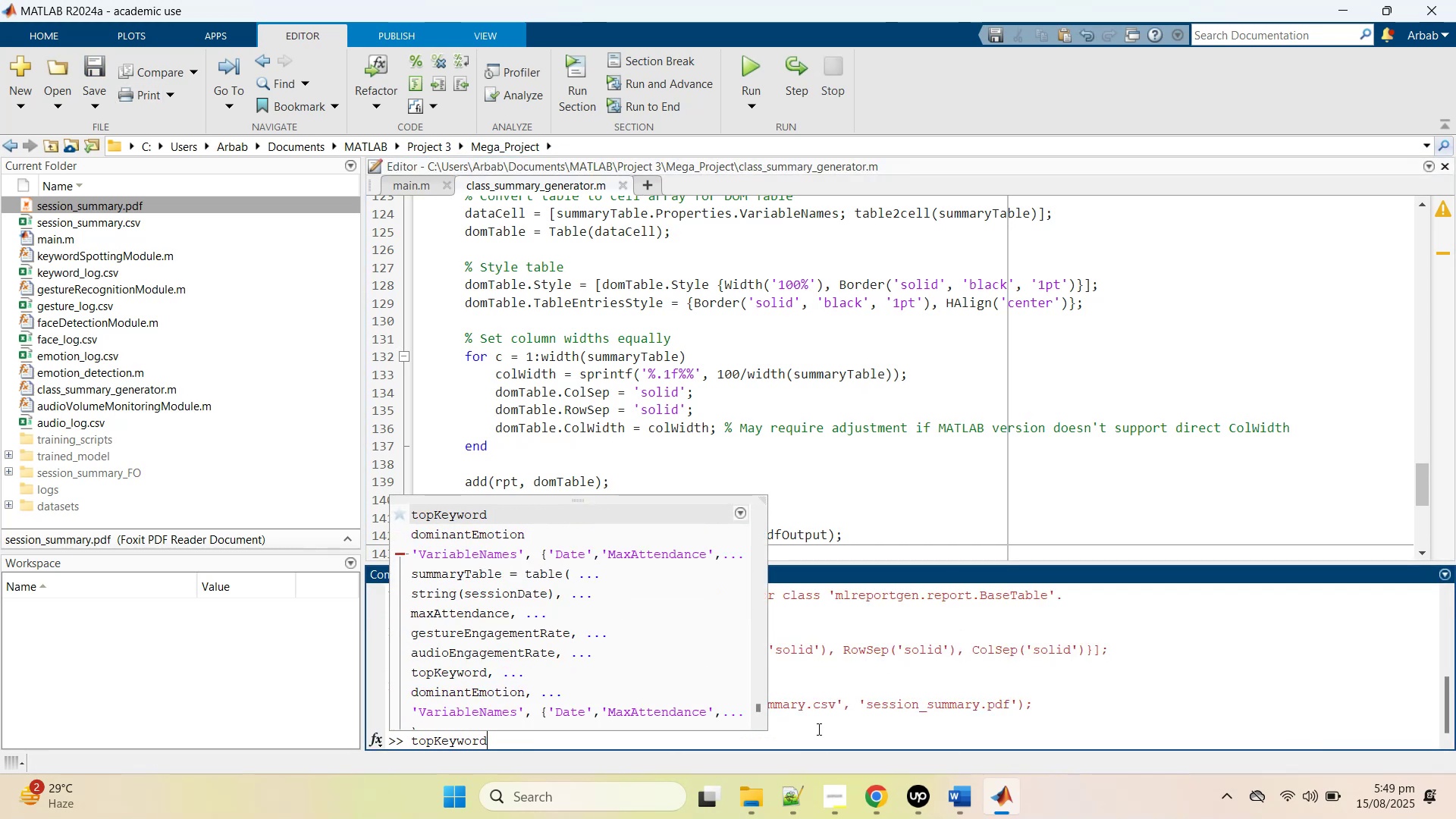 
key(ArrowUp)
 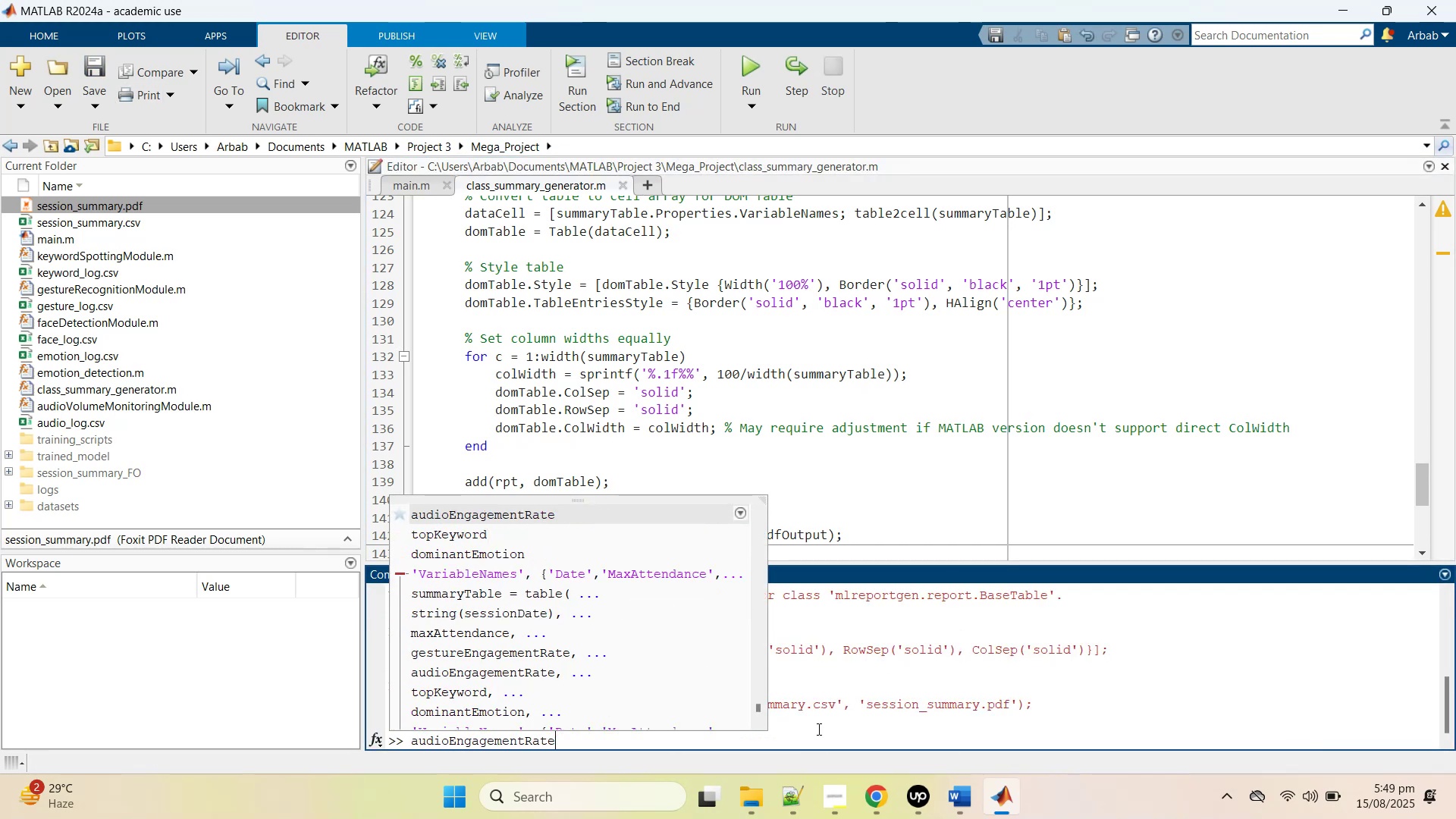 
key(ArrowUp)
 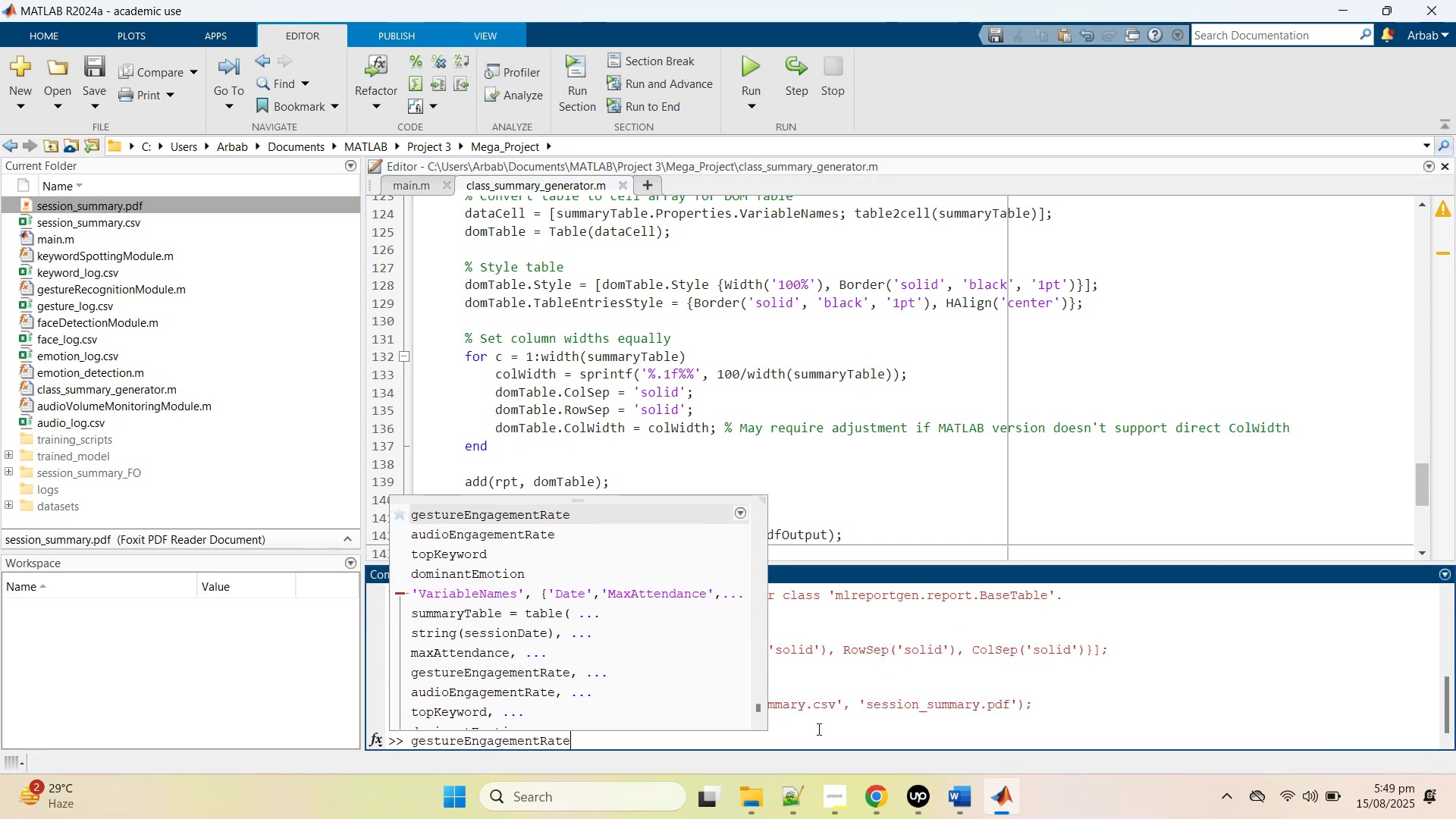 
key(ArrowUp)
 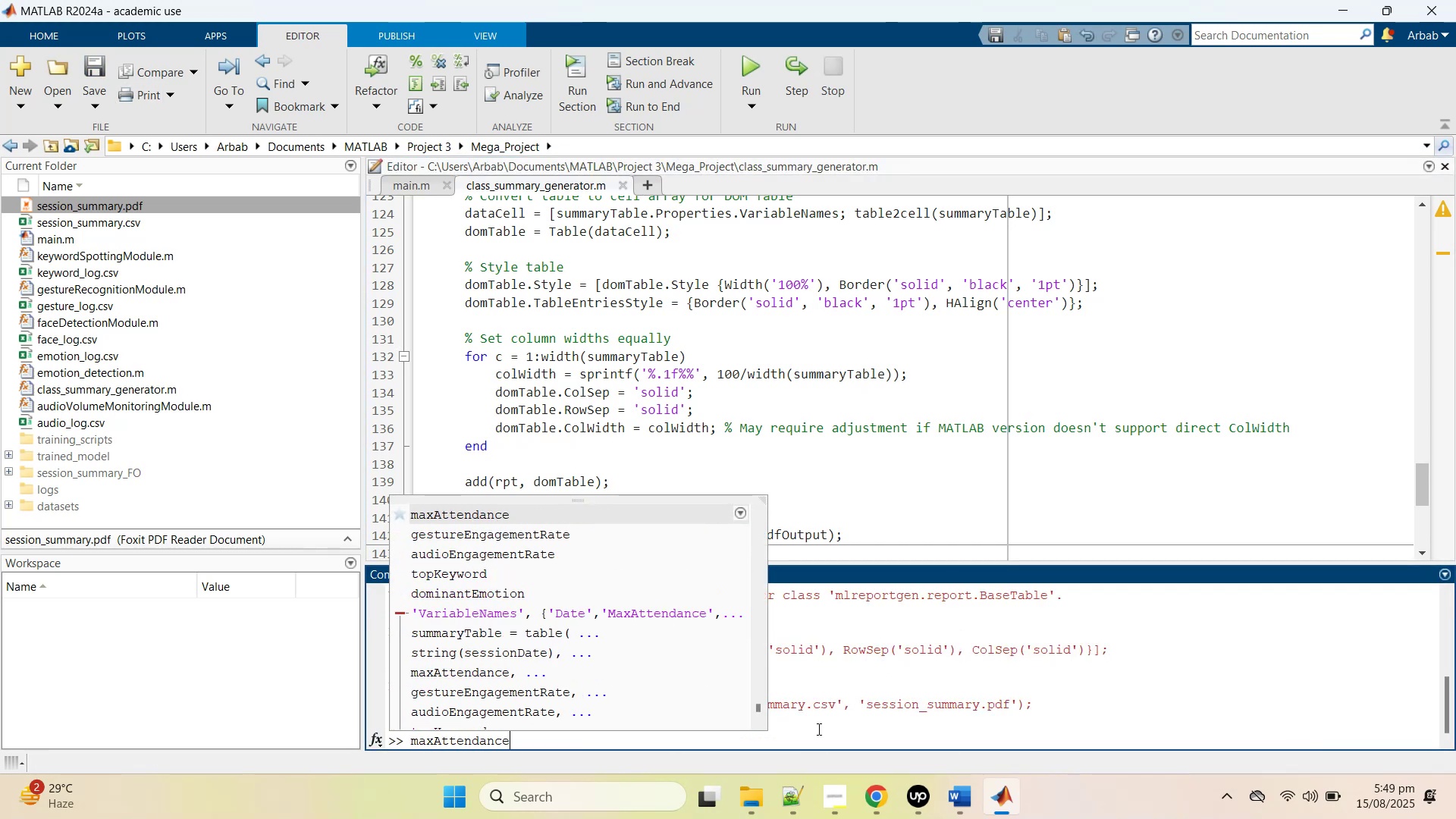 
key(ArrowUp)
 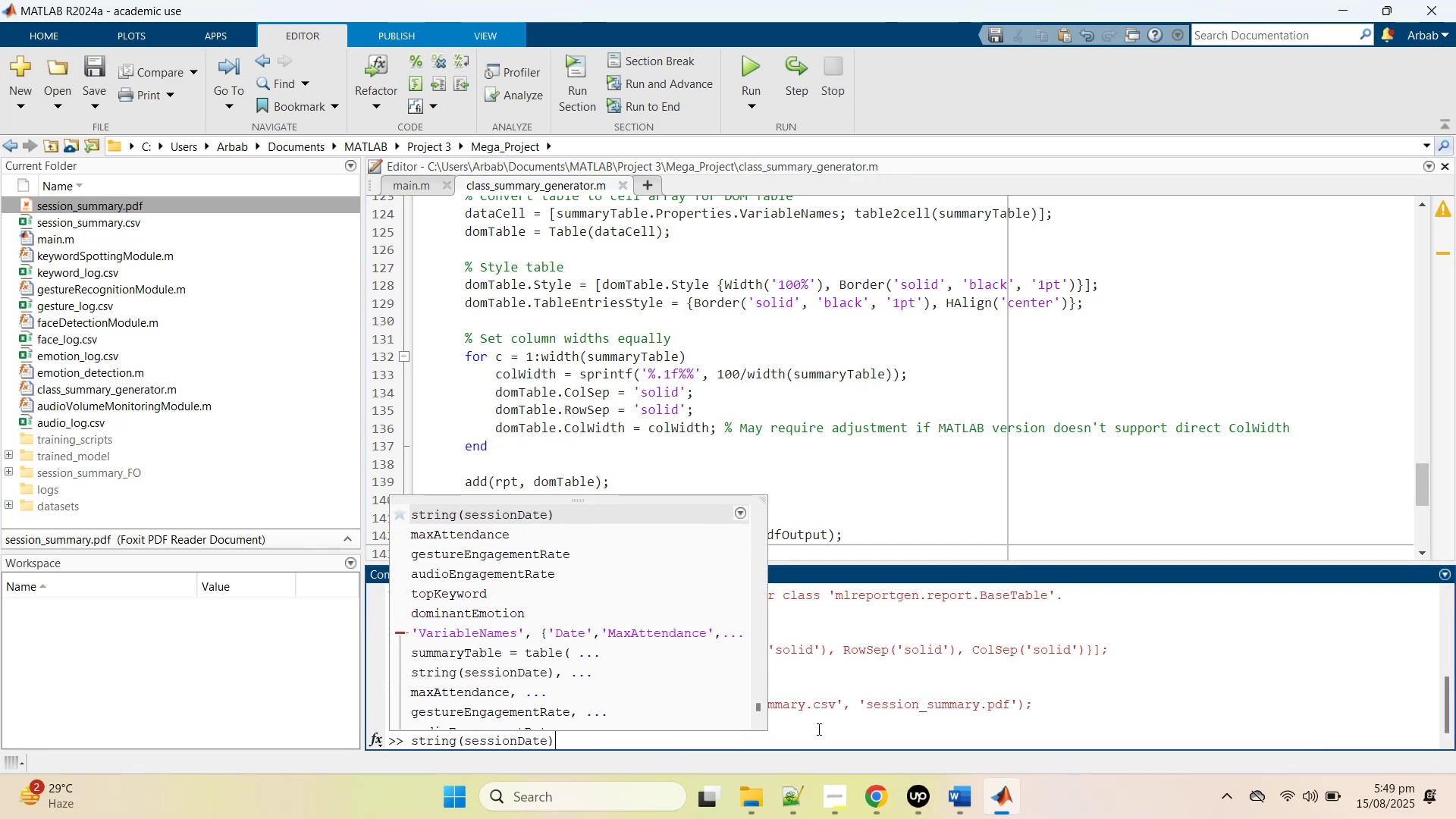 
key(ArrowUp)
 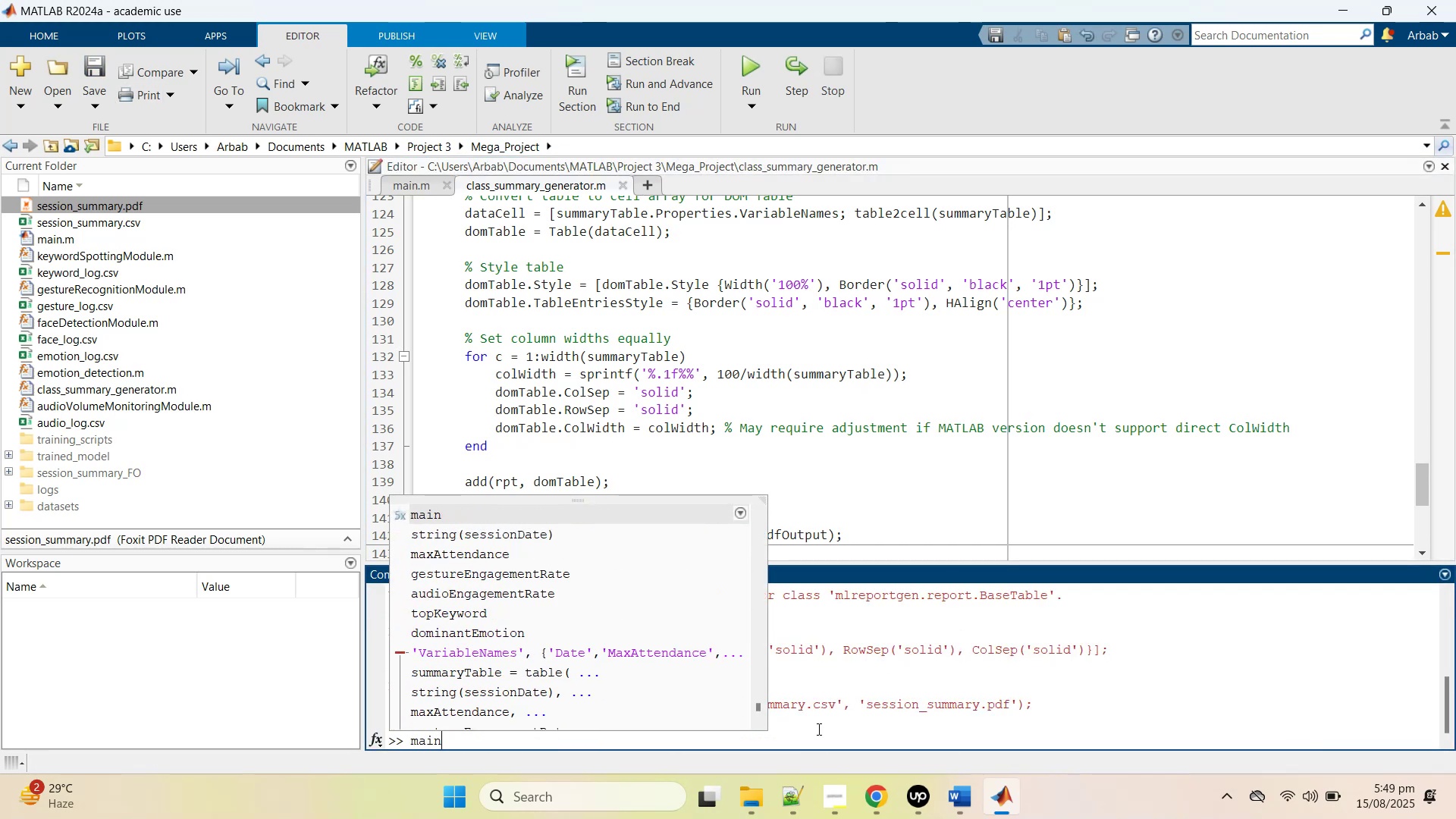 
key(ArrowUp)
 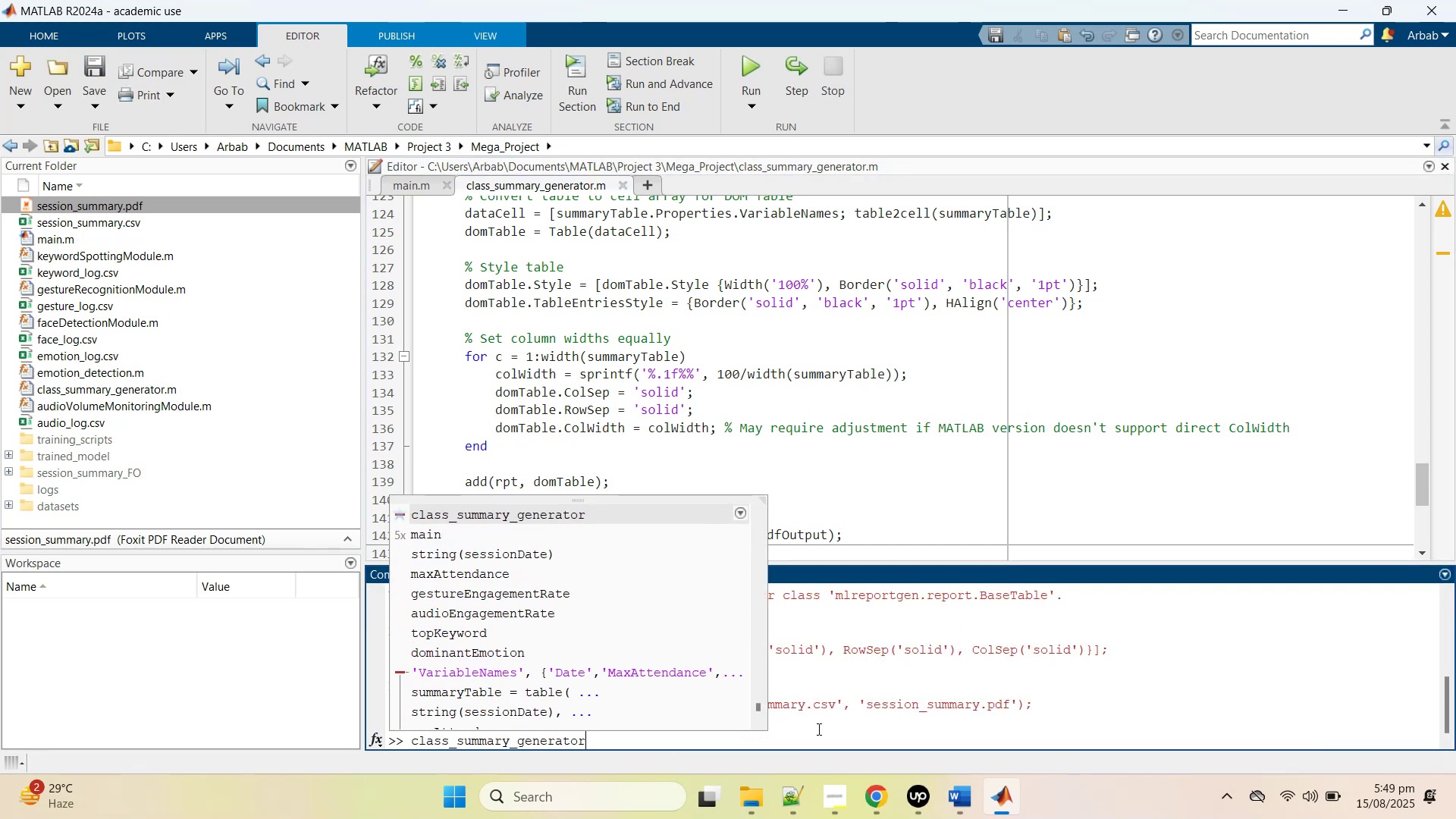 
key(ArrowUp)
 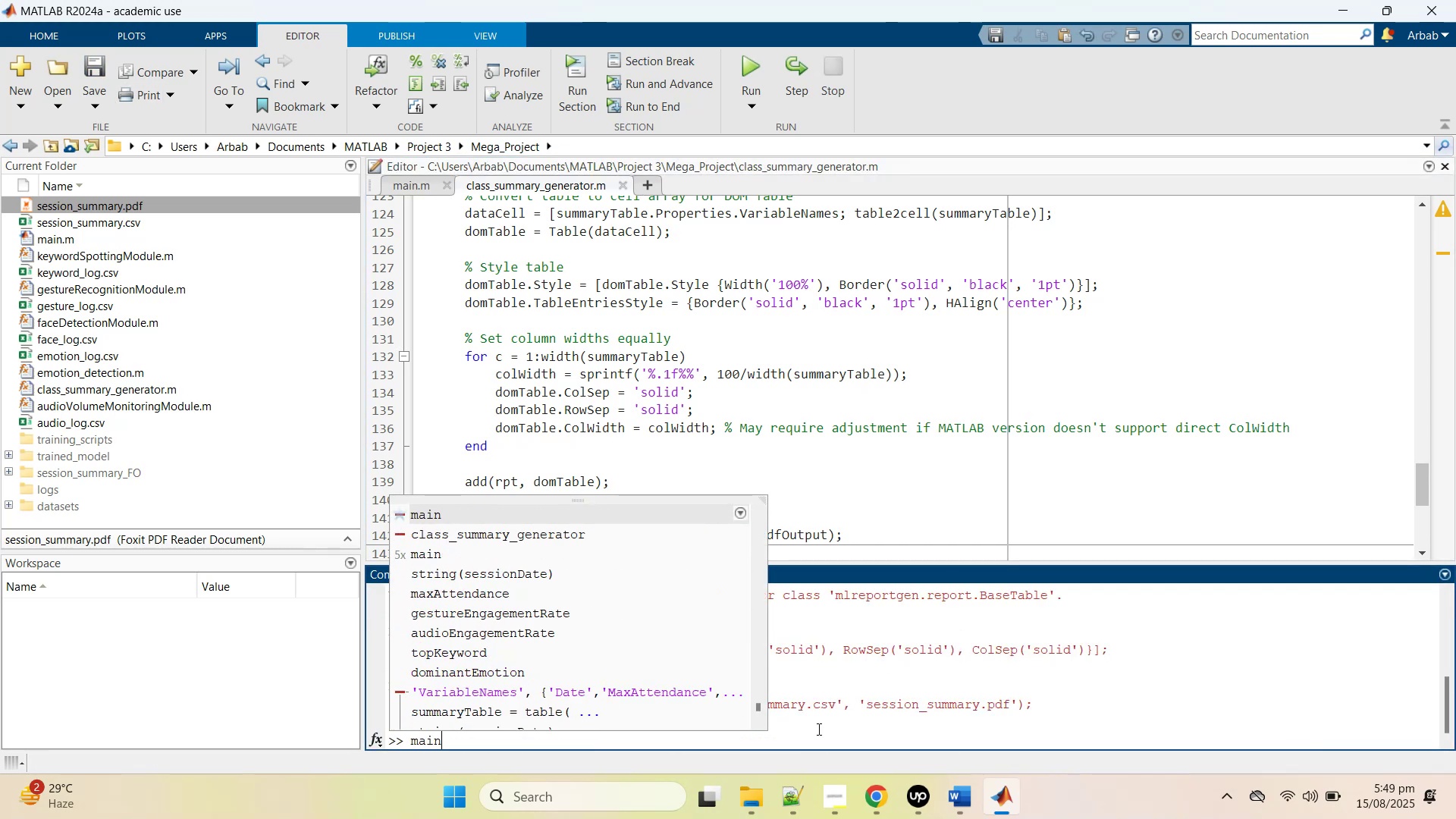 
key(ArrowUp)
 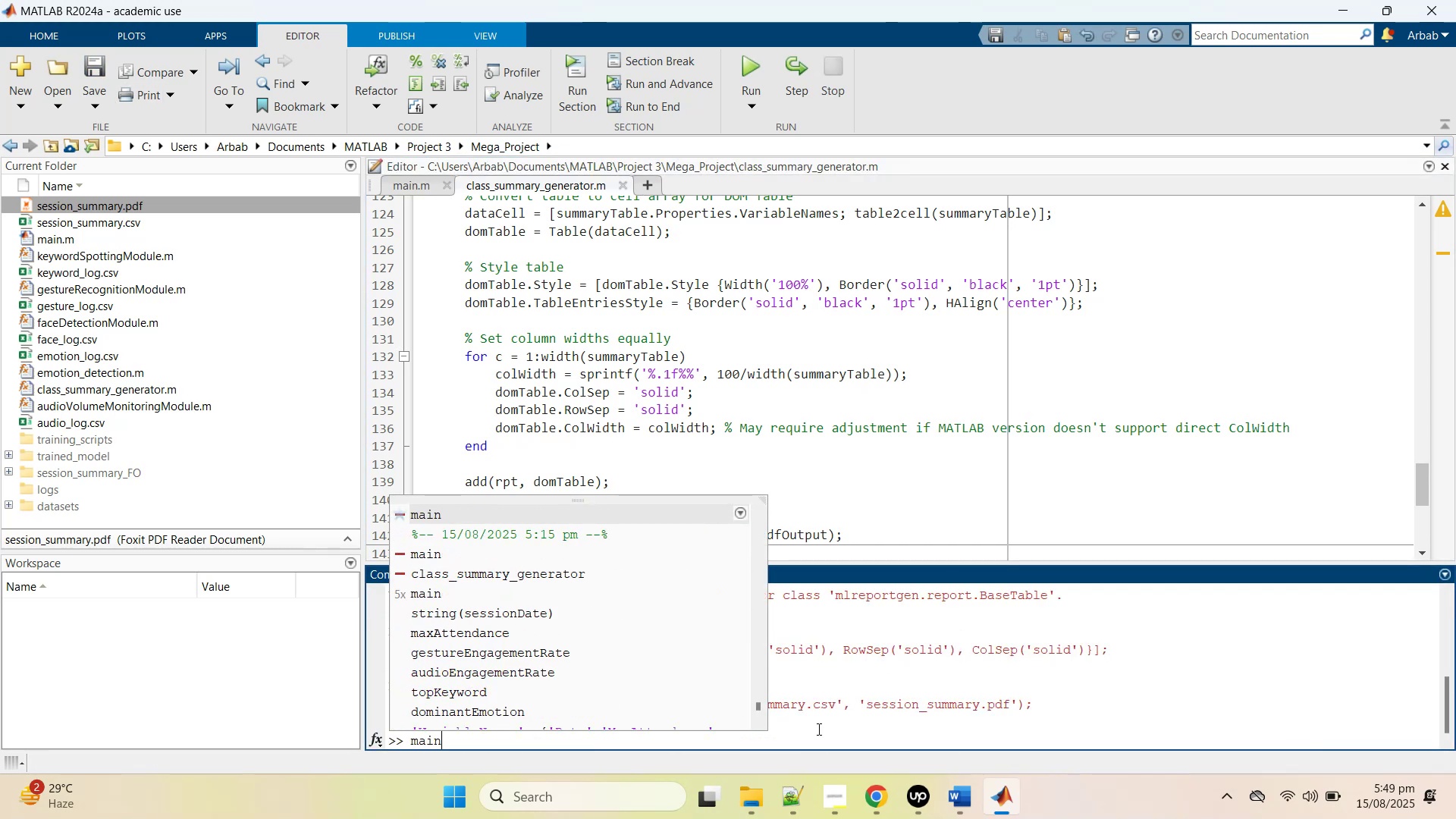 
key(ArrowUp)
 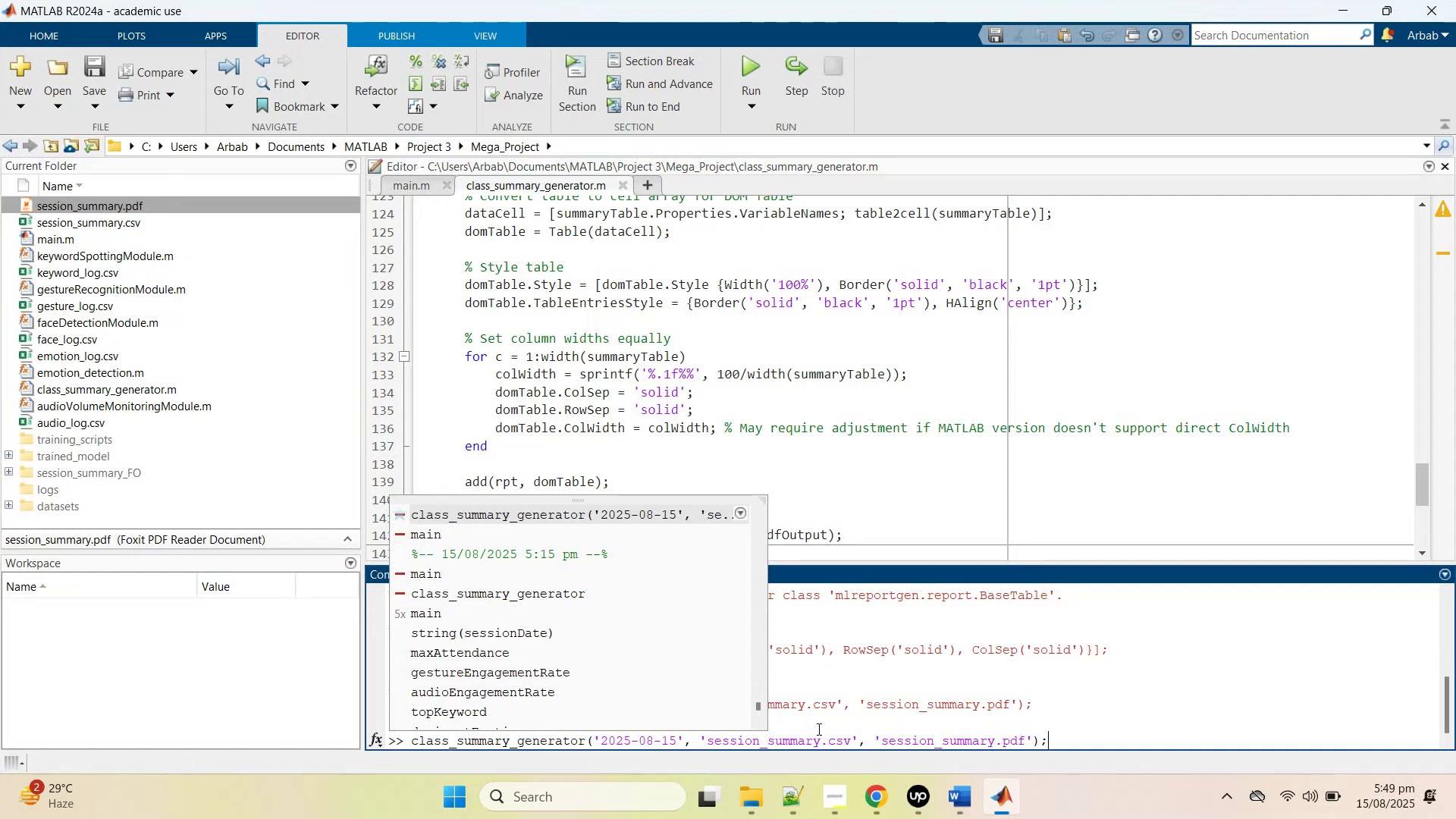 
key(Enter)
 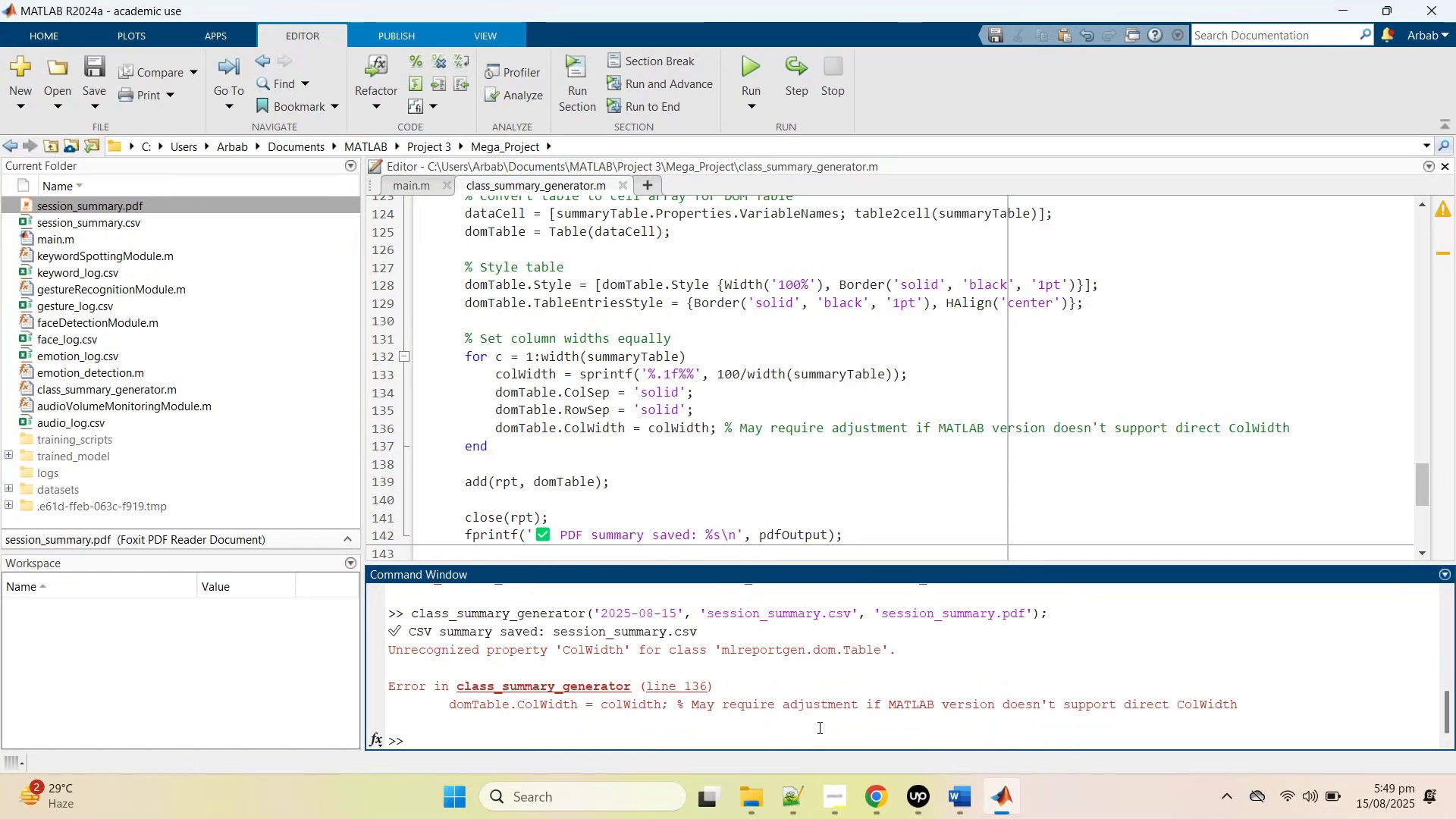 
wait(6.41)
 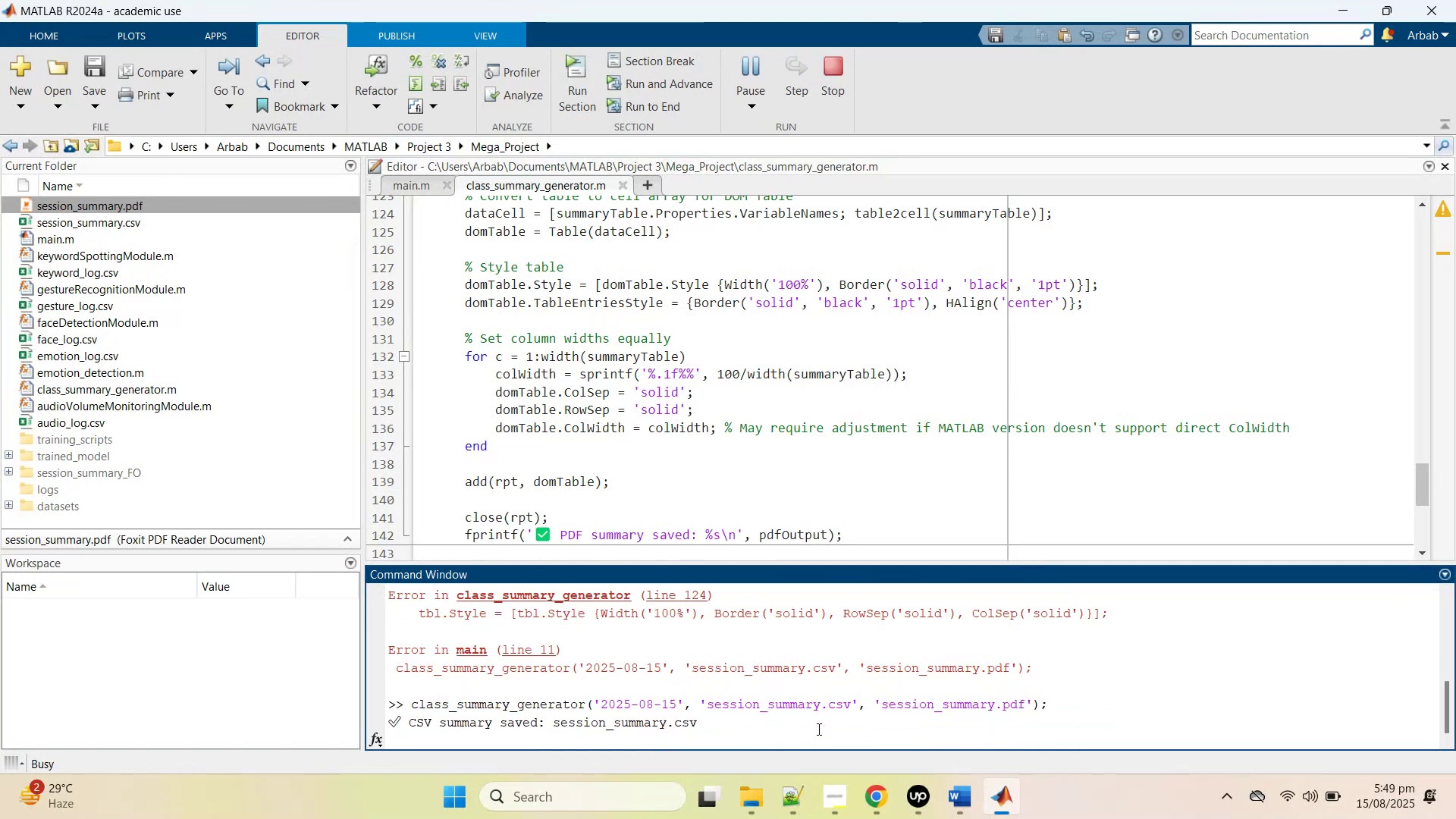 
left_click_drag(start_coordinate=[1263, 702], to_coordinate=[365, 648])
 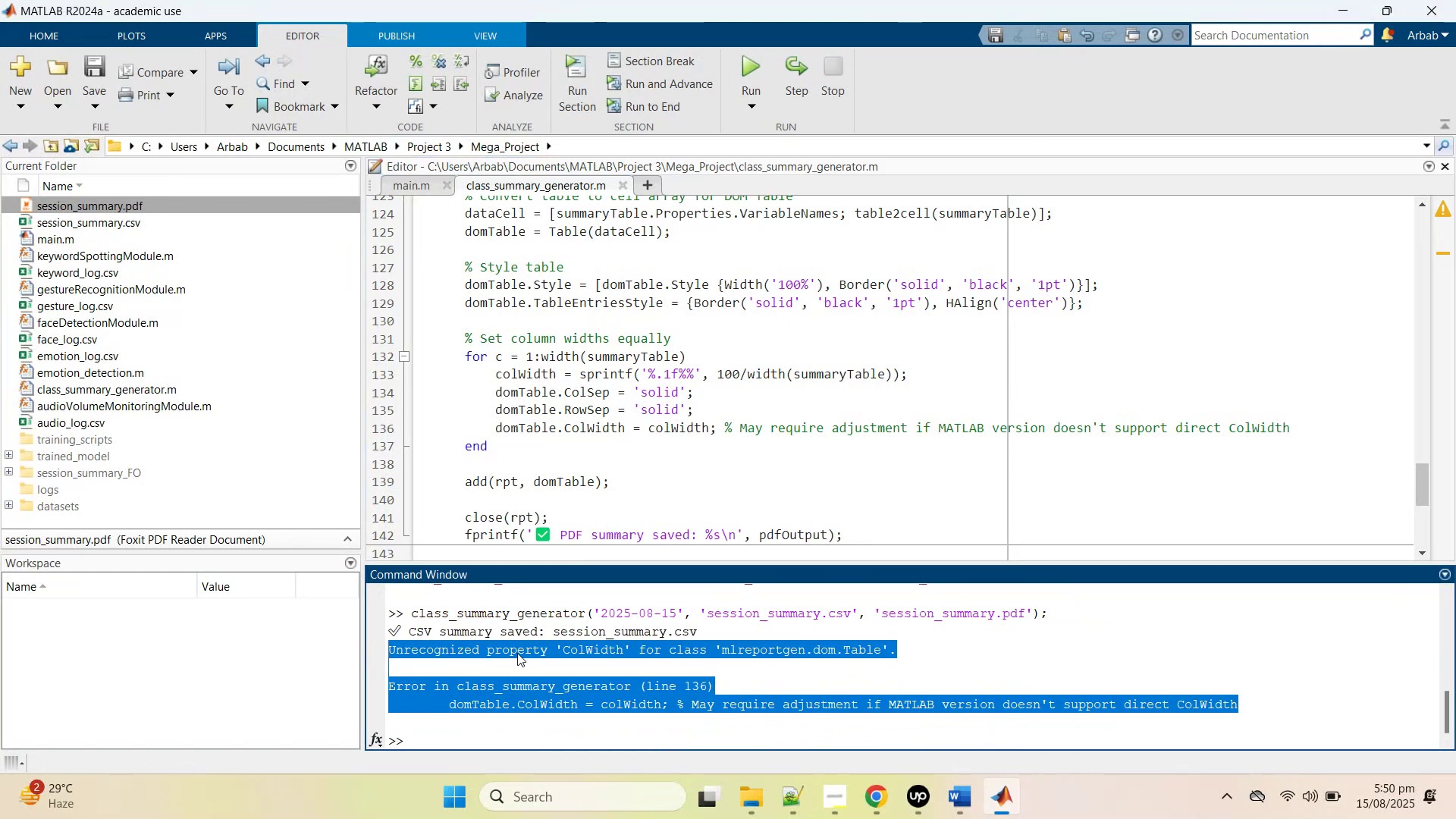 
right_click([517, 653])
 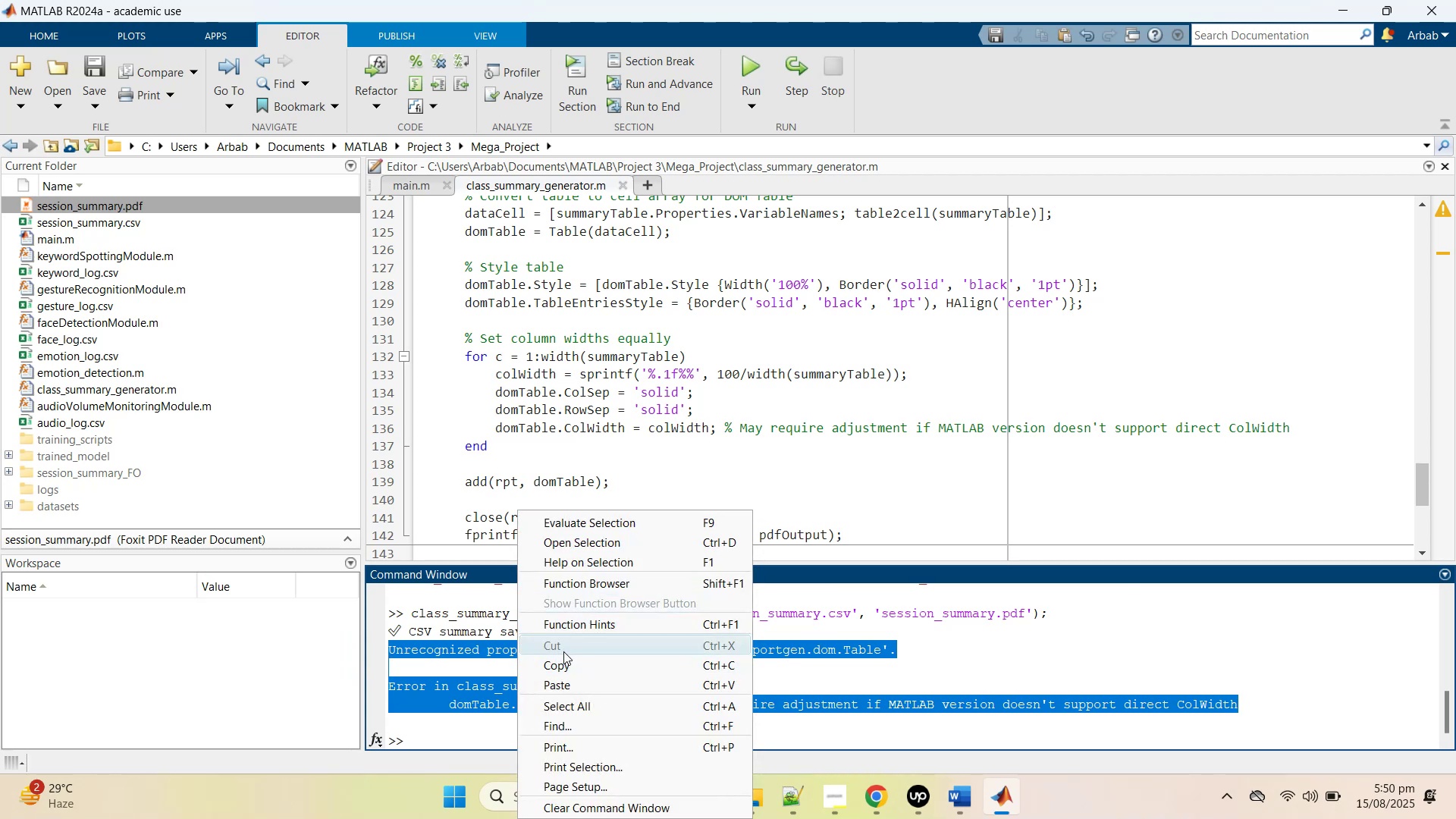 
left_click([564, 664])
 